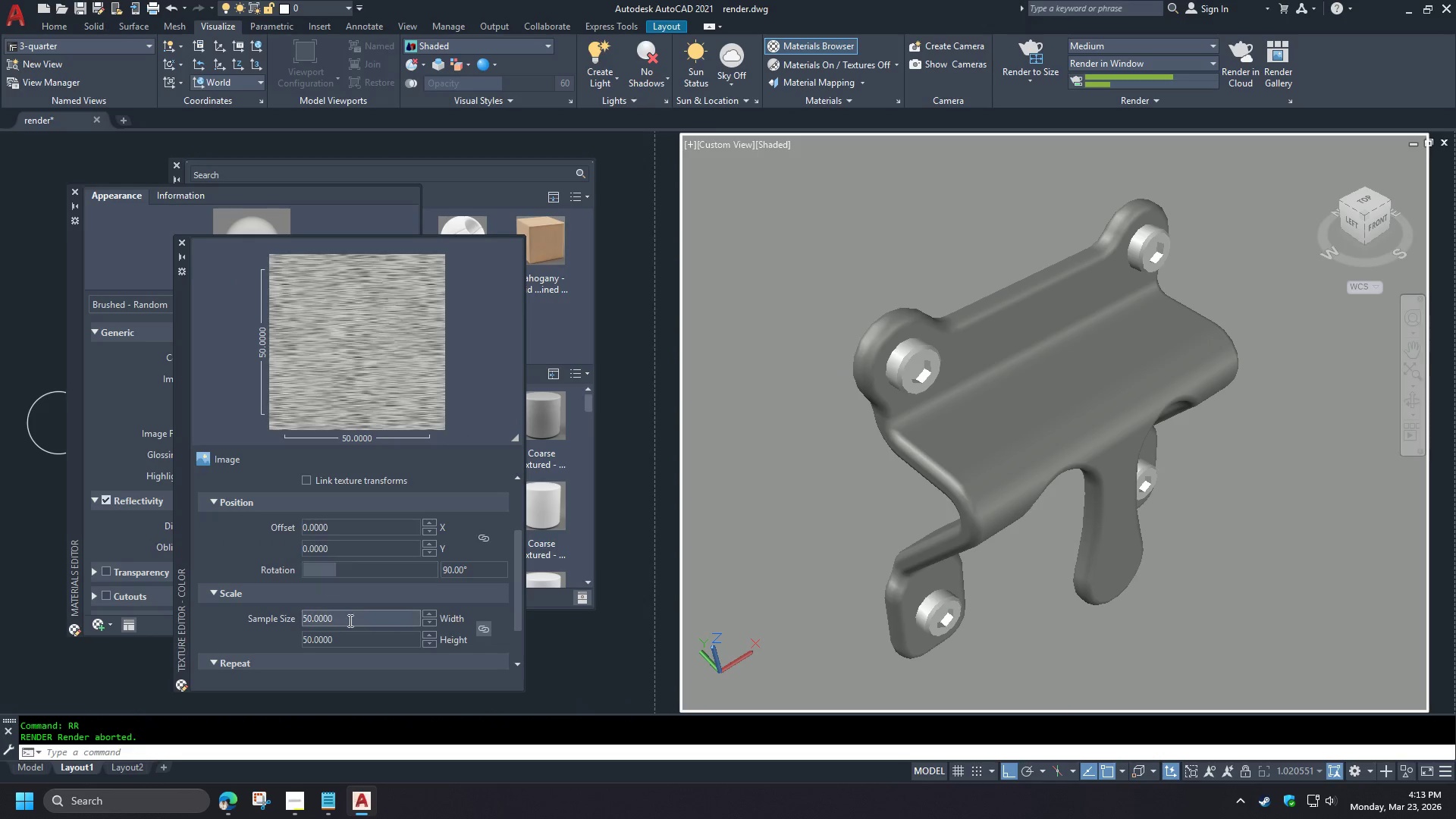 
scroll: coordinate [554, 428], scroll_direction: up, amount: 2.0
 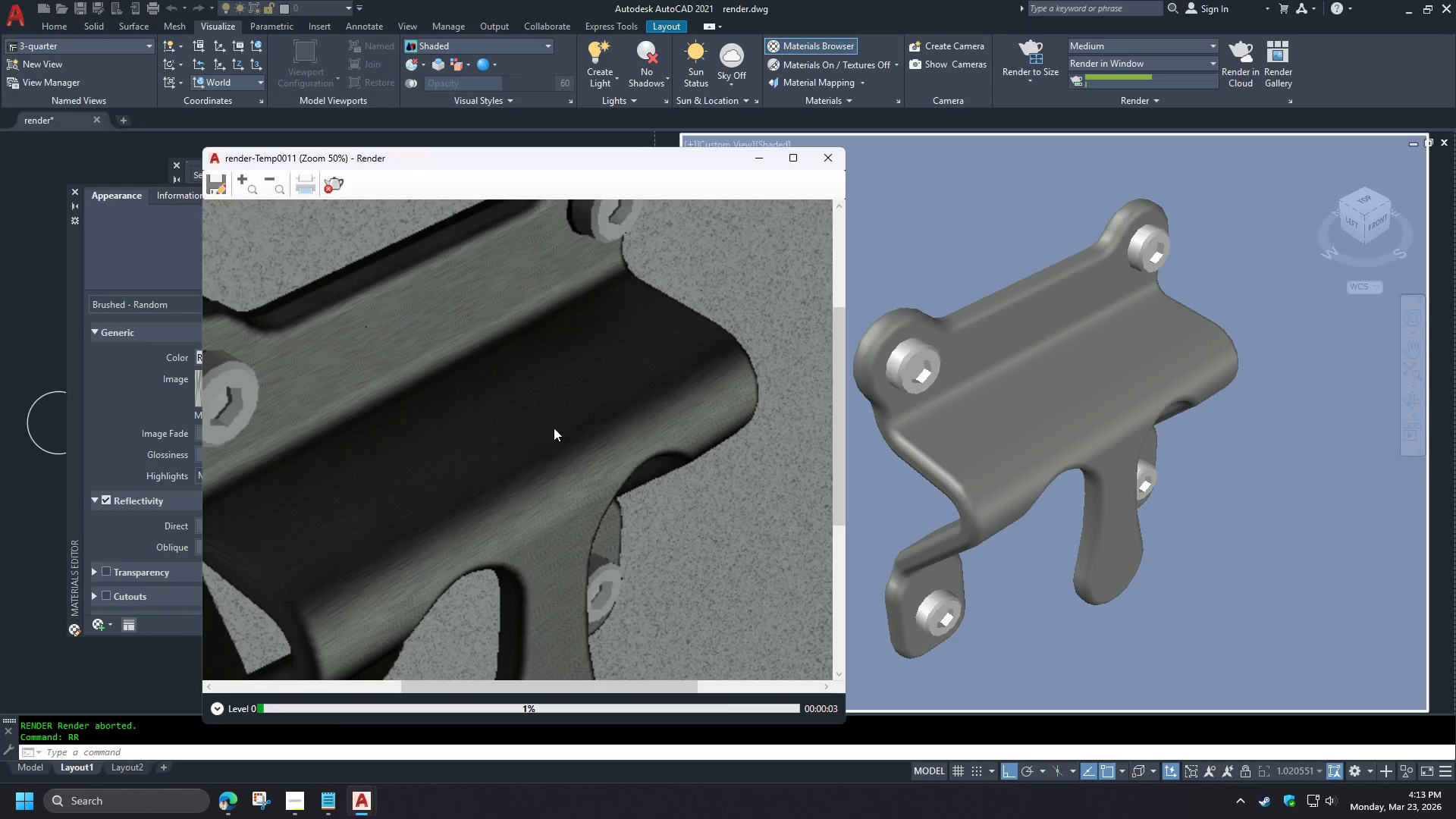 
left_click([347, 625])
 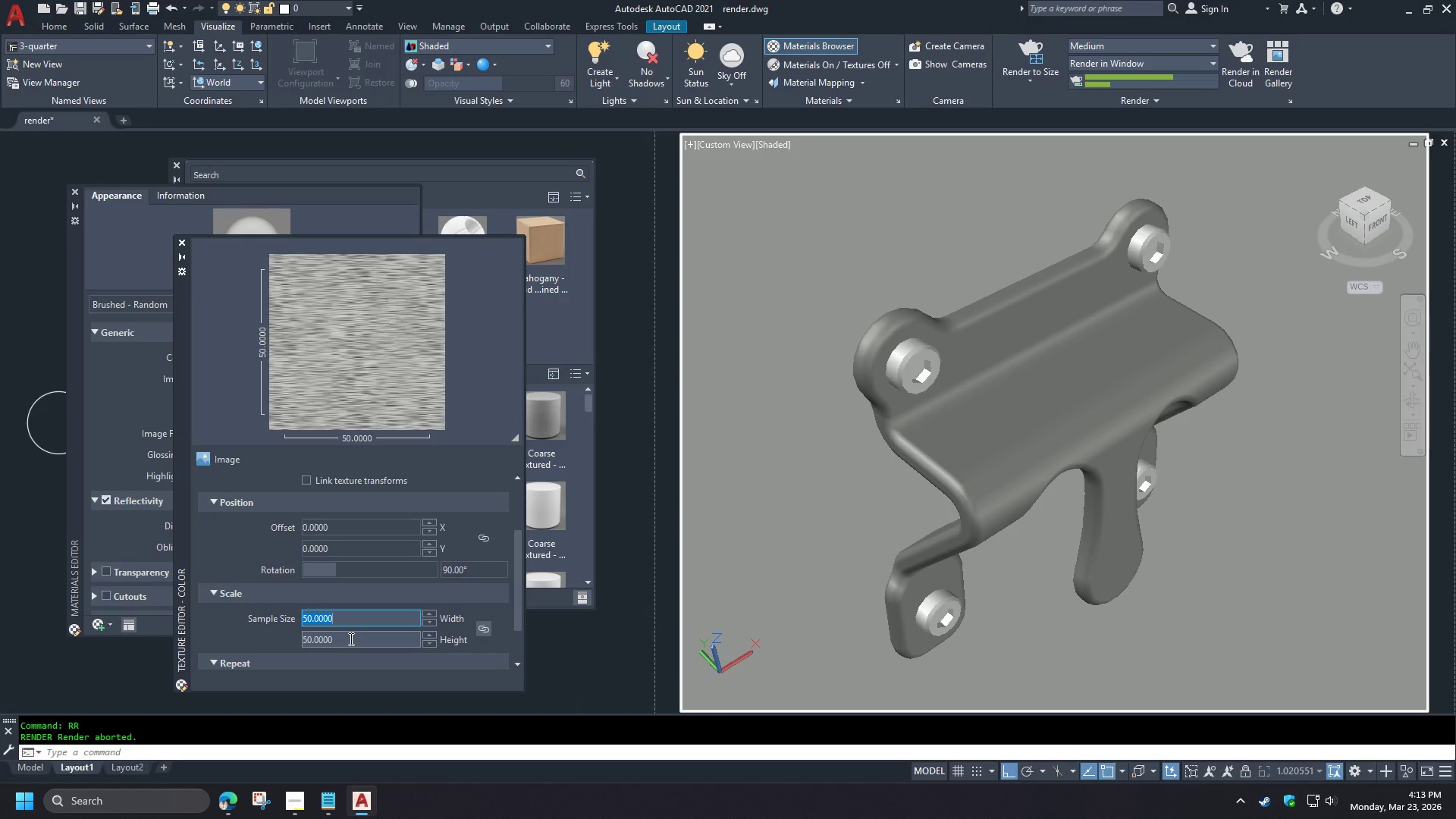 
scroll: coordinate [554, 428], scroll_direction: down, amount: 1.0
 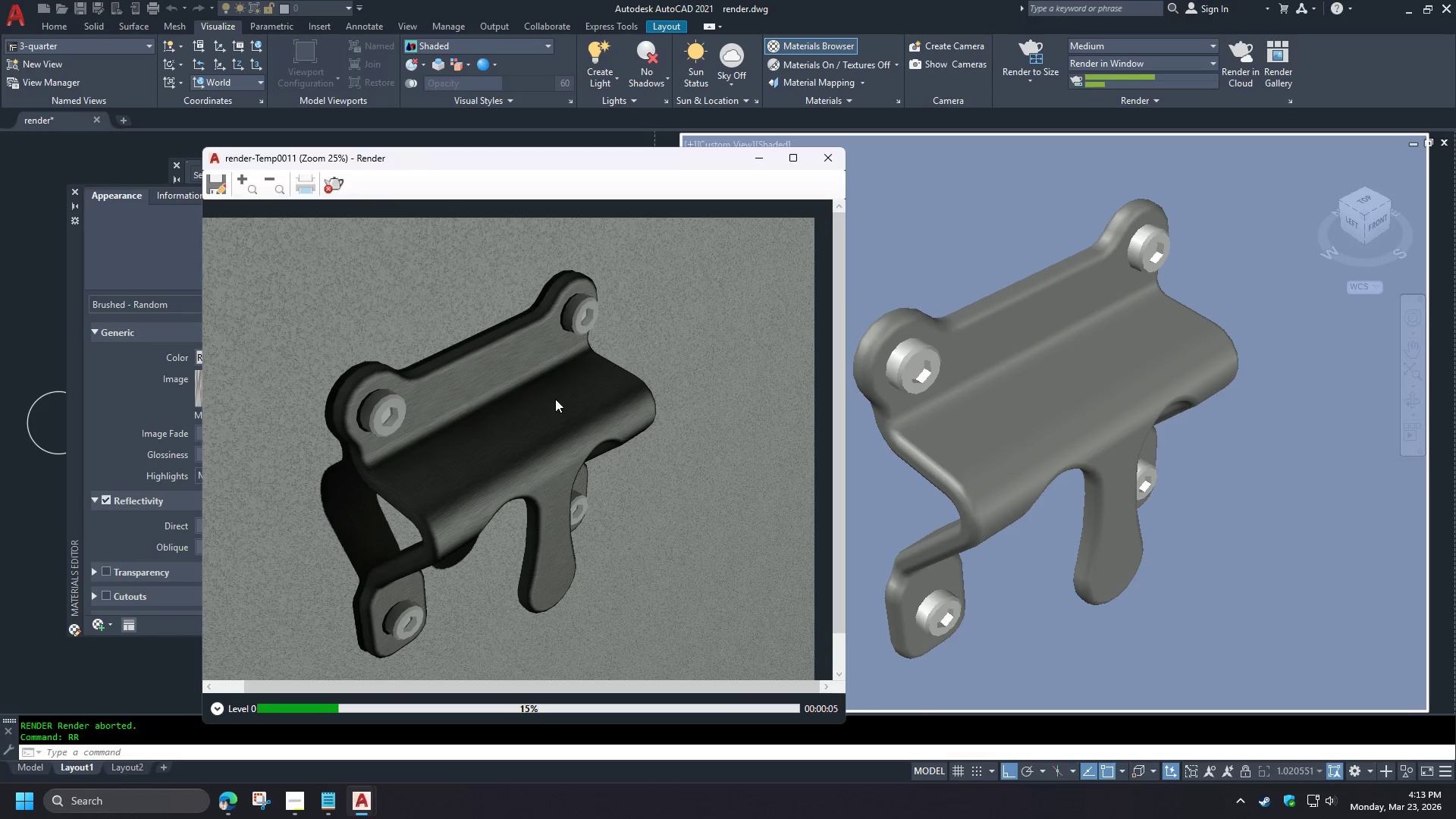 
key(Numpad2)
 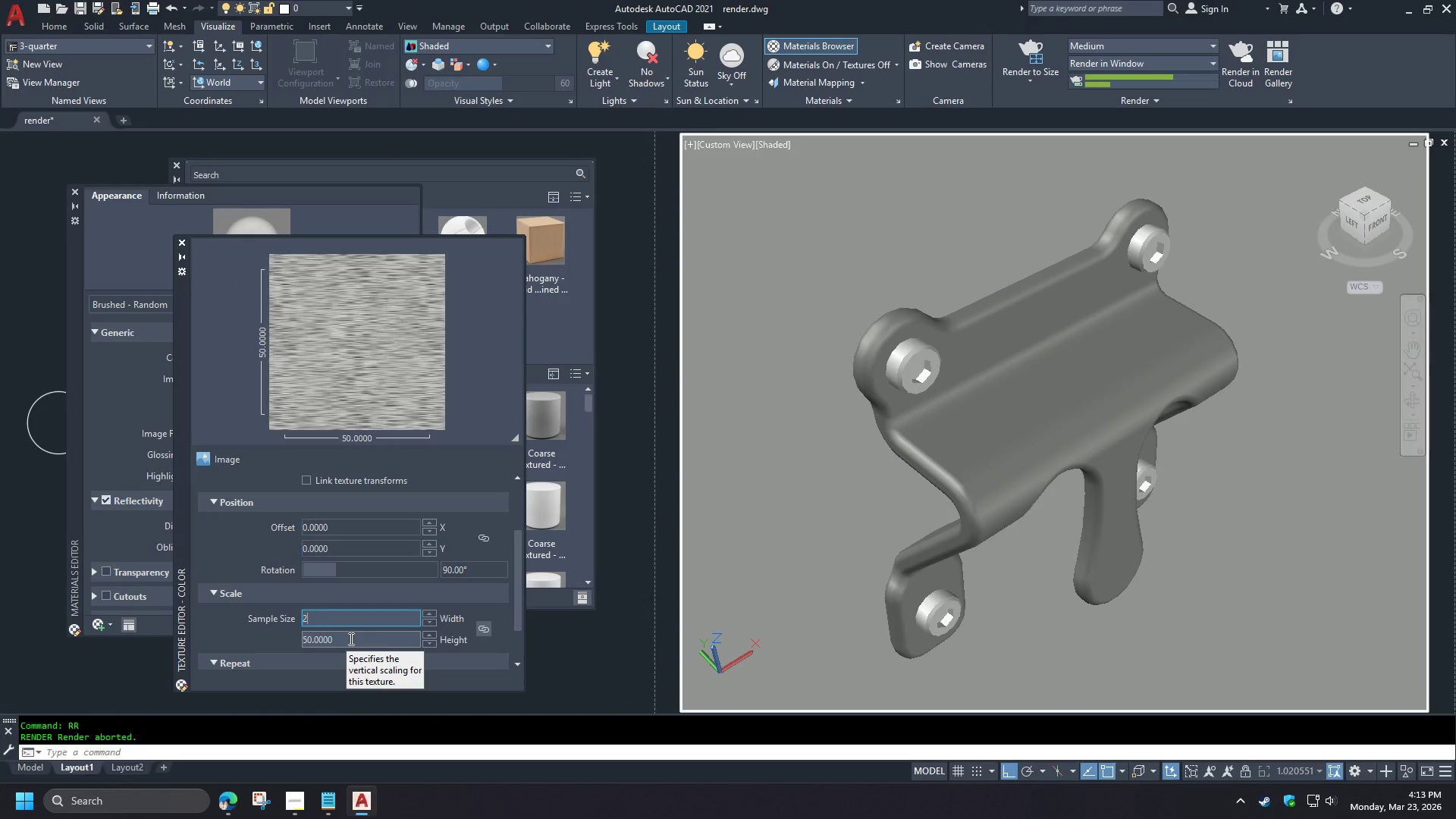 
scroll: coordinate [514, 374], scroll_direction: up, amount: 1.0
 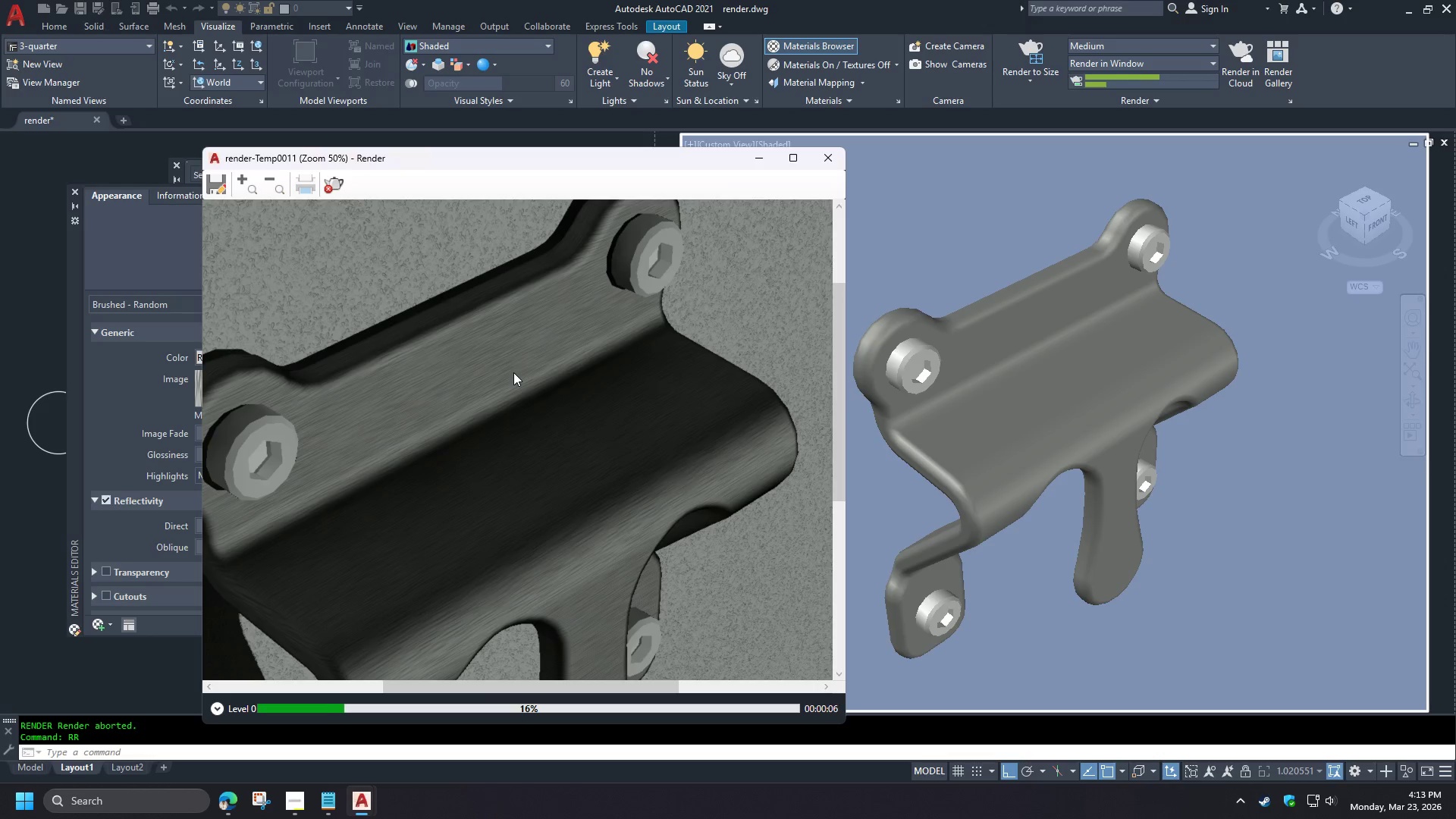 
key(Numpad0)
 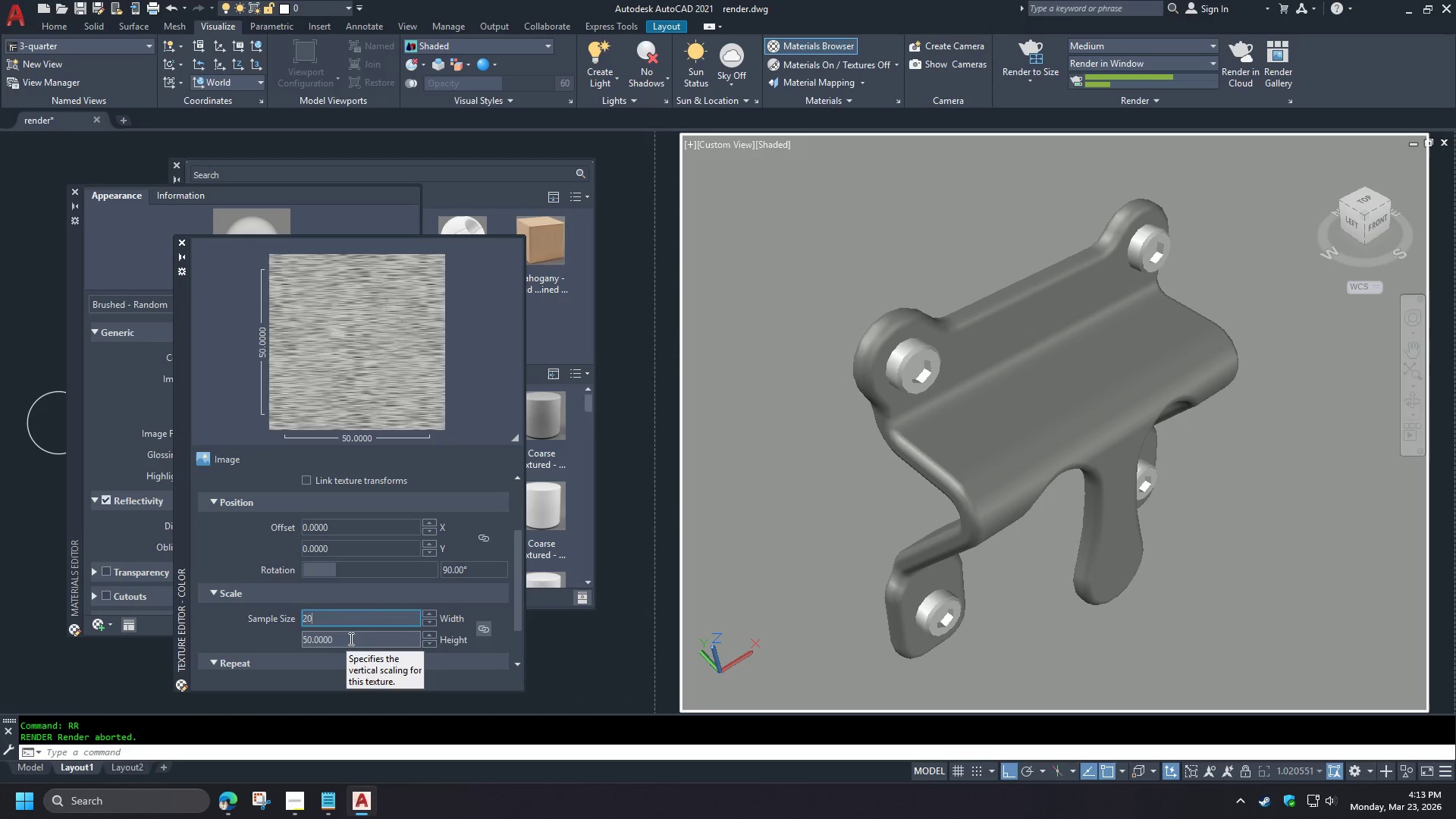 
left_click([350, 639])
 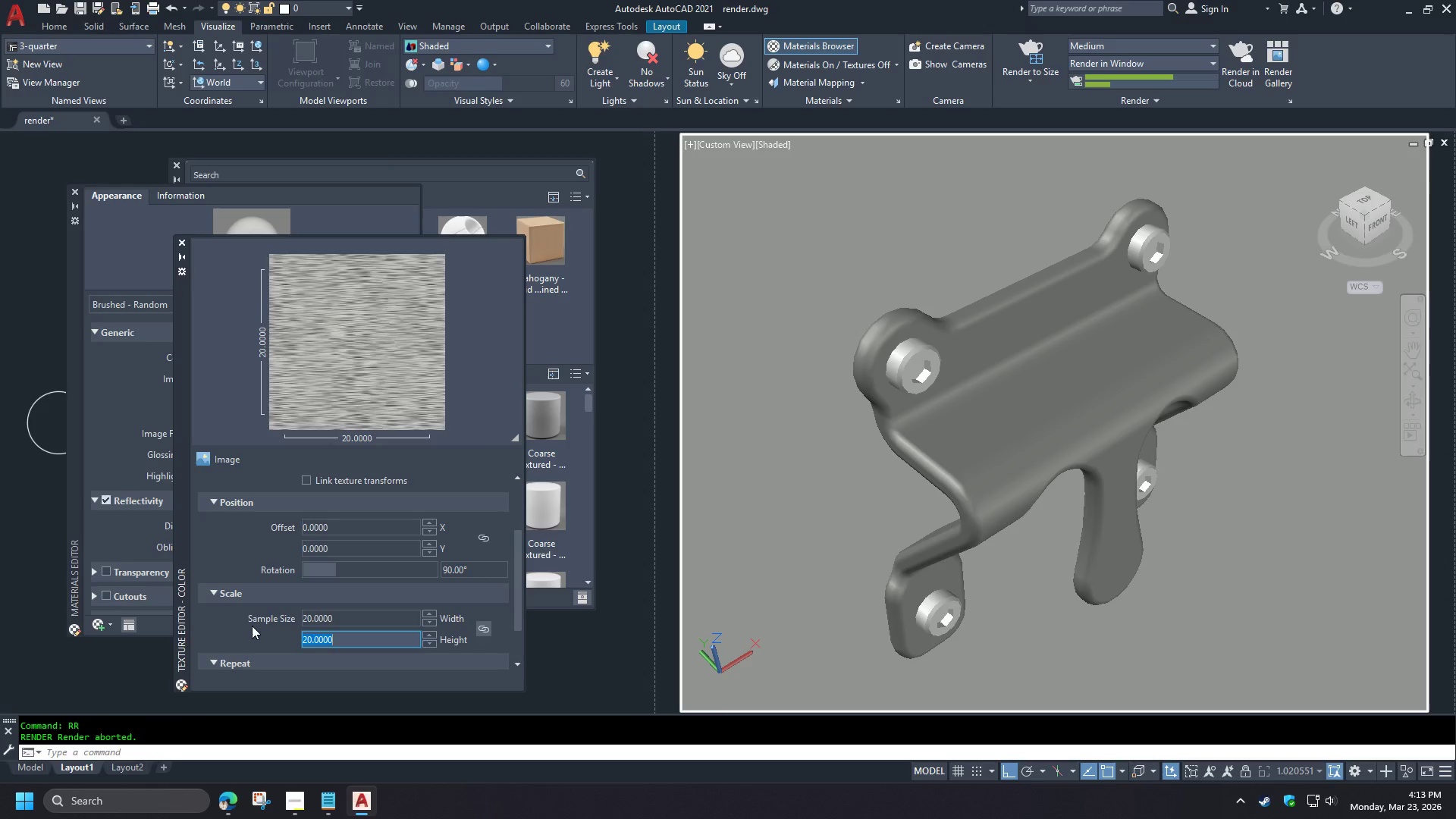 
left_click([252, 626])
 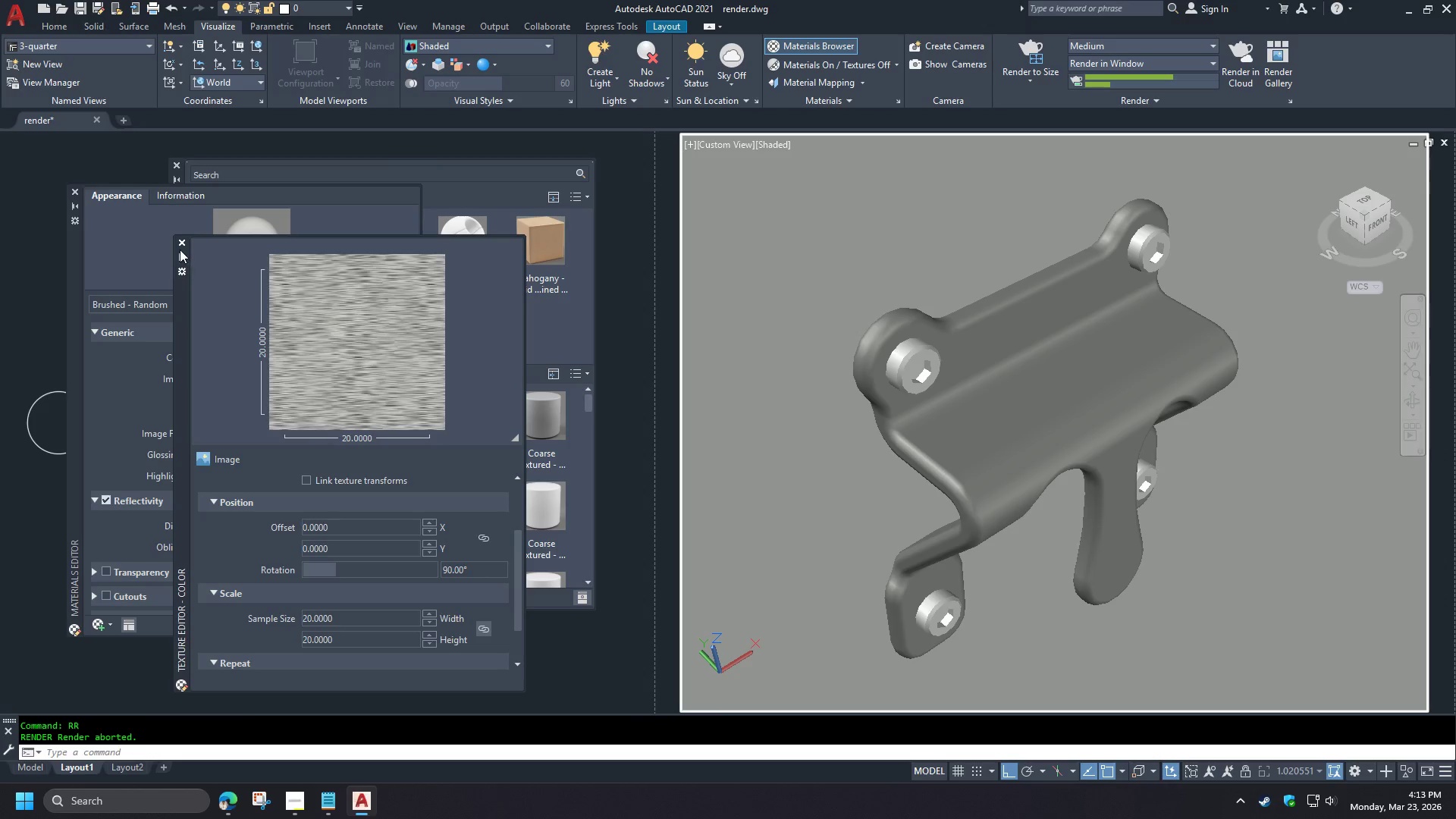 
scroll: coordinate [513, 372], scroll_direction: down, amount: 1.0
 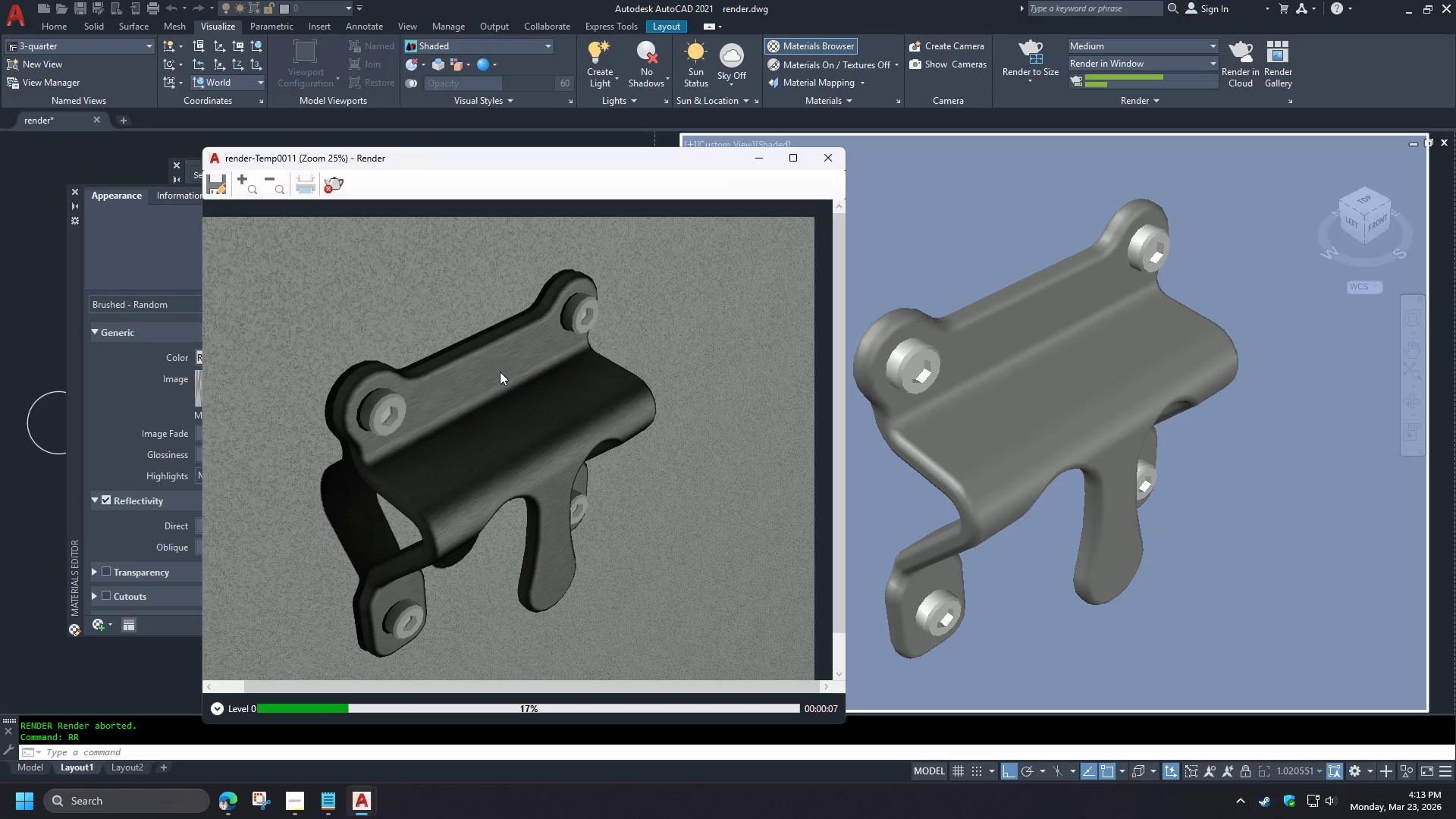 
left_click([180, 245])
 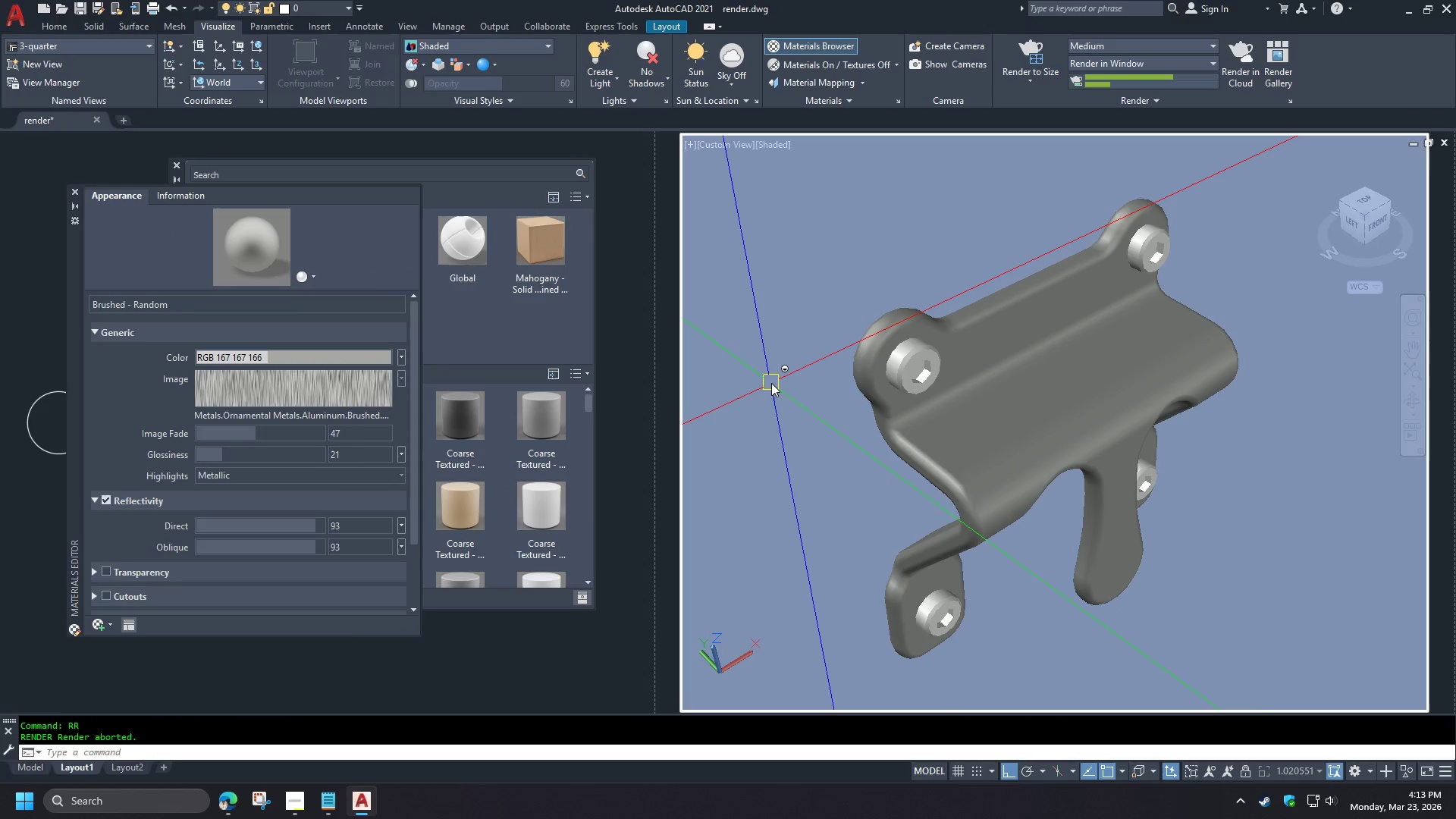 
scroll: coordinate [407, 381], scroll_direction: up, amount: 2.0
 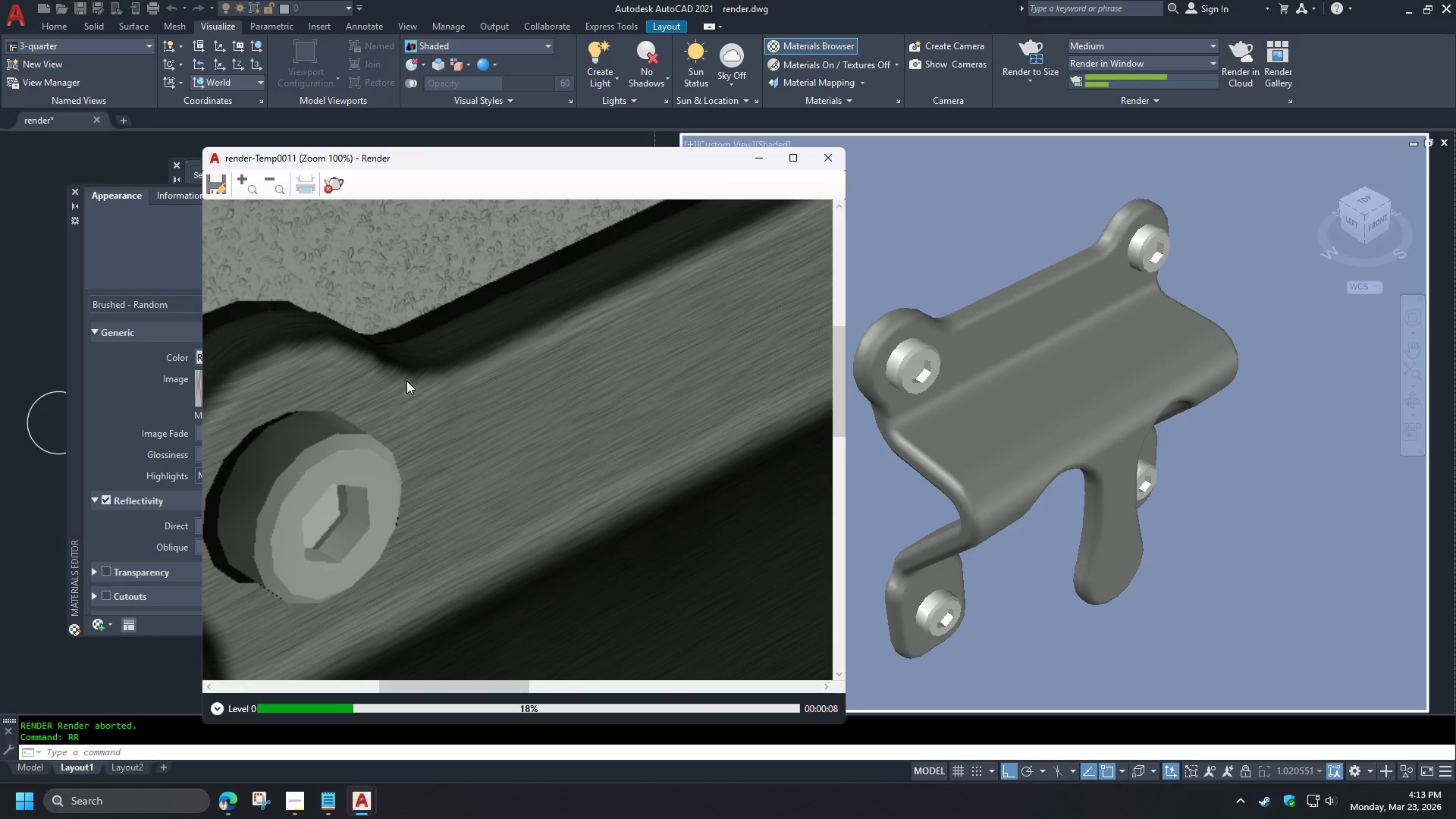 
scroll: coordinate [406, 381], scroll_direction: down, amount: 2.0
 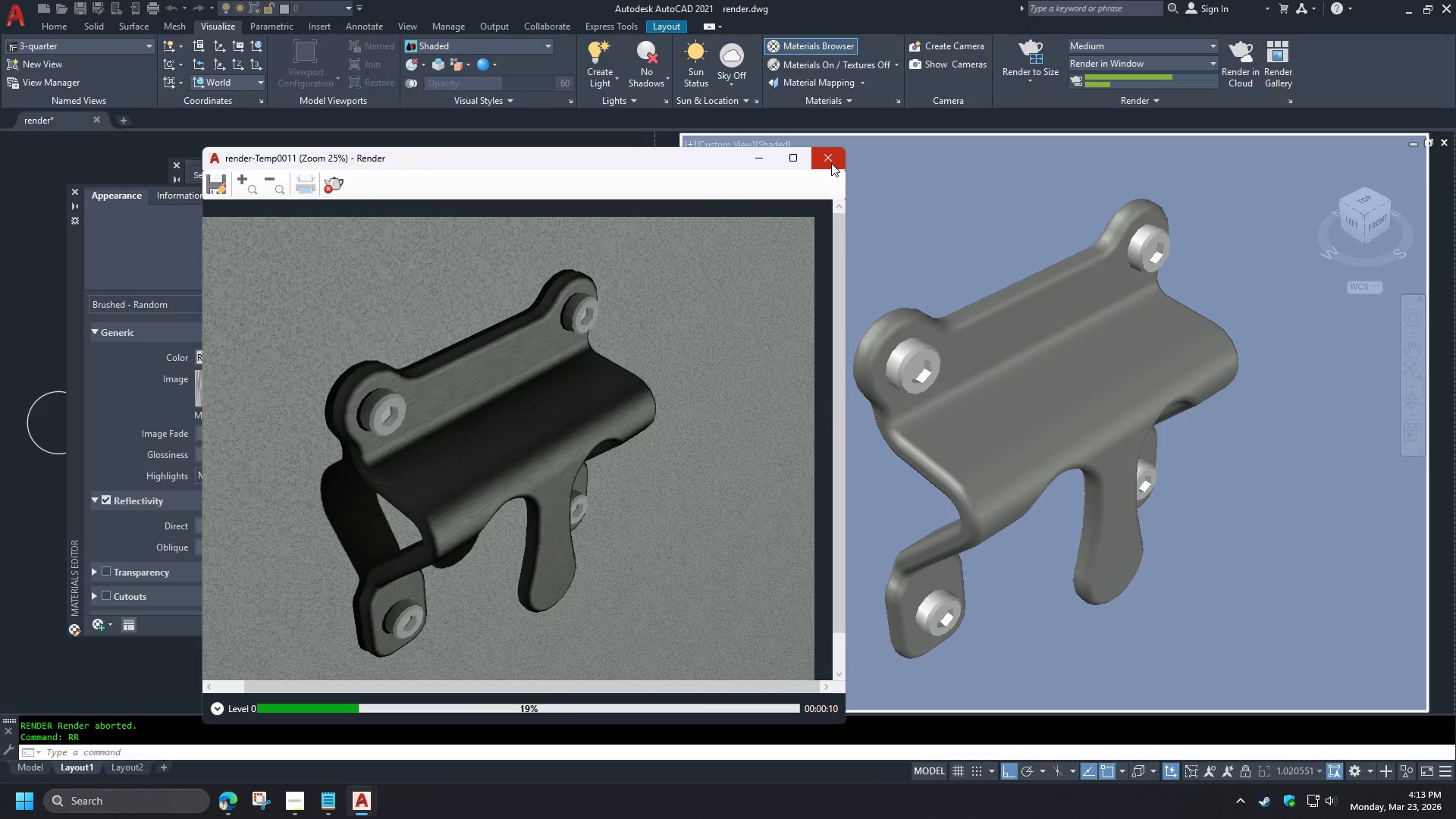 
type(rr )
 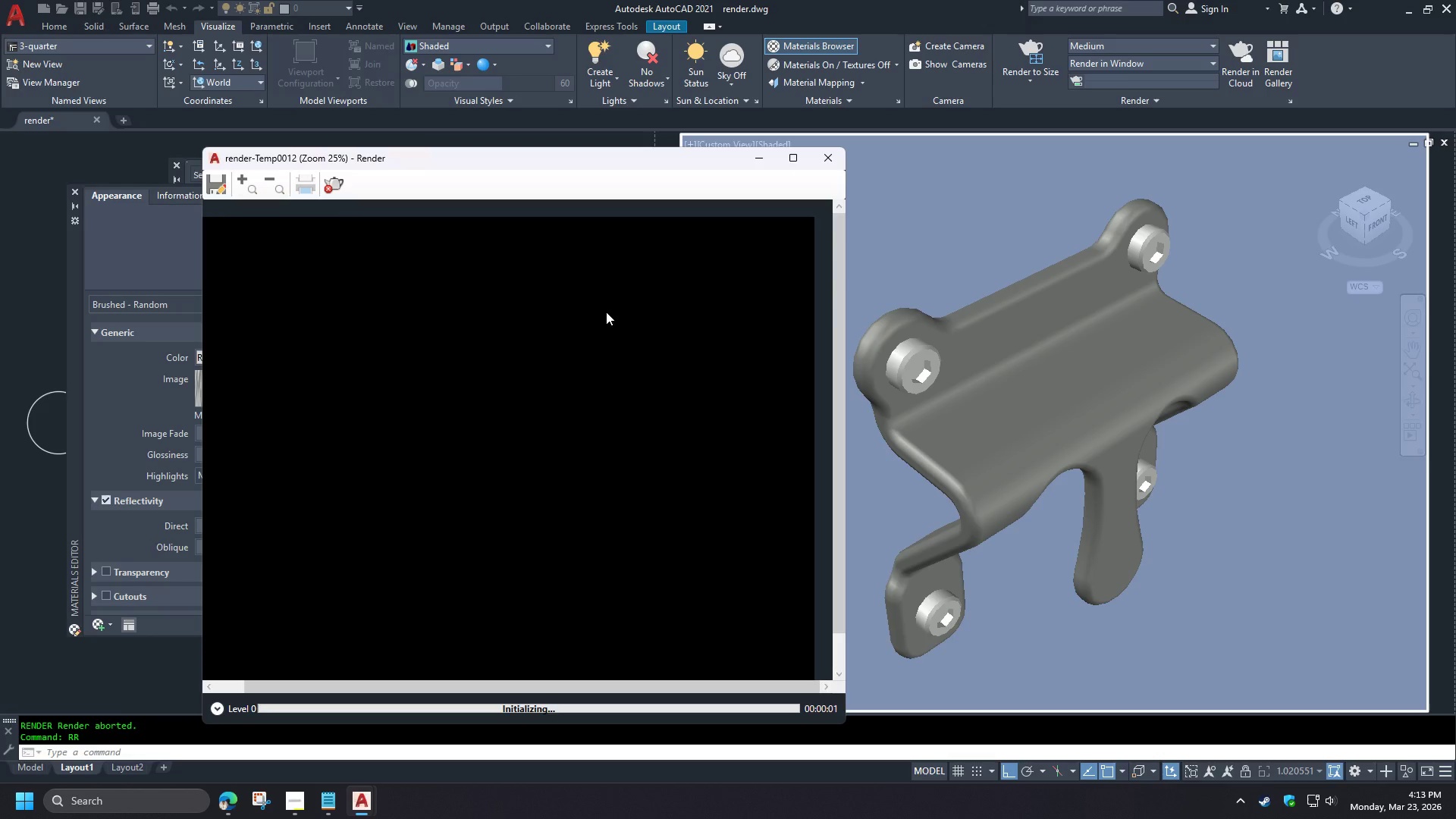 
wait(8.49)
 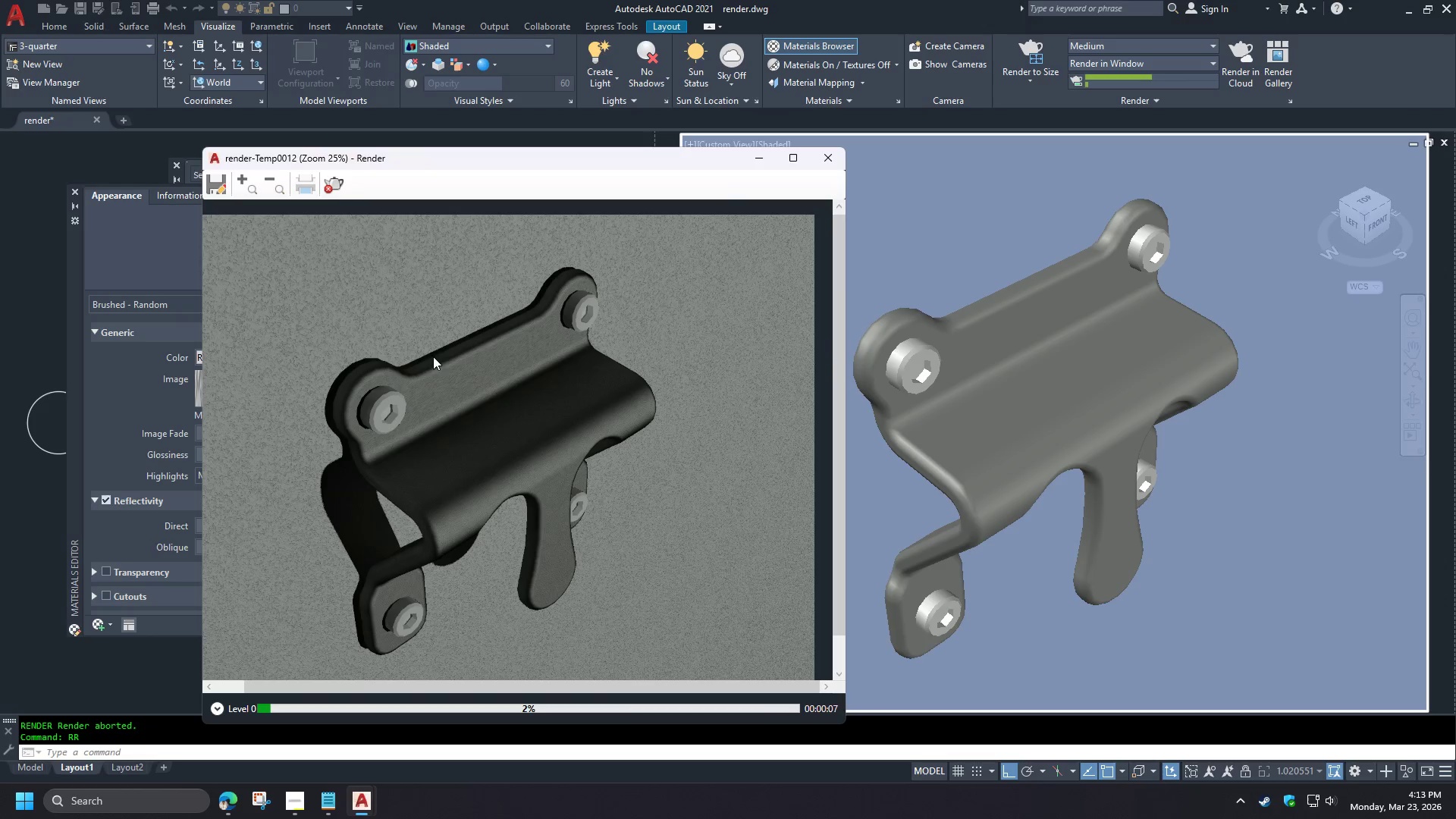 
left_click([334, 187])
 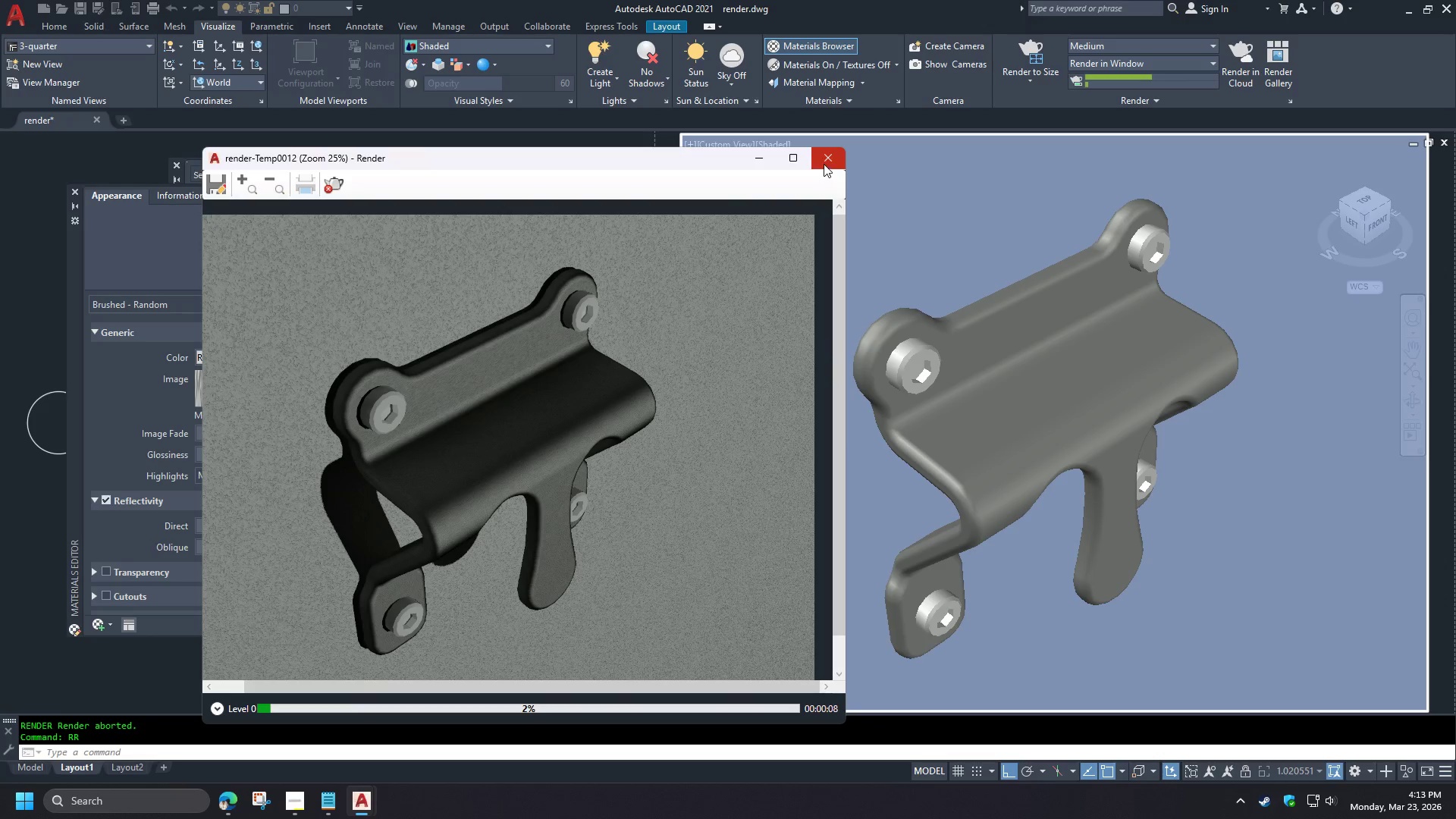 
left_click([825, 162])
 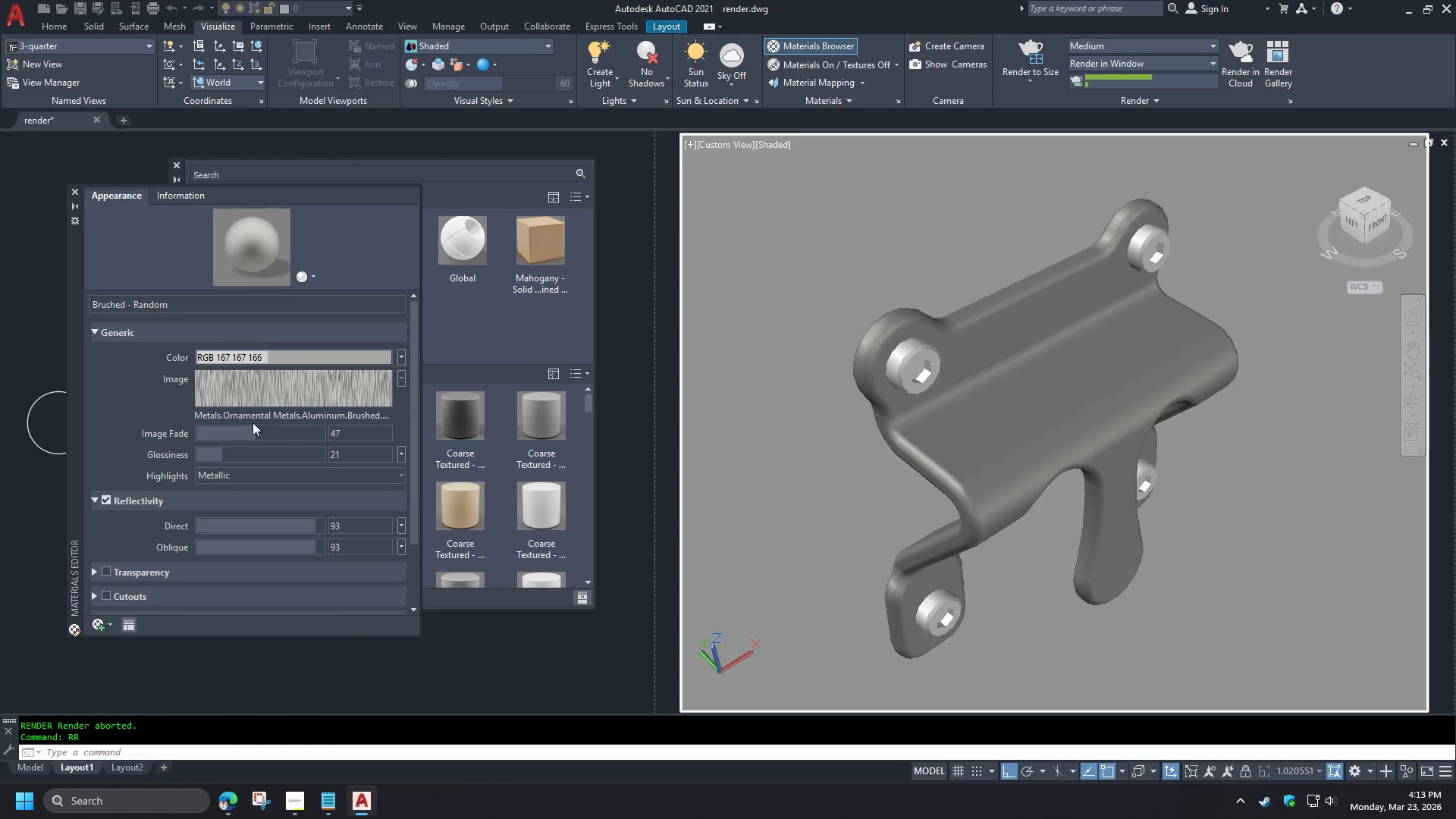 
left_click([244, 431])
 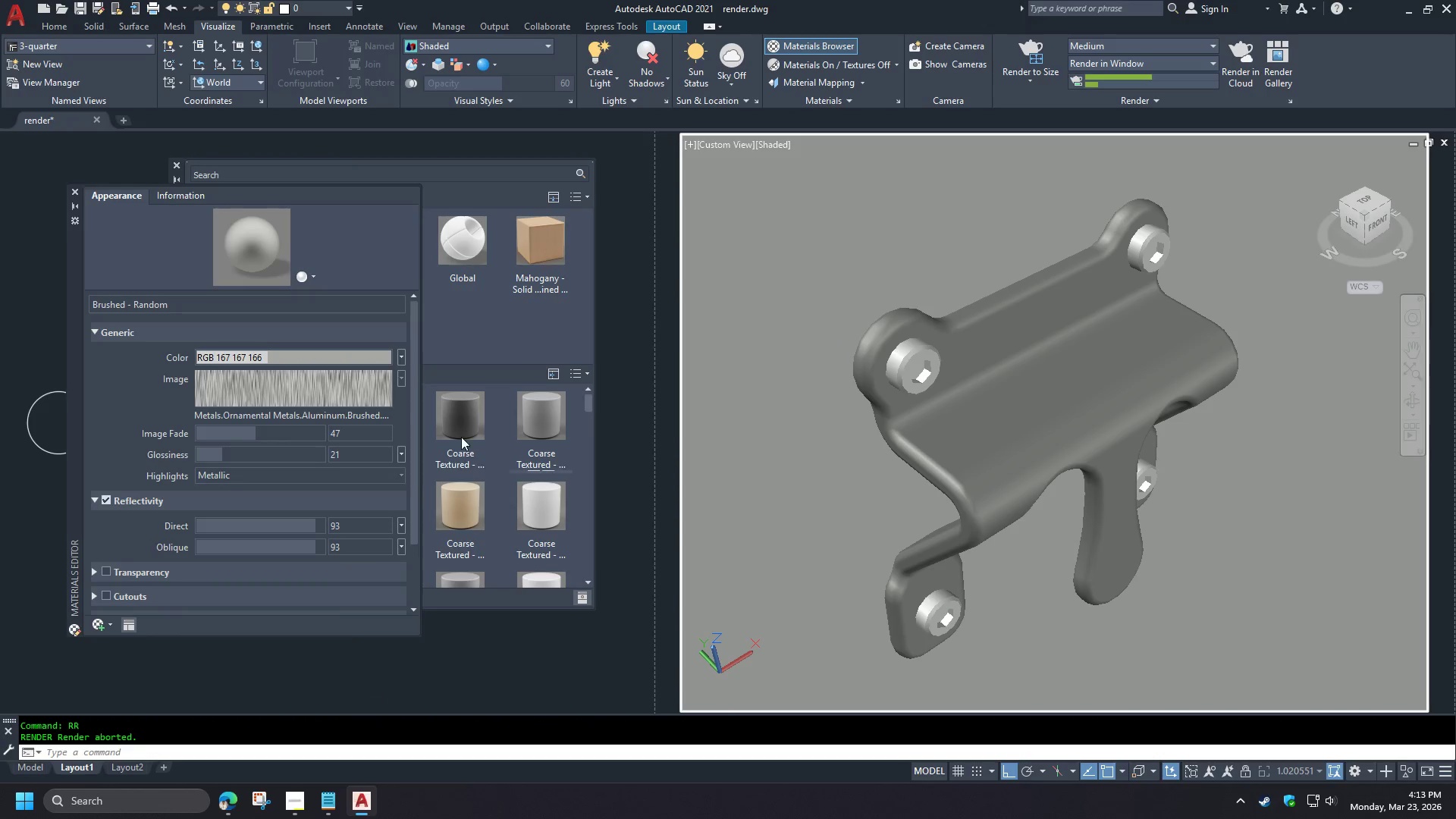 
scroll: coordinate [513, 408], scroll_direction: up, amount: 3.0
 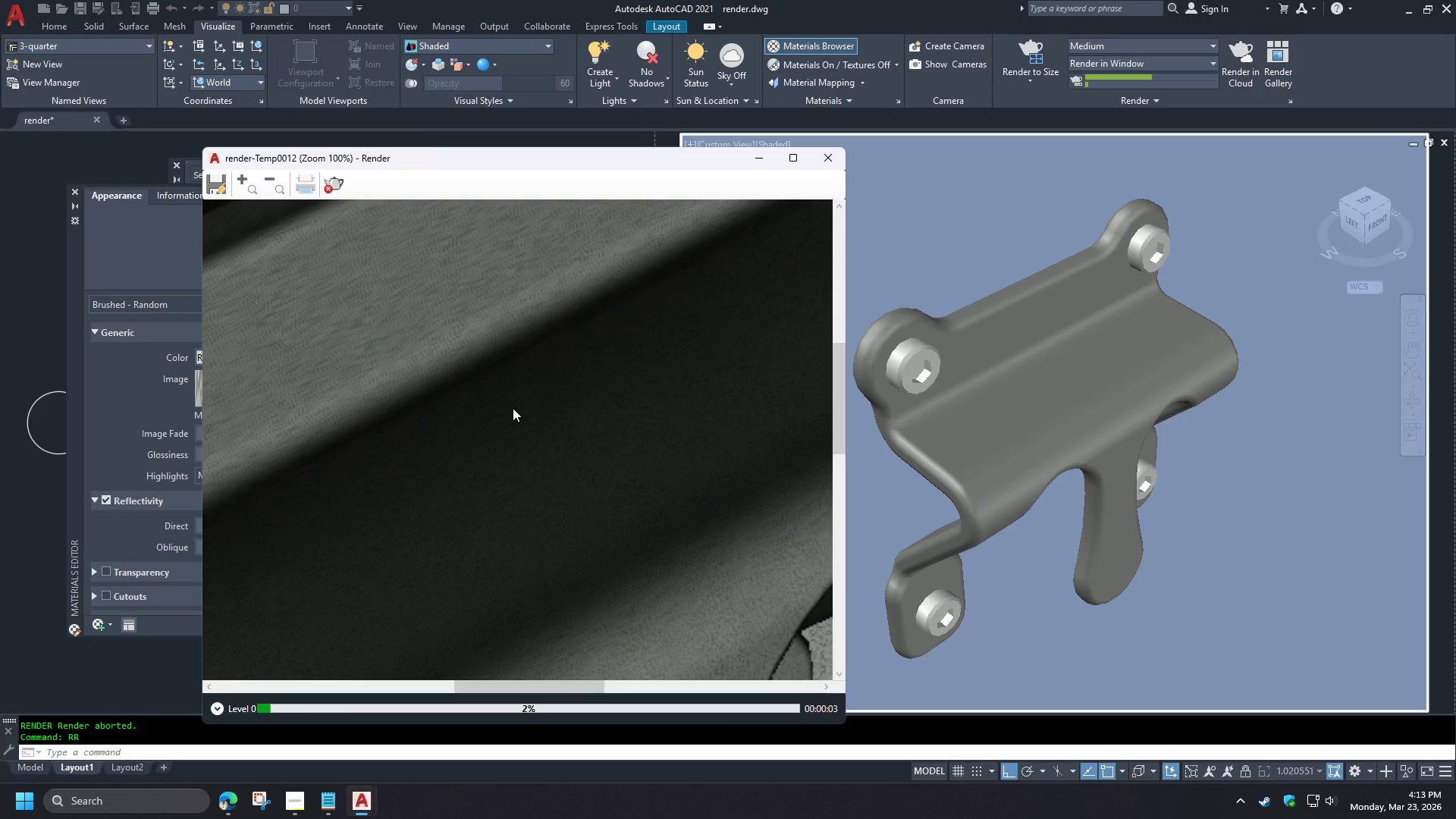 
scroll: coordinate [513, 406], scroll_direction: down, amount: 2.0
 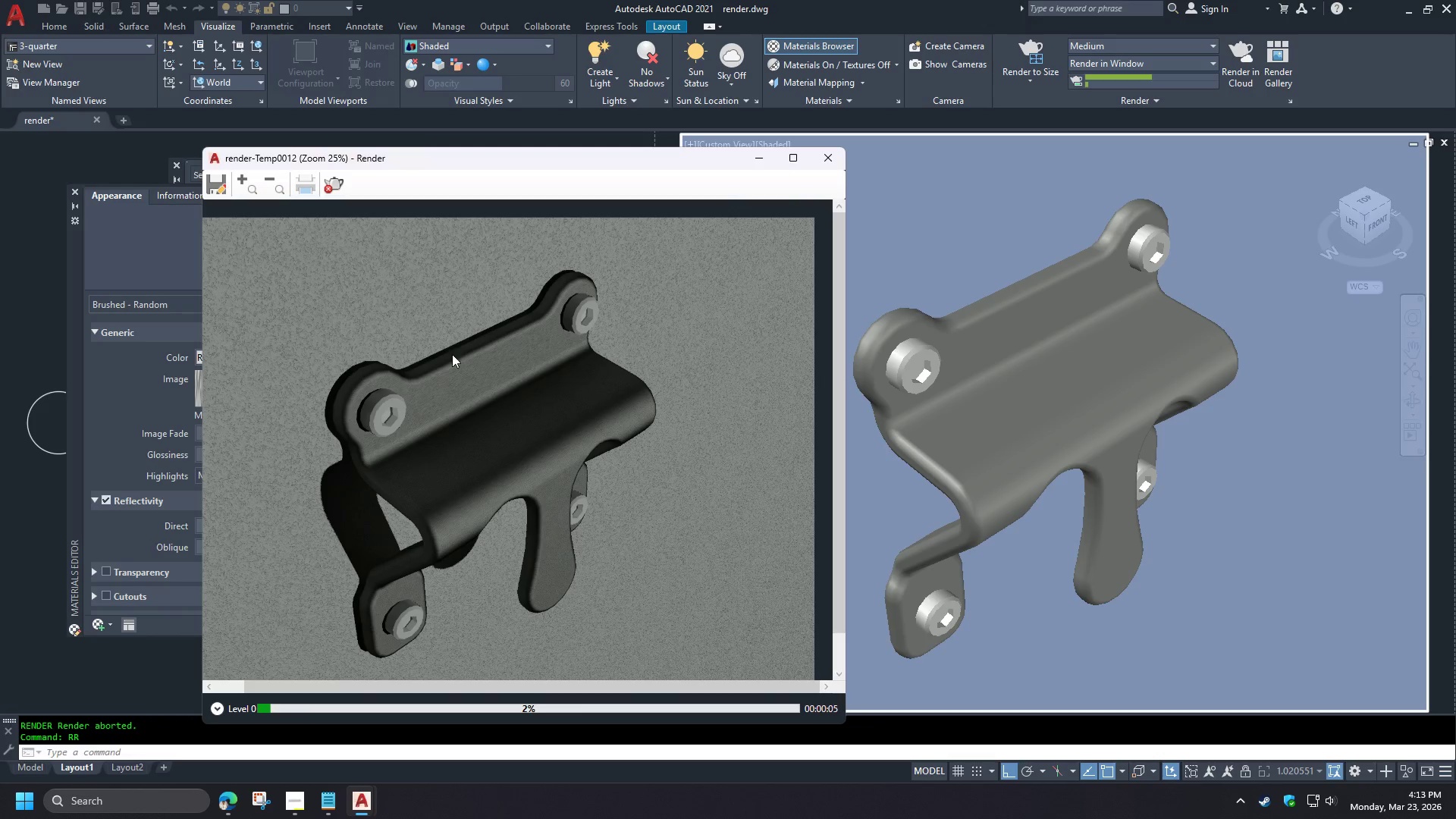 
wait(5.75)
 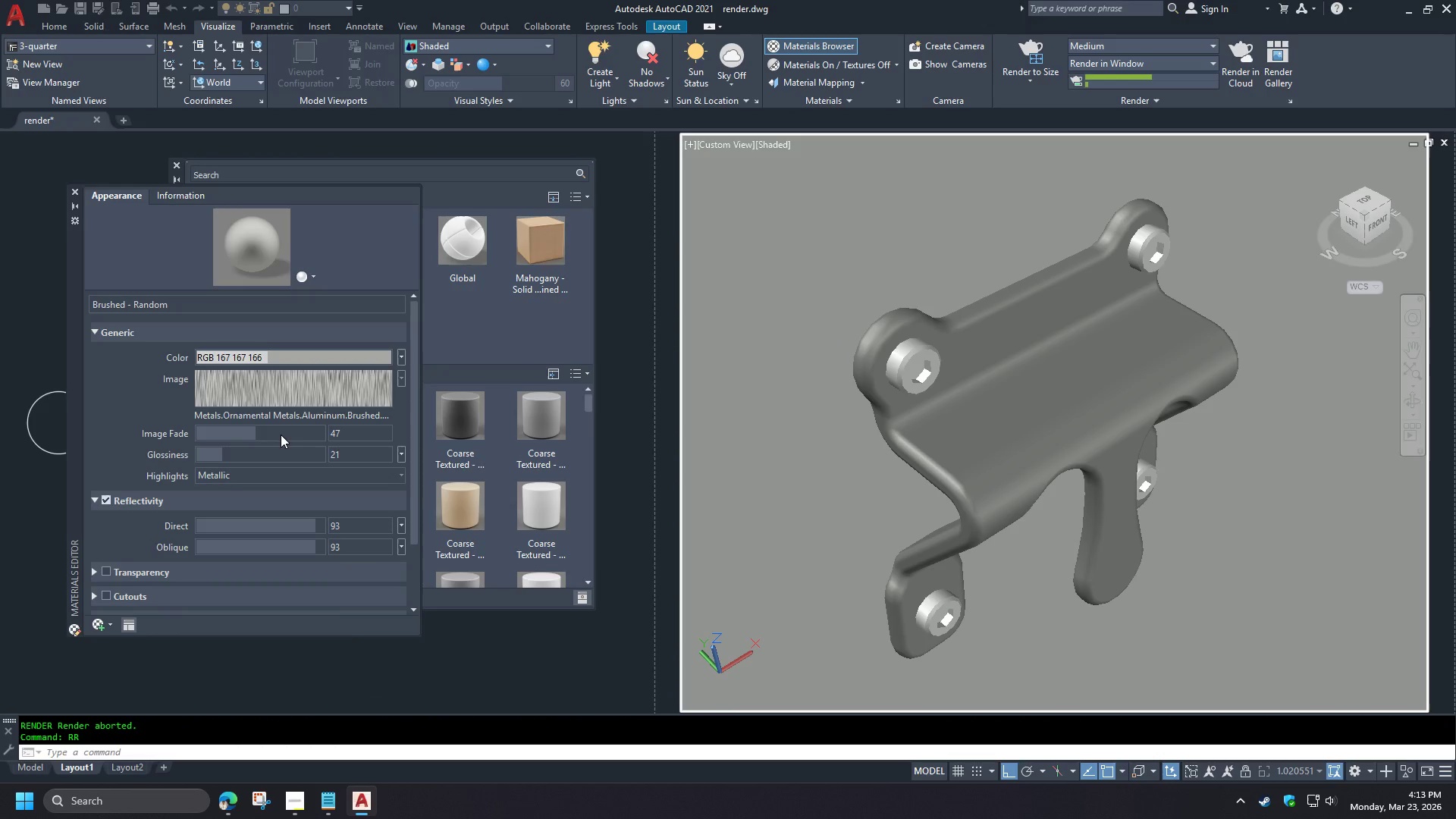 
left_click_drag(start_coordinate=[249, 431], to_coordinate=[233, 437])
 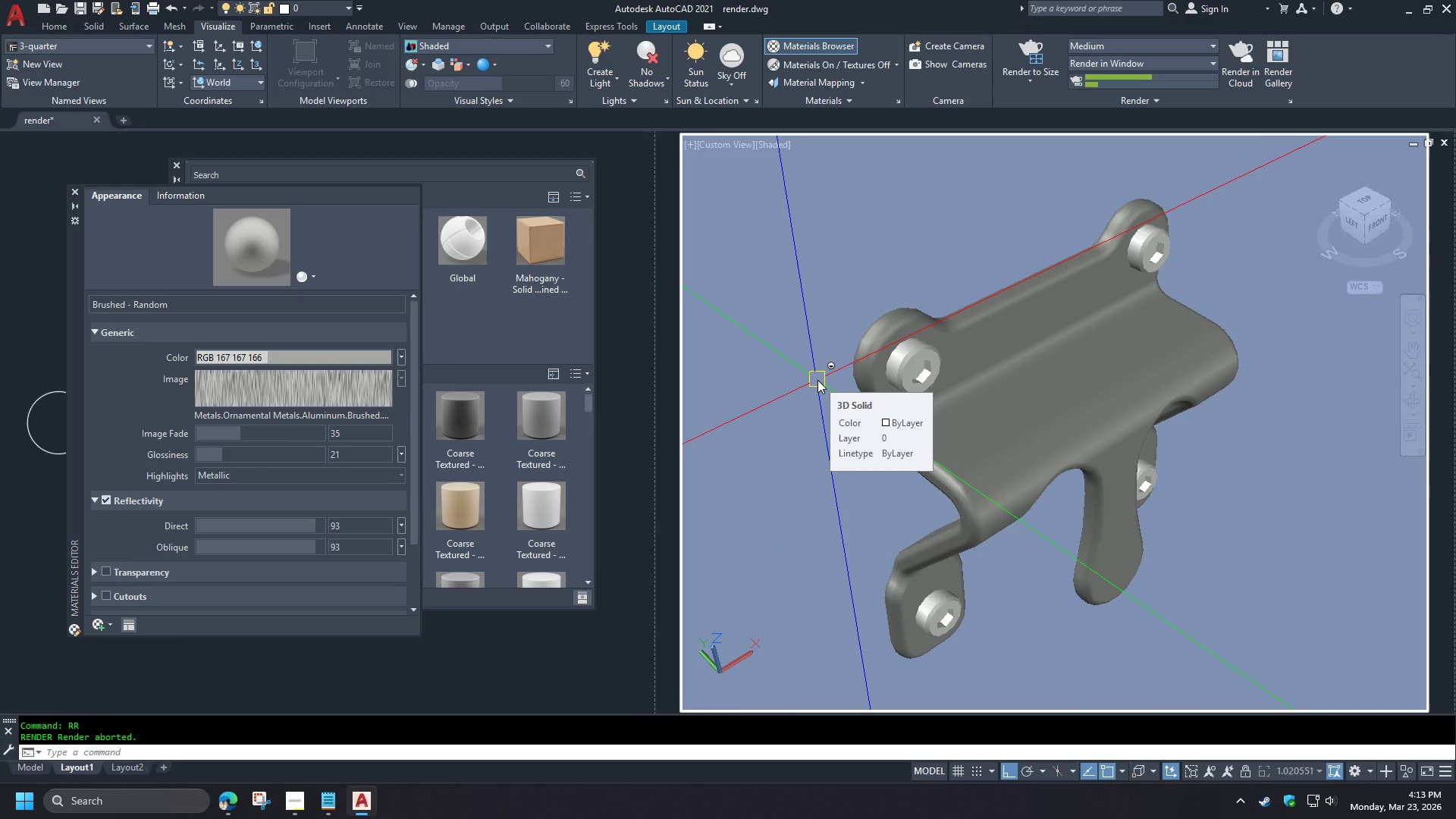 
scroll: coordinate [427, 400], scroll_direction: up, amount: 2.0
 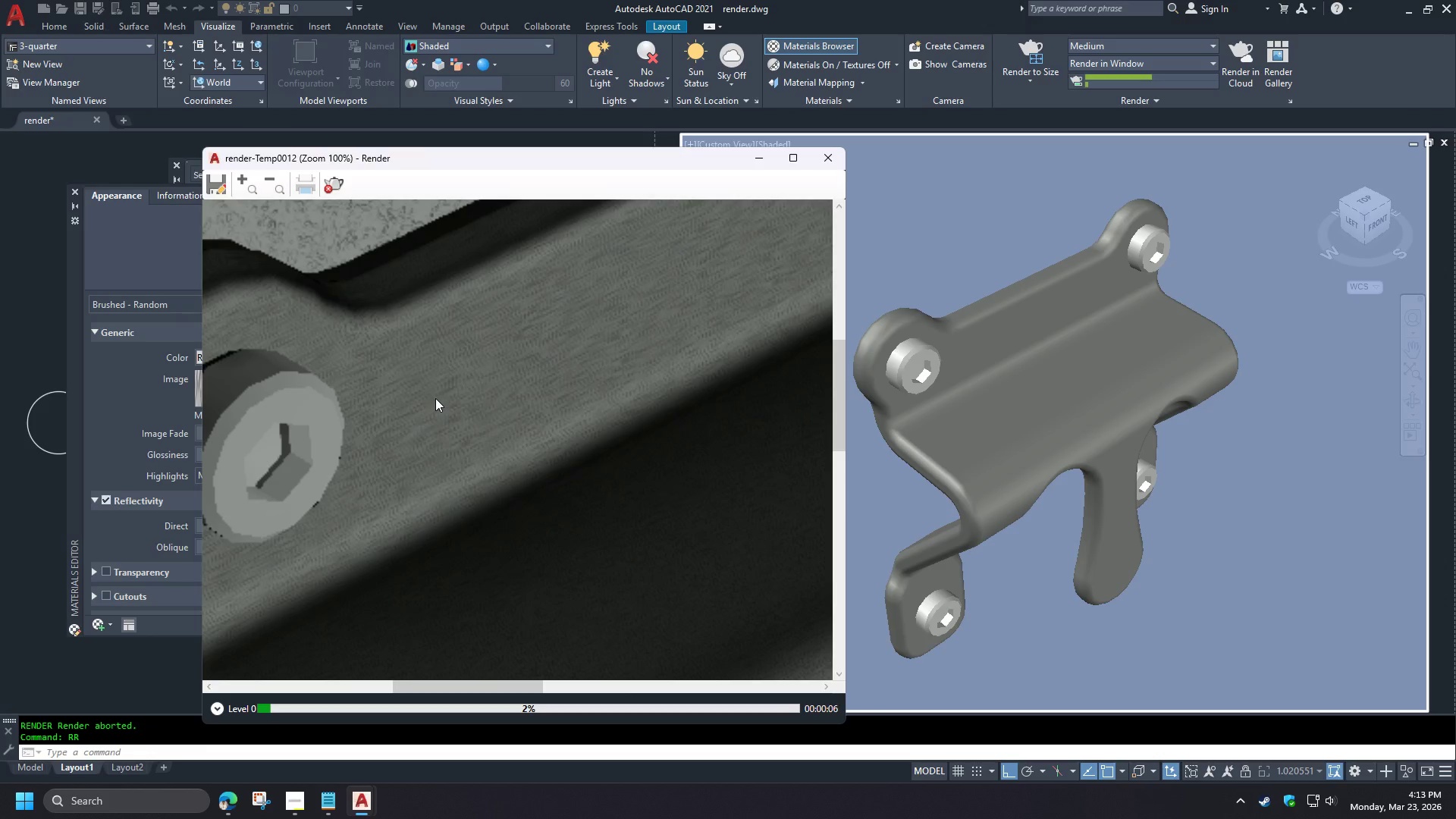 
scroll: coordinate [435, 398], scroll_direction: down, amount: 2.0
 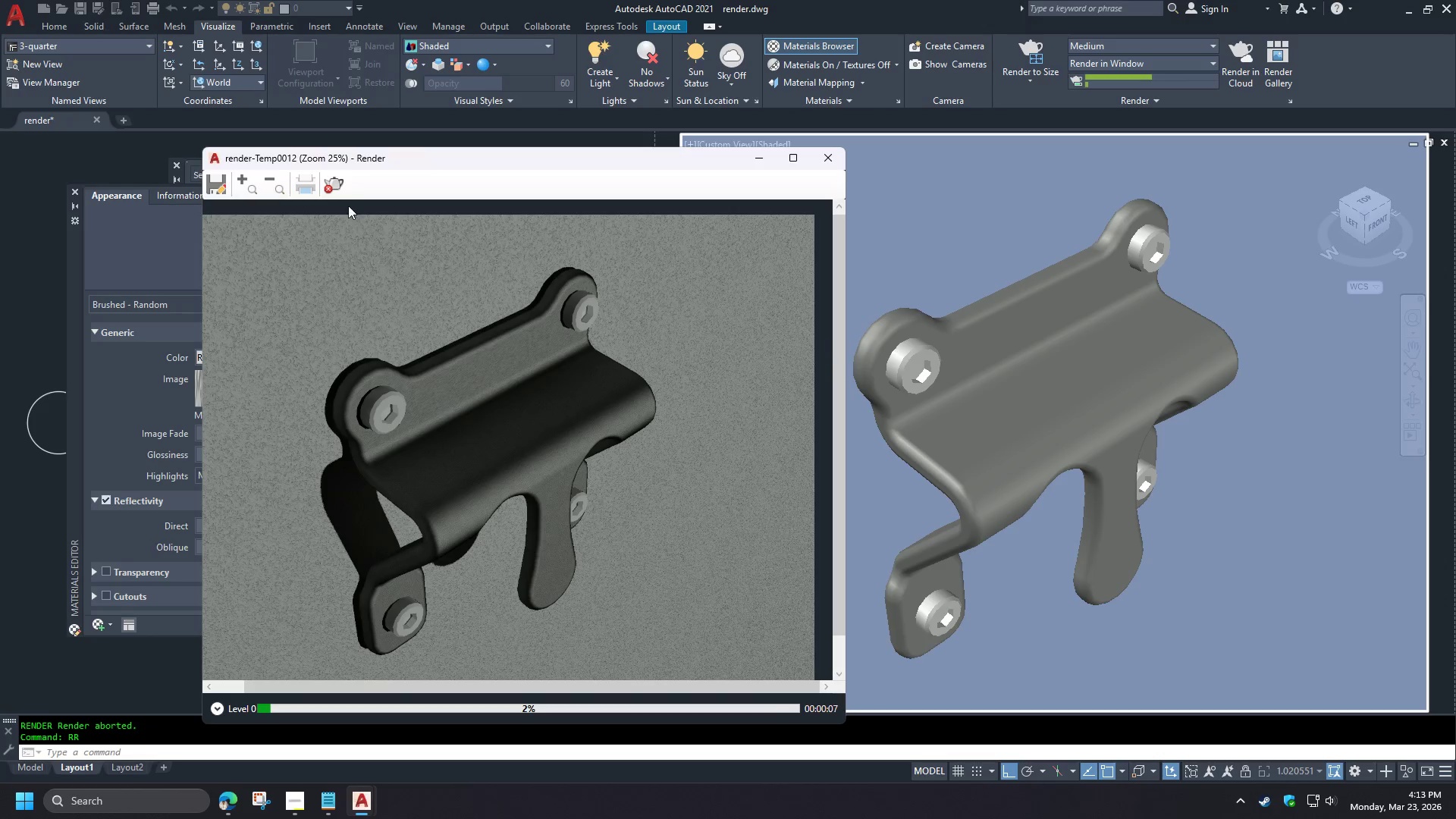 
type(rr )
 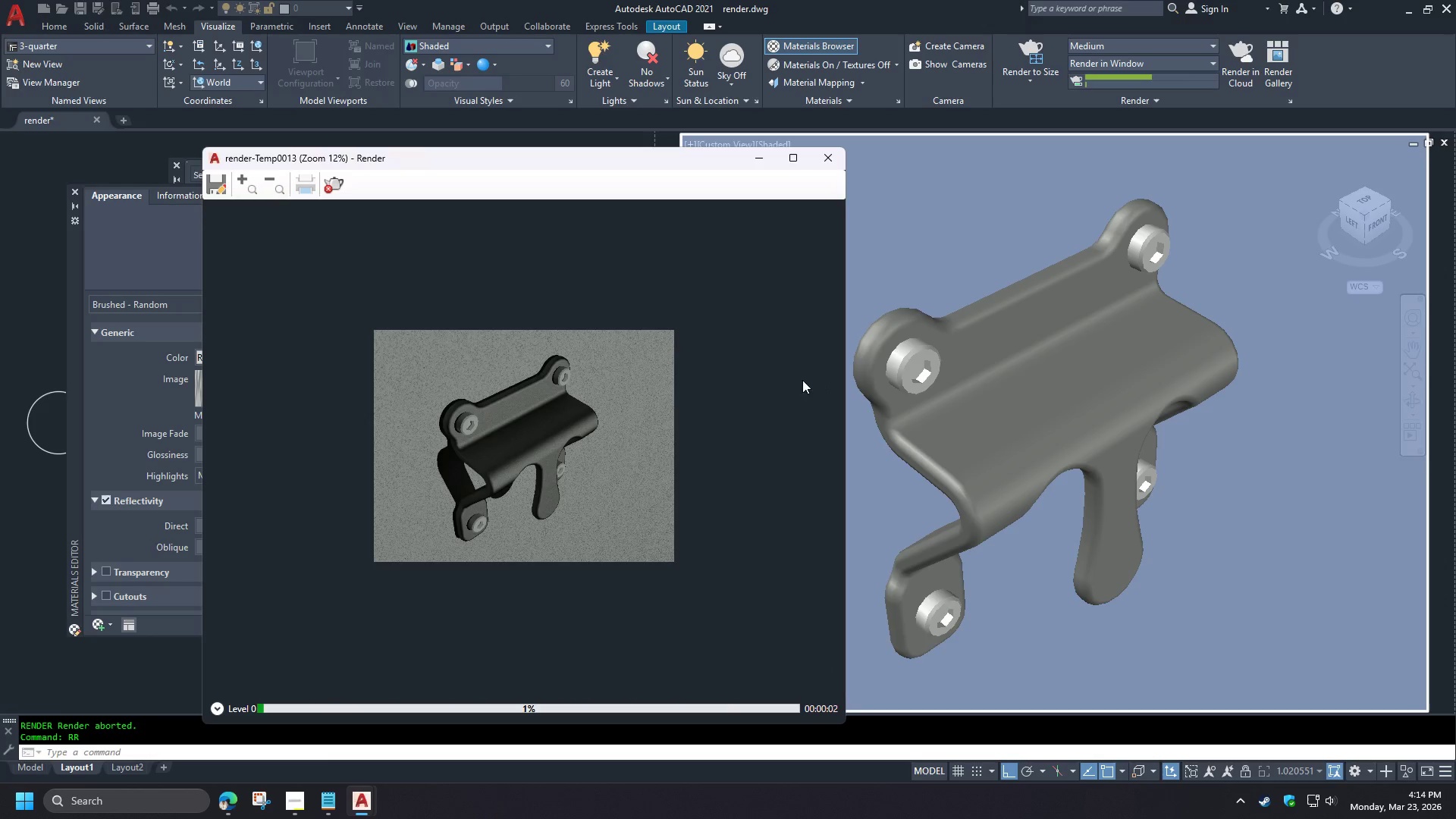 
wait(8.92)
 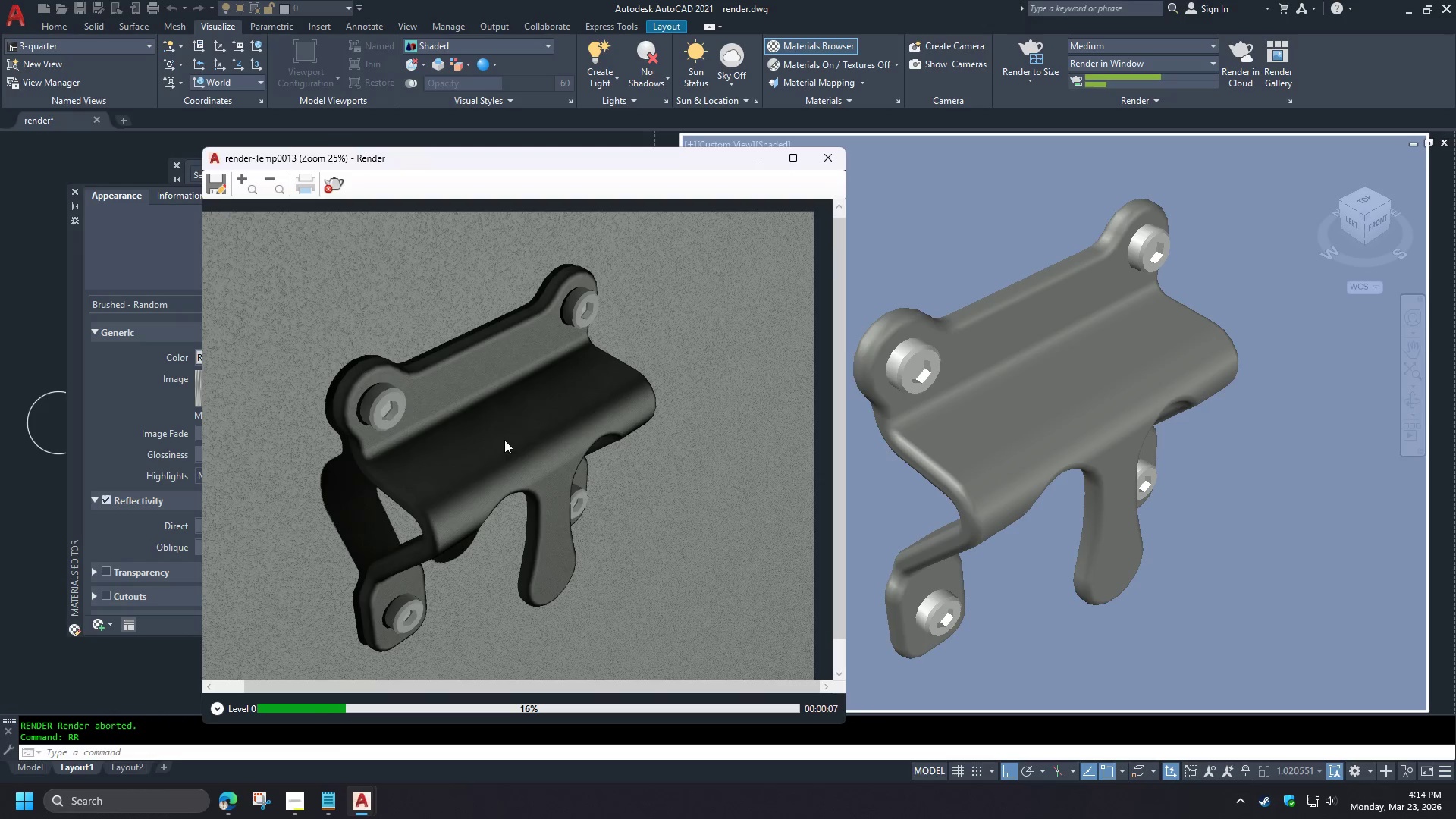 
left_click([335, 193])
 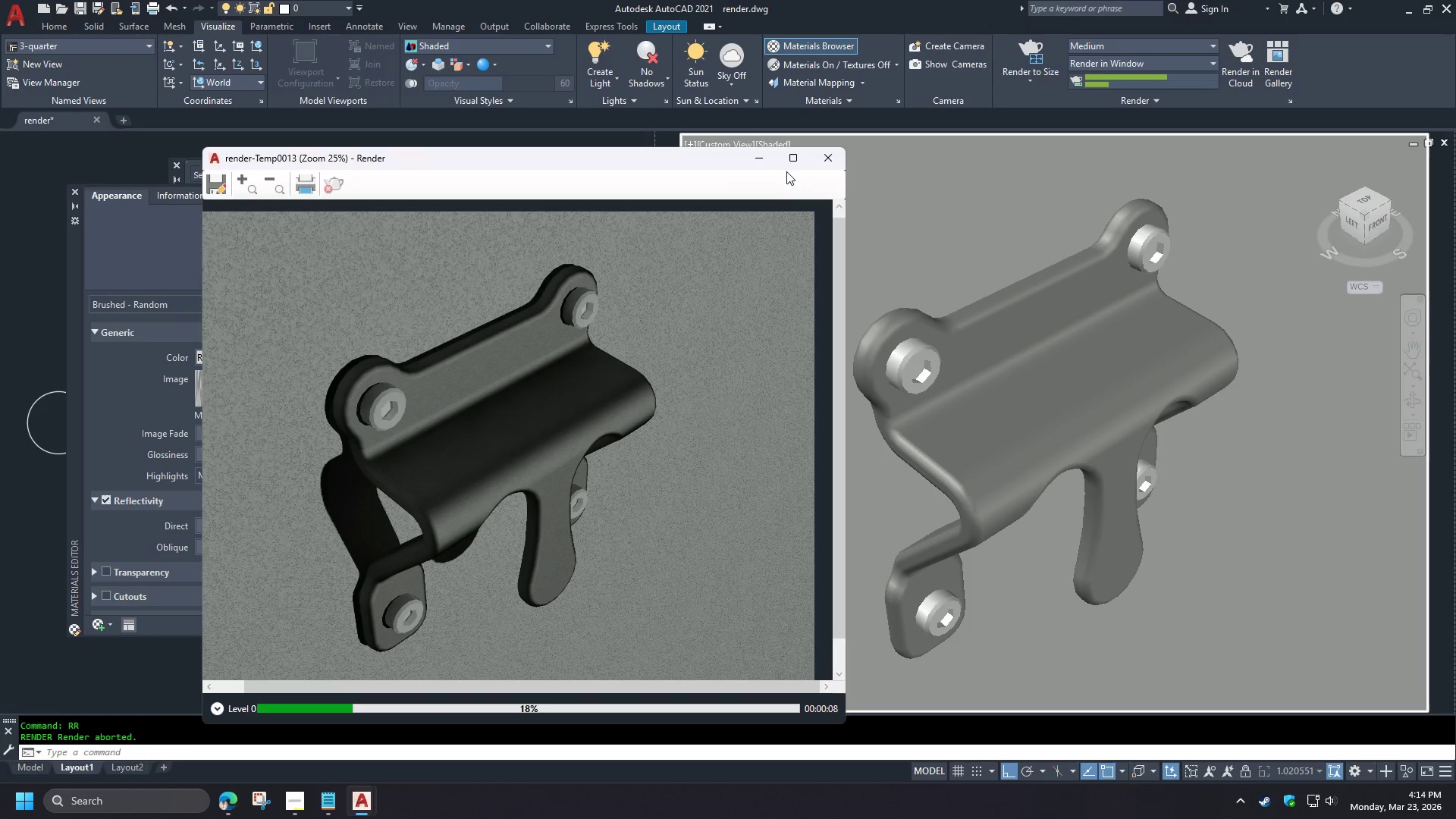 
left_click([824, 159])
 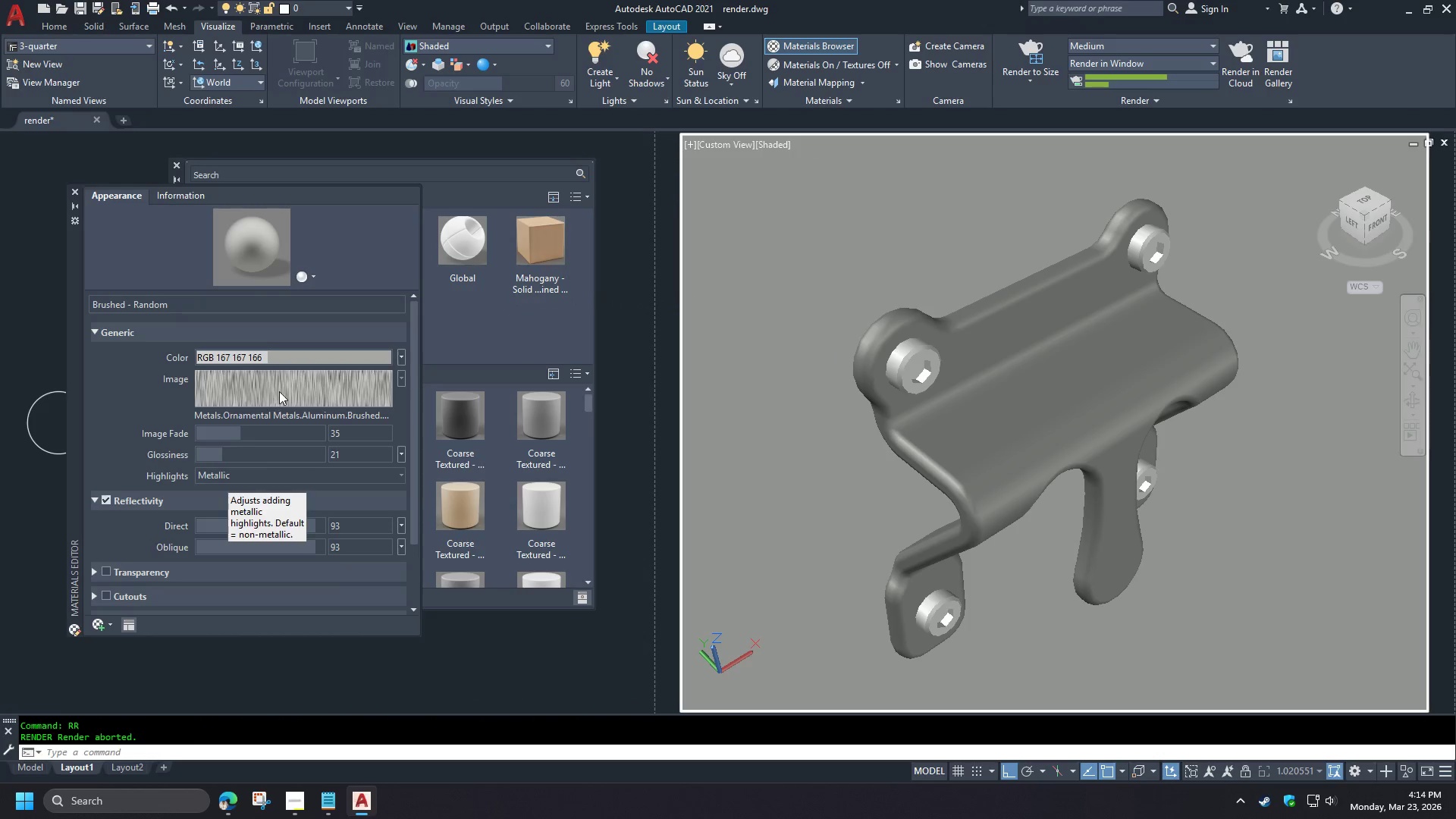 
left_click([293, 360])
 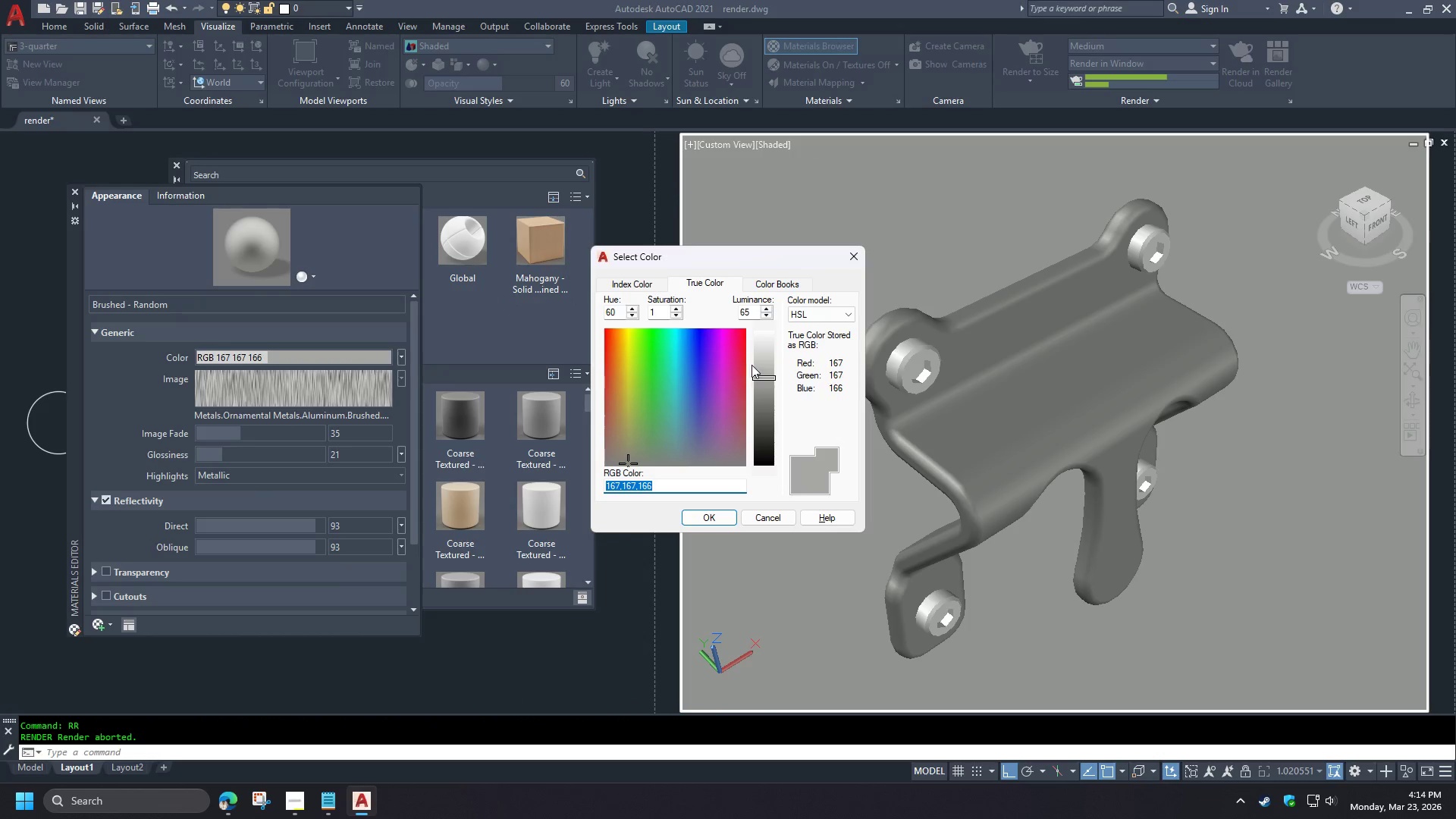 
scroll: coordinate [507, 440], scroll_direction: up, amount: 2.0
 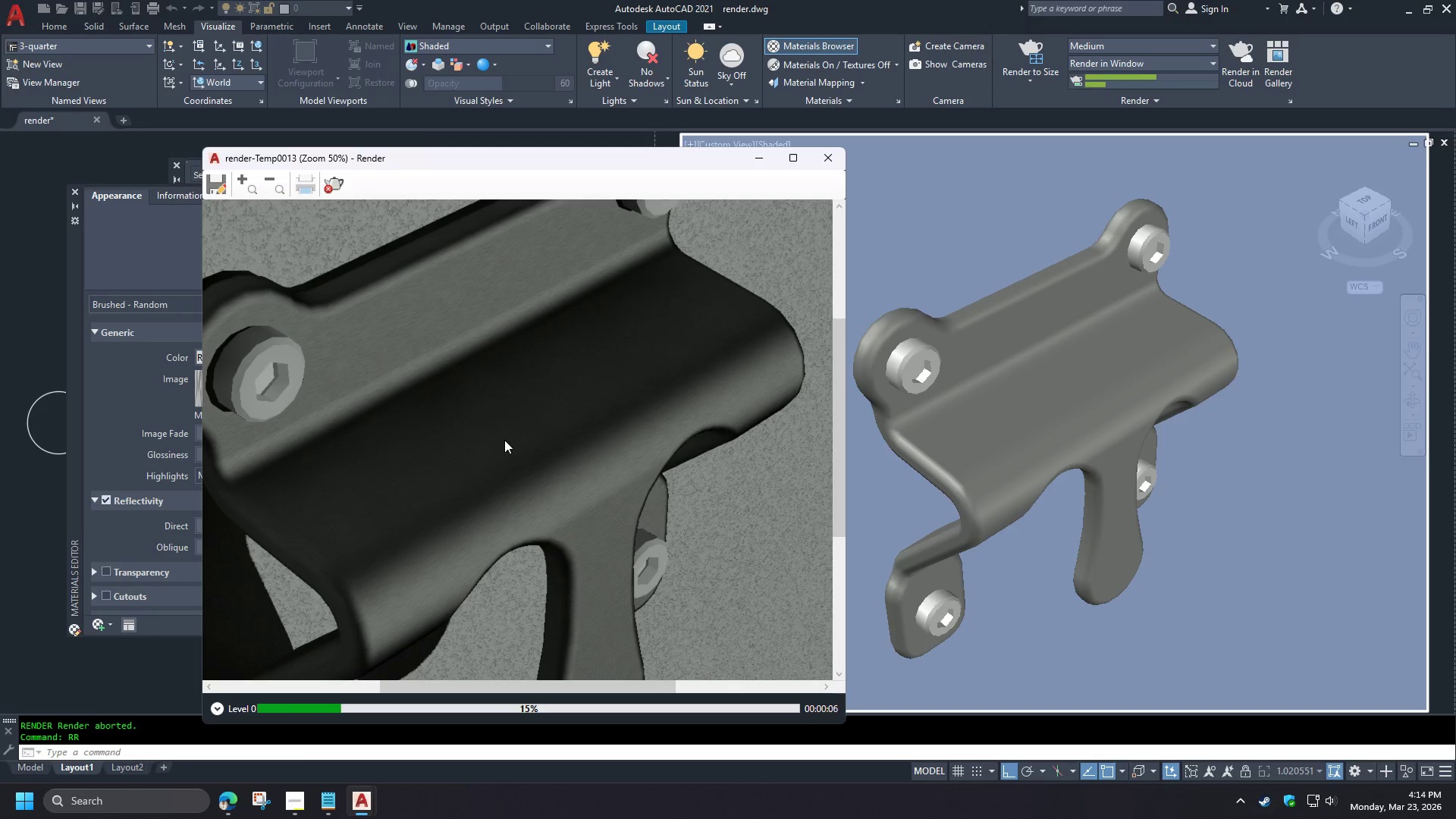 
left_click([764, 358])
 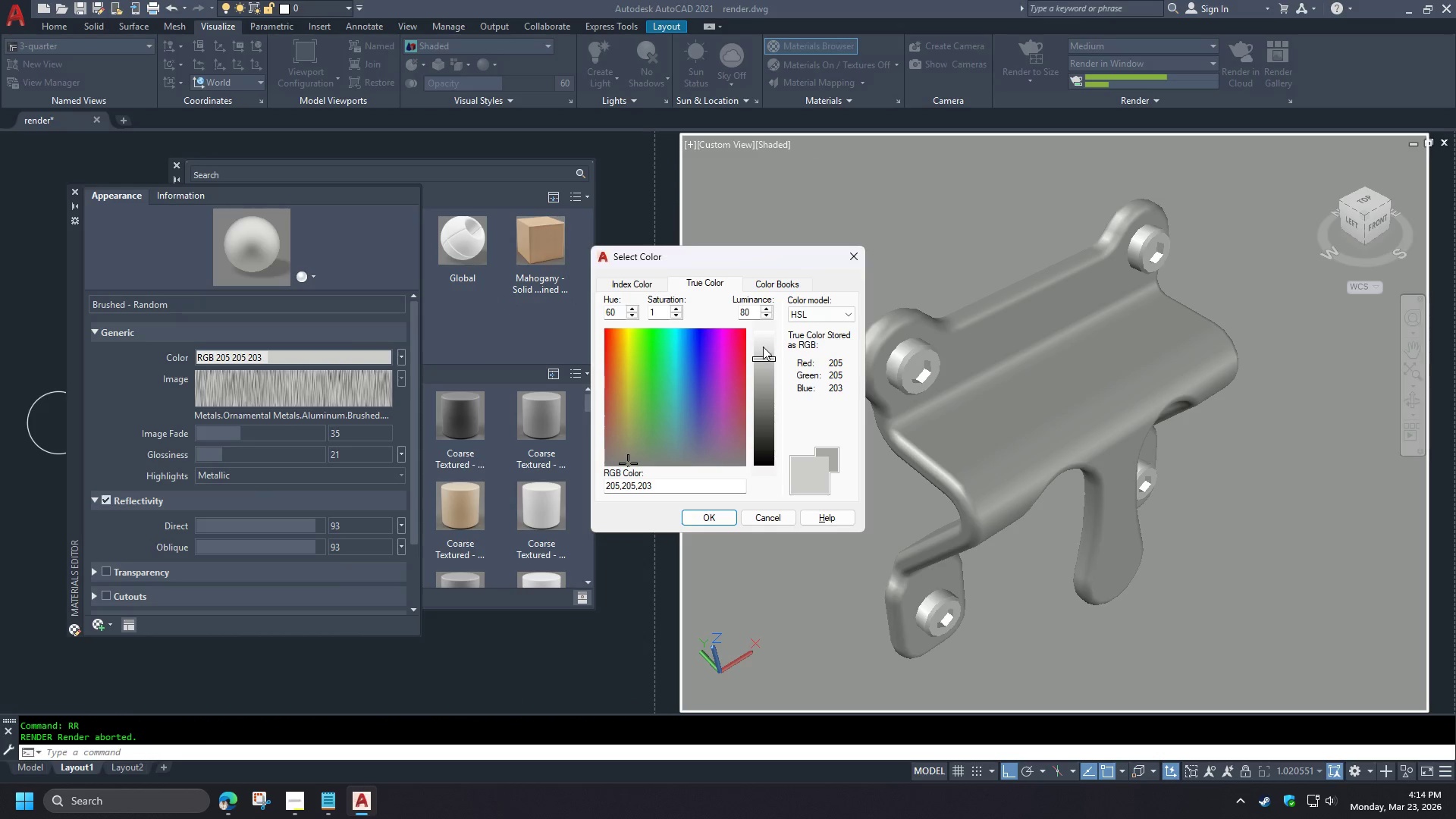 
scroll: coordinate [504, 440], scroll_direction: down, amount: 1.0
 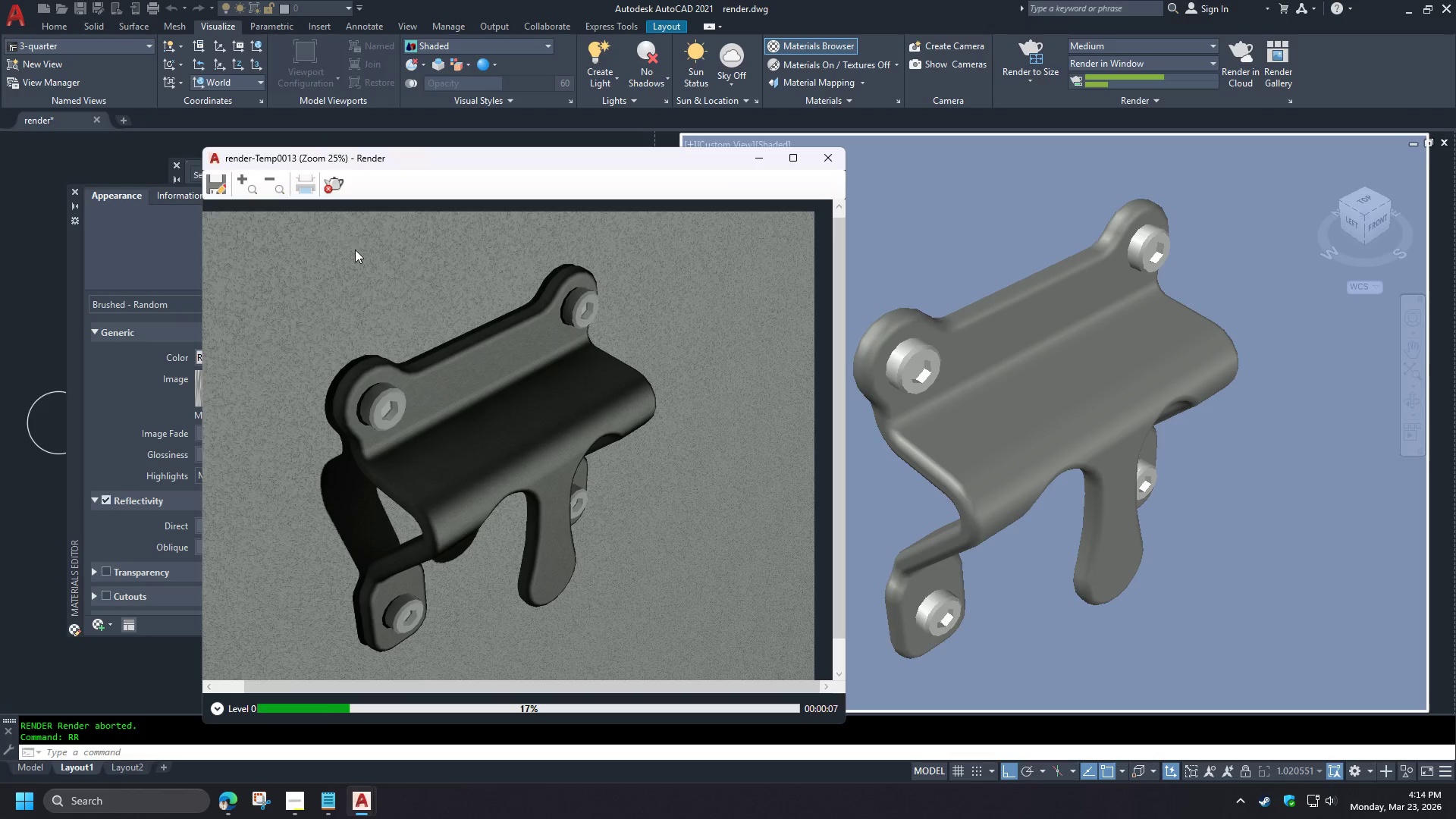 
left_click([763, 347])
 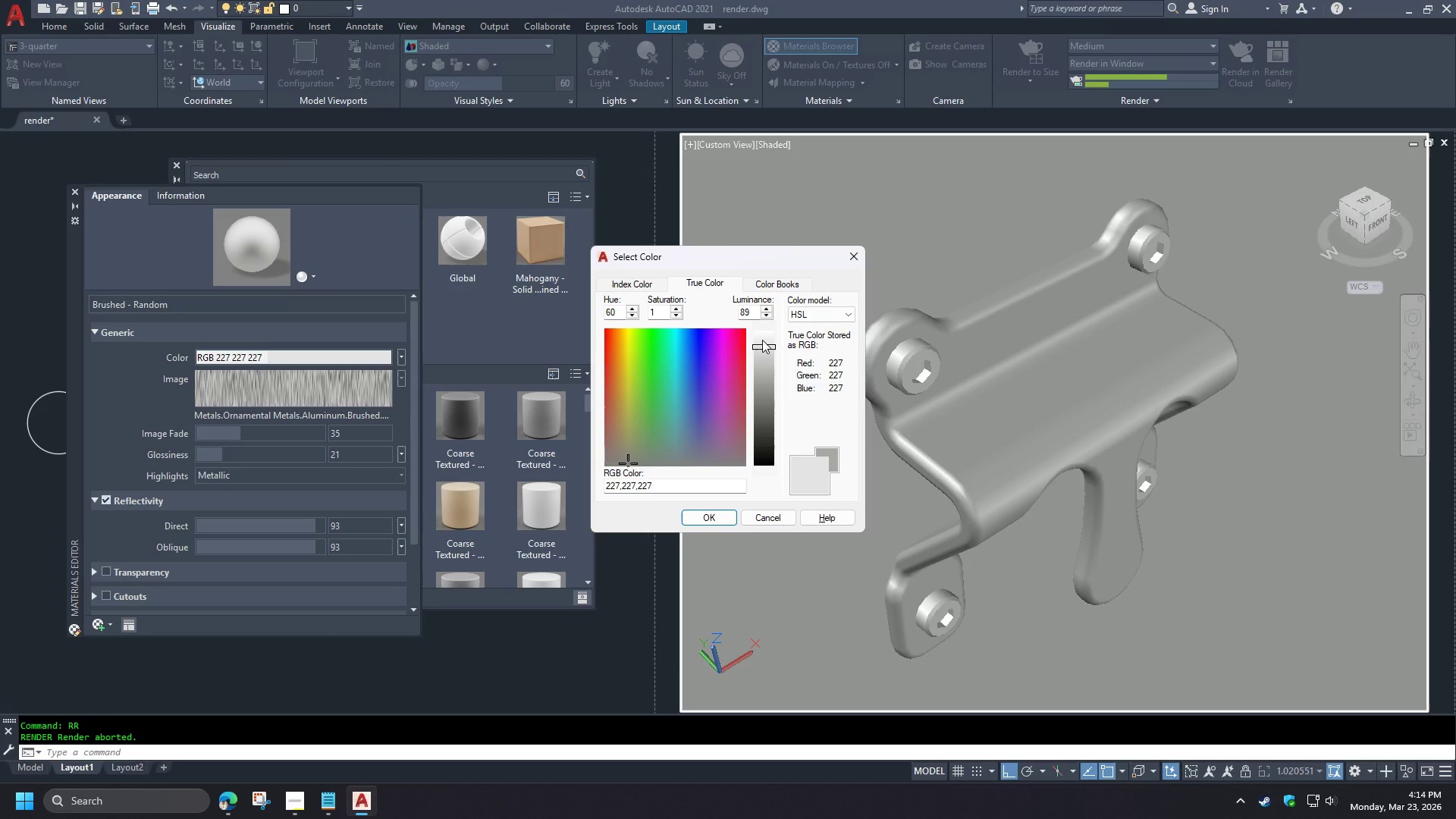 
left_click([762, 340])
 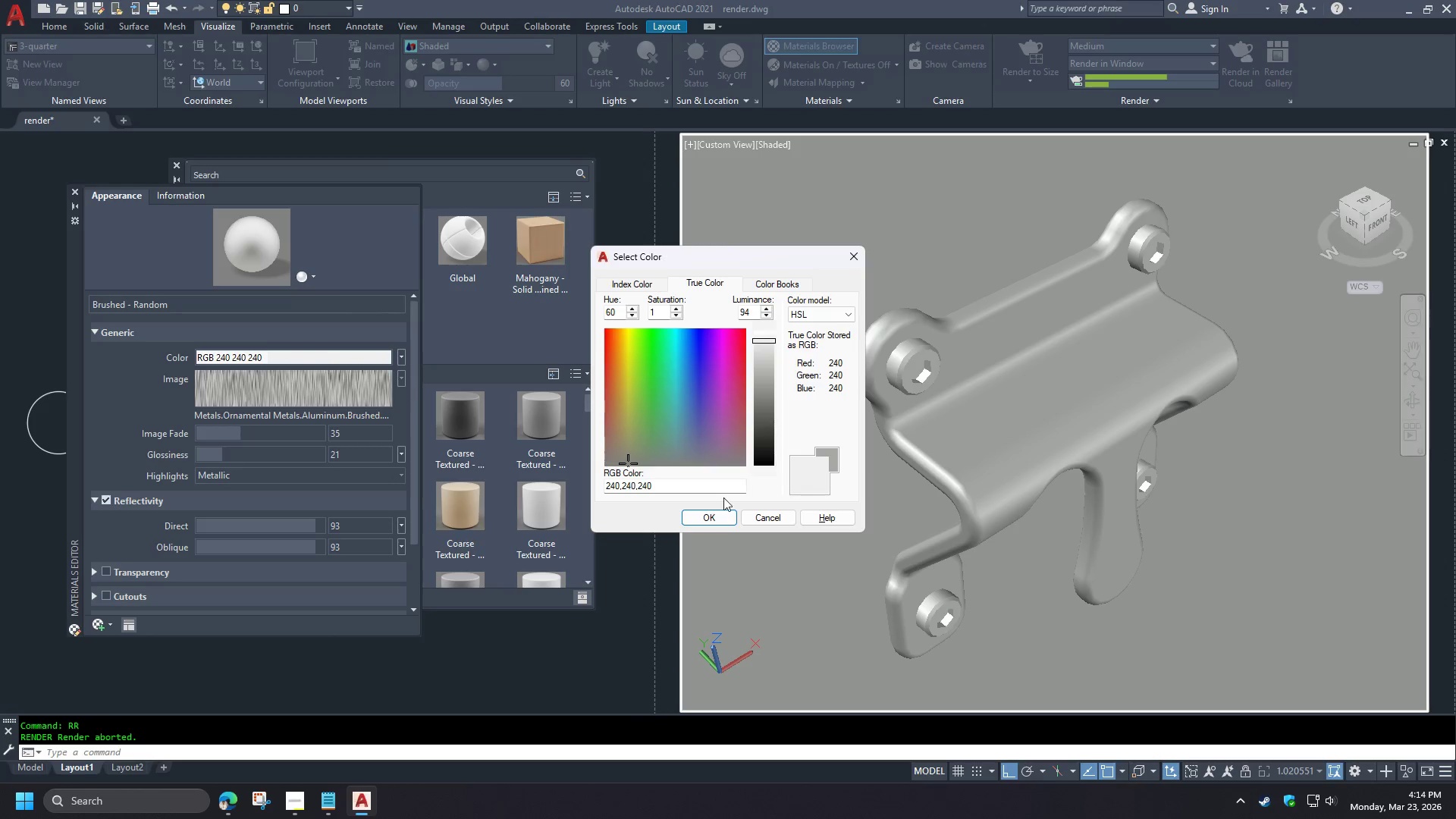 
left_click([711, 516])
 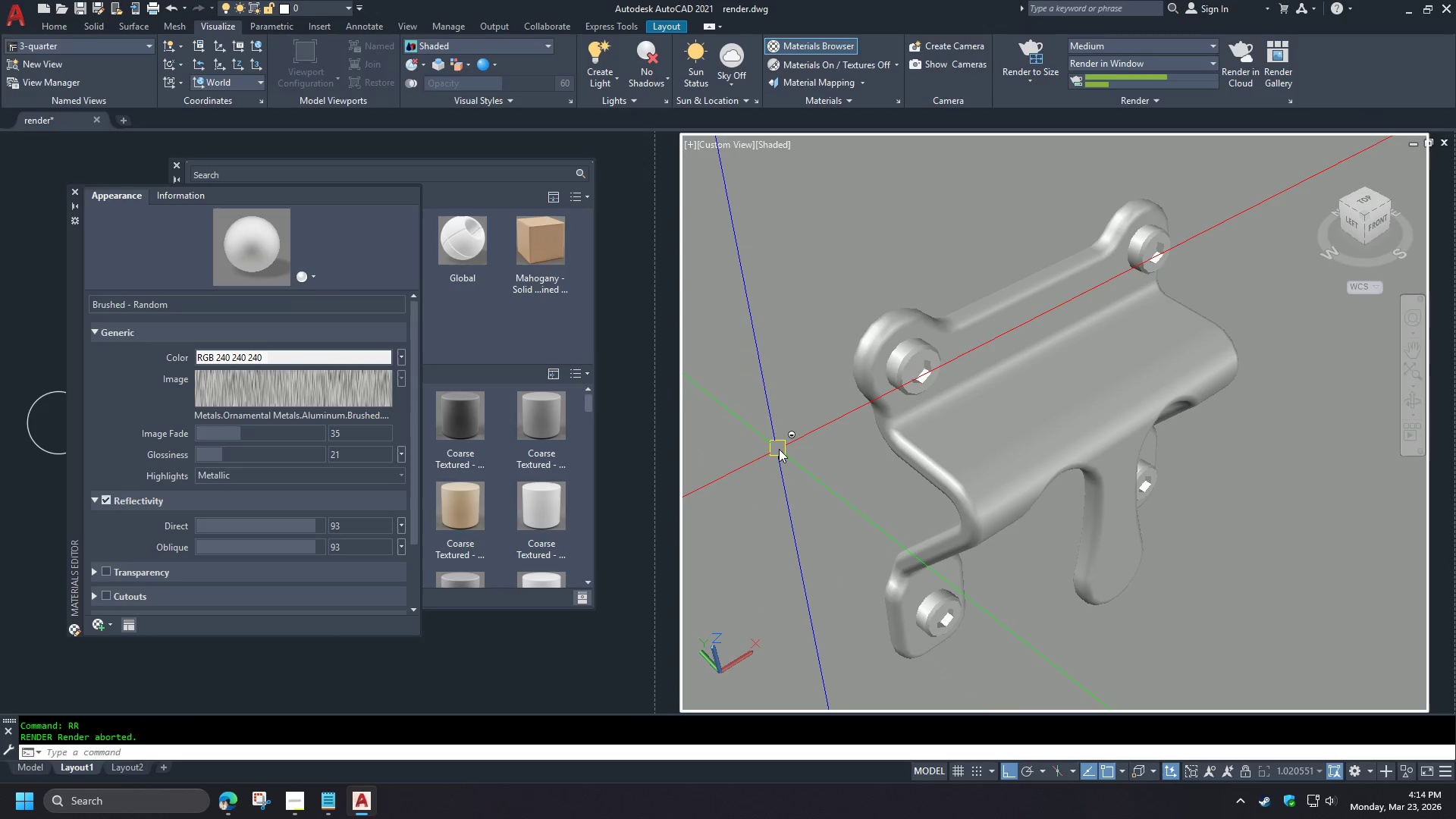 
type(rr )
 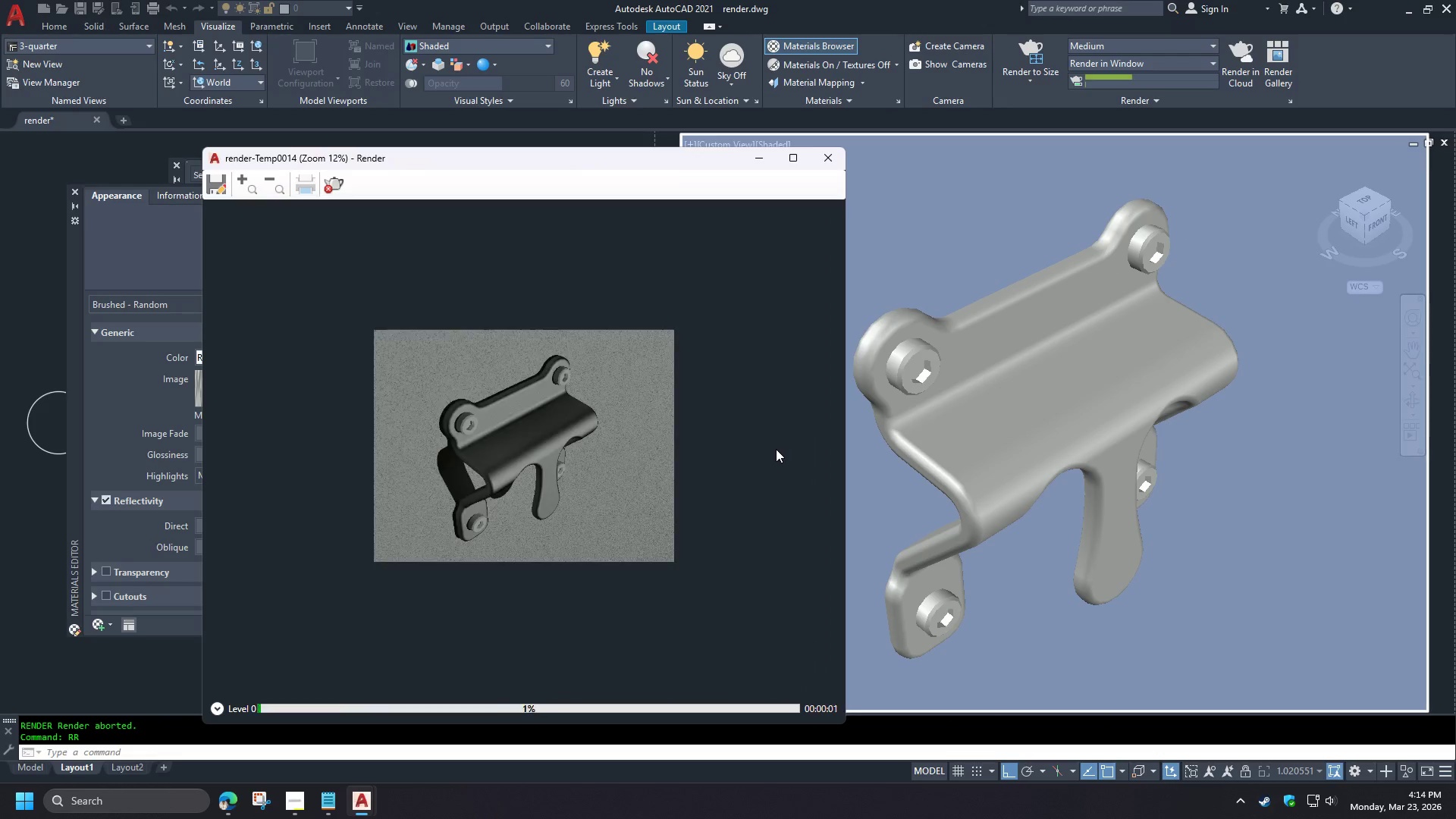 
wait(7.06)
 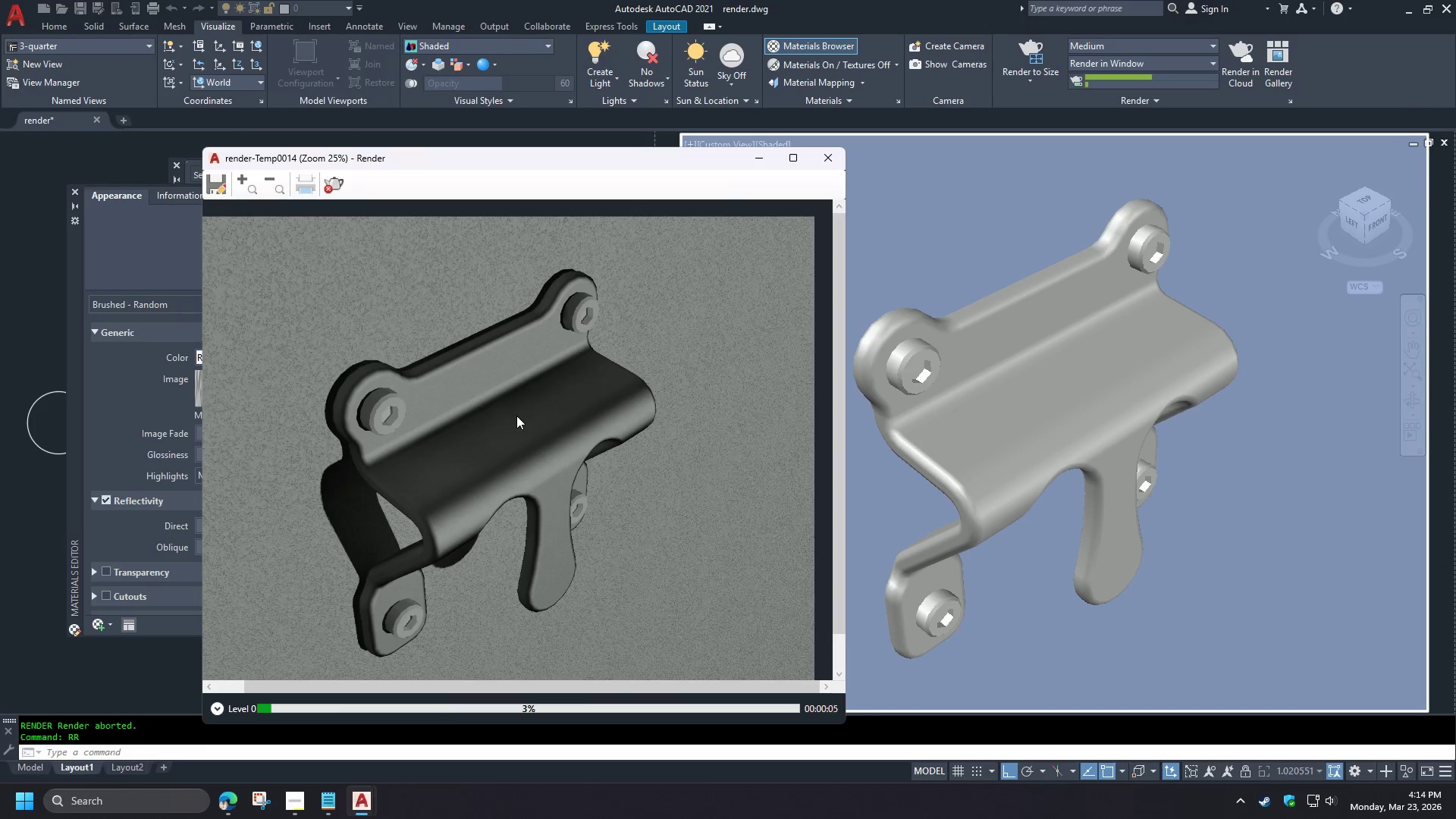 
left_click([827, 159])
 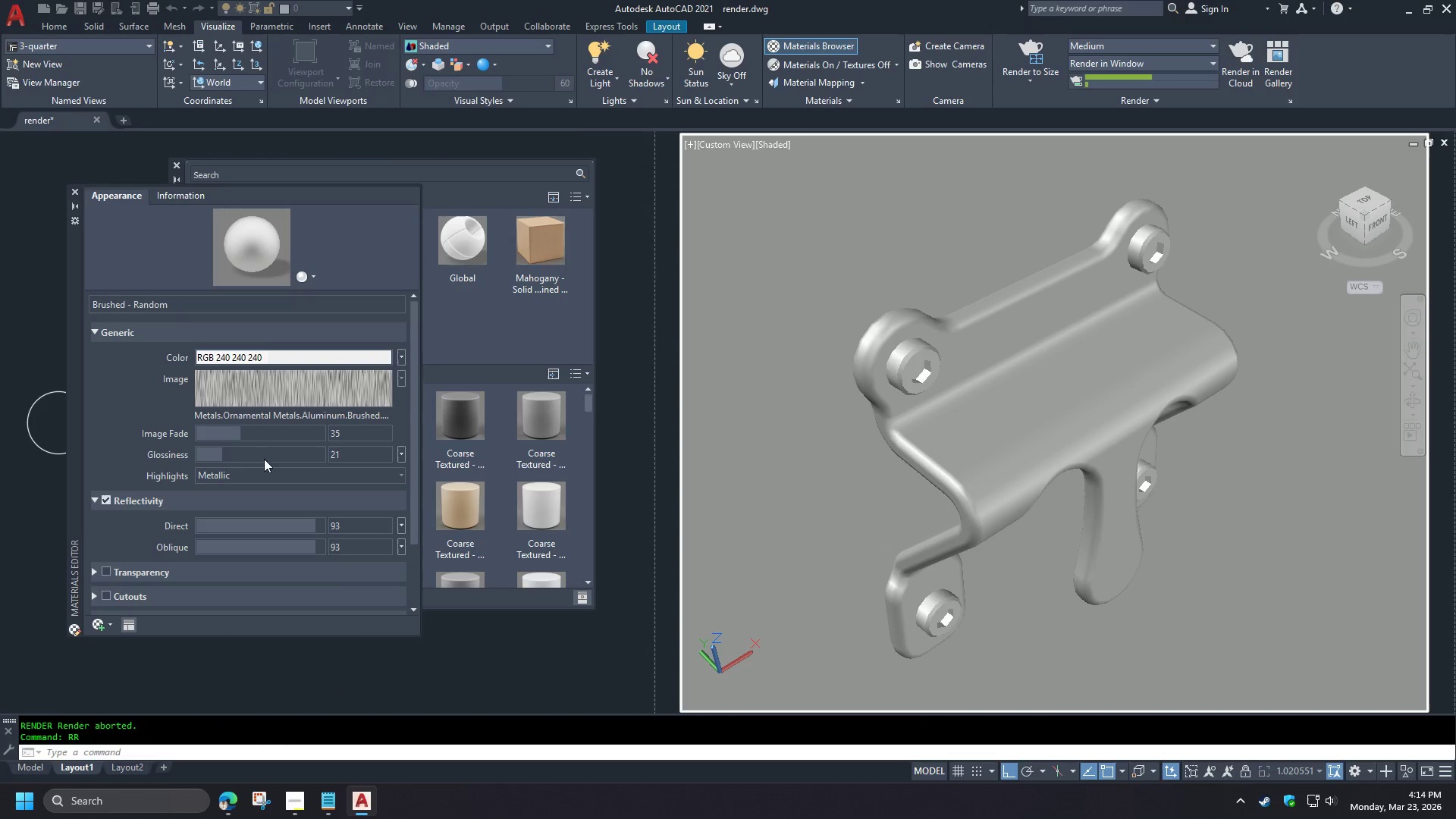 
left_click([222, 457])
 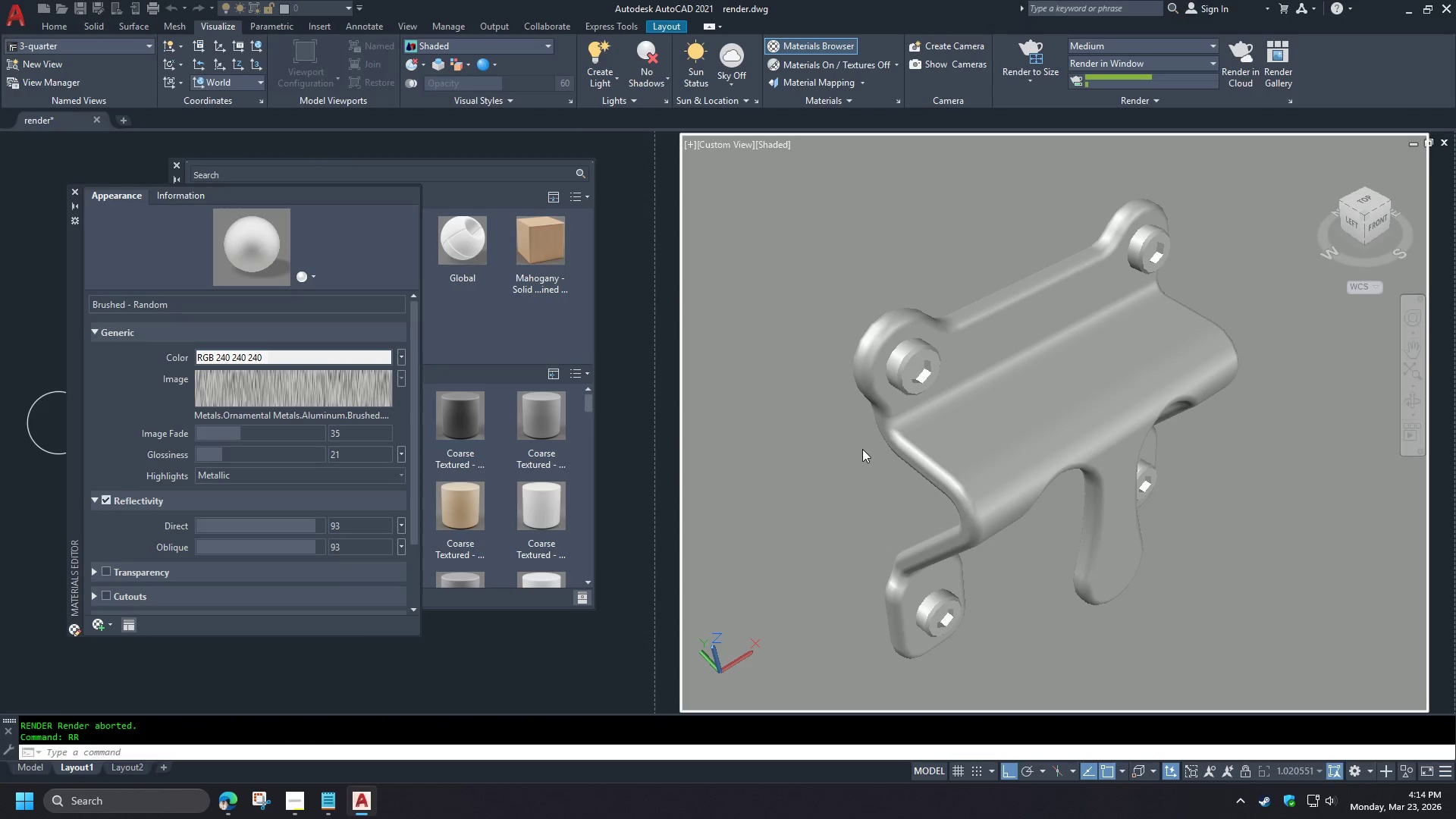 
key(Escape)
 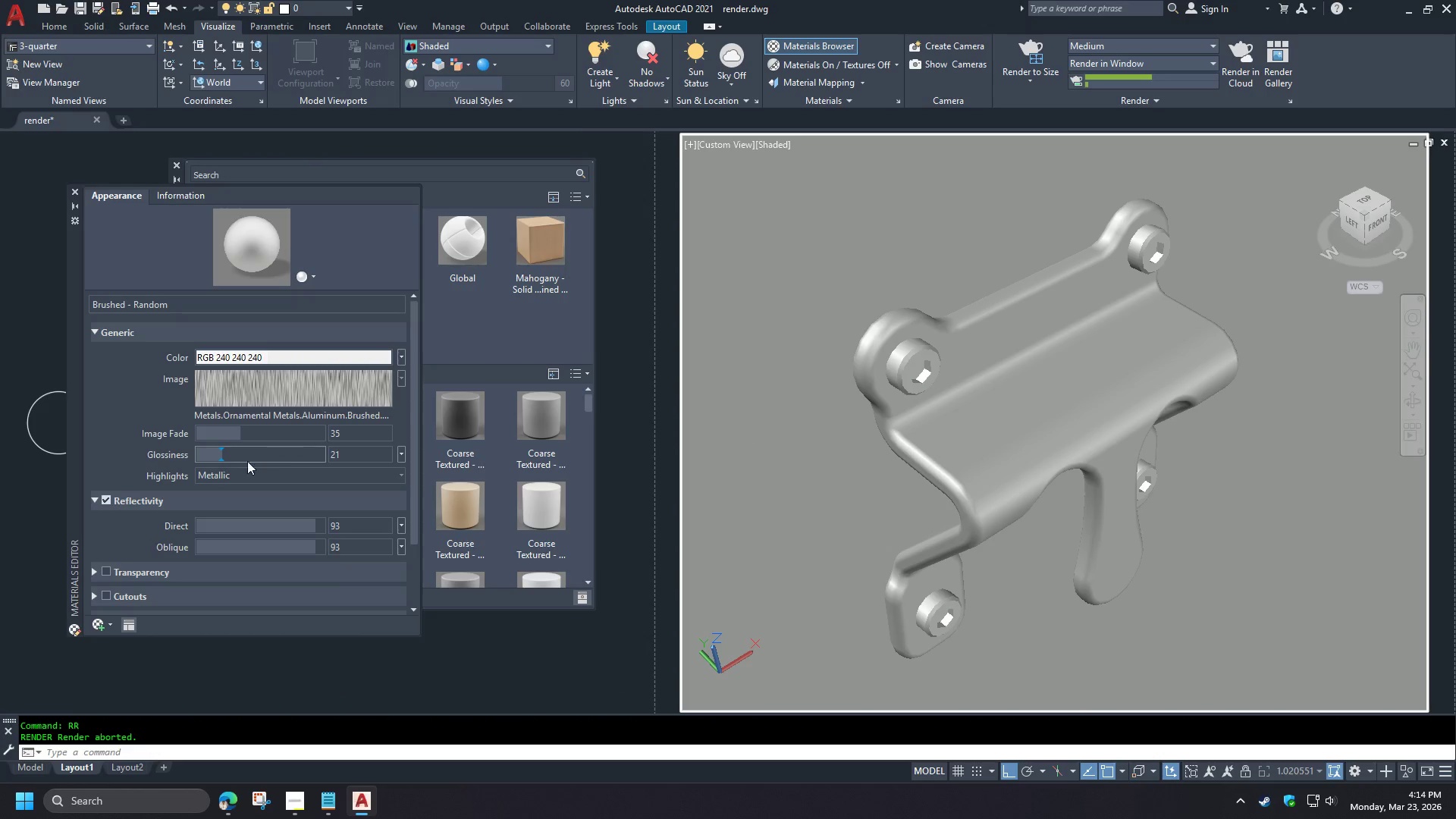 
left_click_drag(start_coordinate=[225, 457], to_coordinate=[240, 457])
 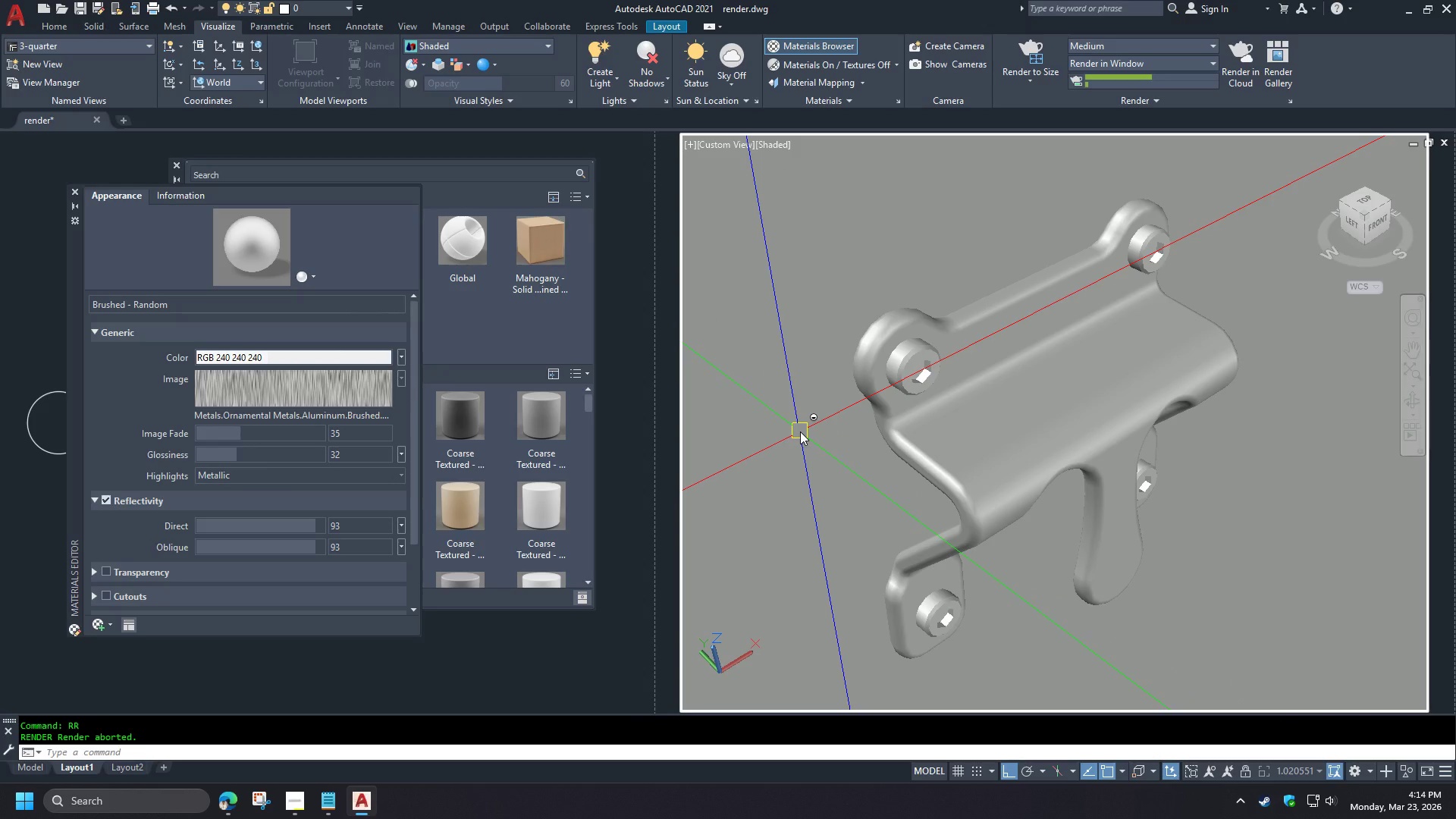 
scroll: coordinate [493, 418], scroll_direction: up, amount: 2.0
 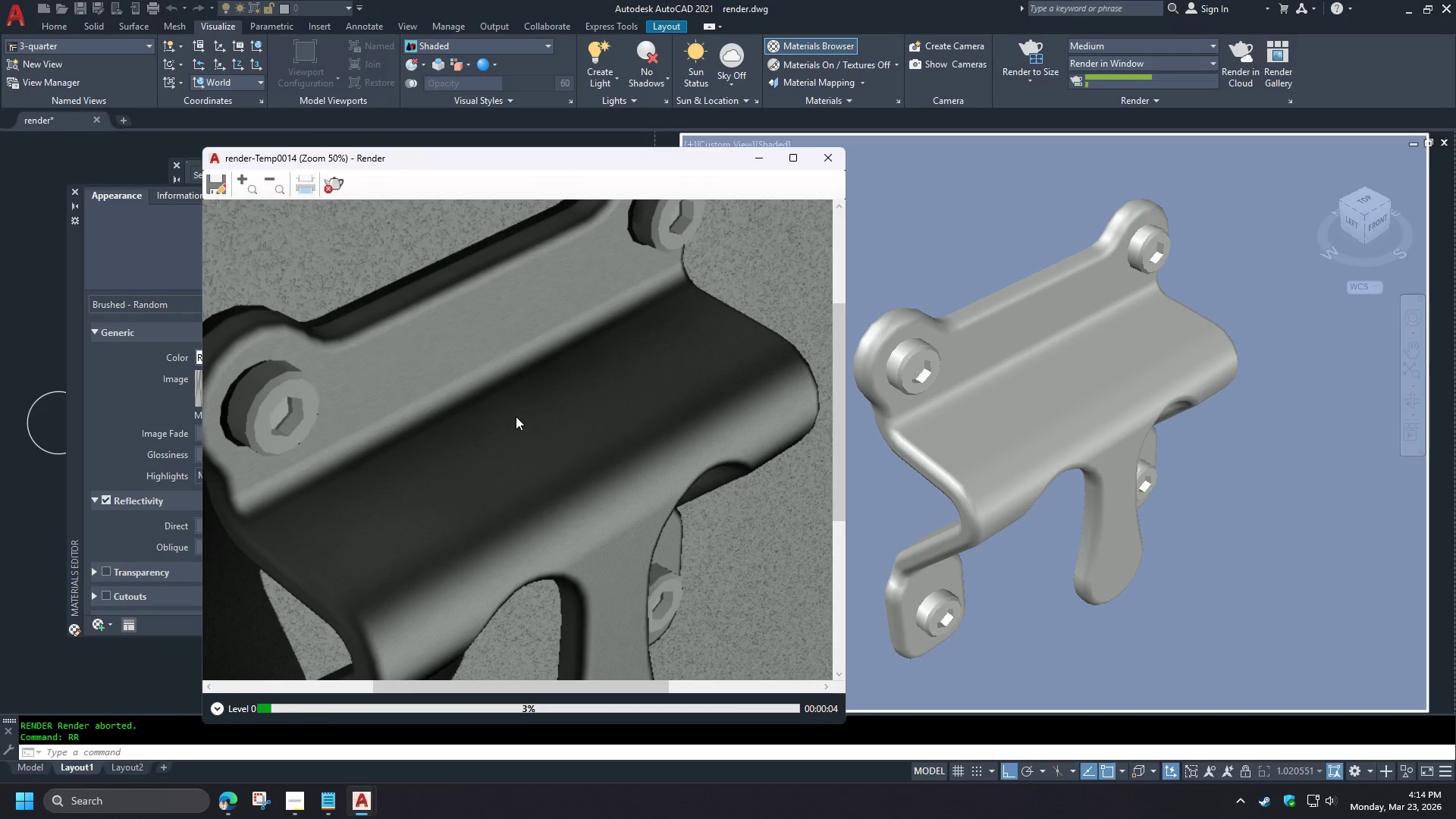 
scroll: coordinate [516, 416], scroll_direction: down, amount: 1.0
 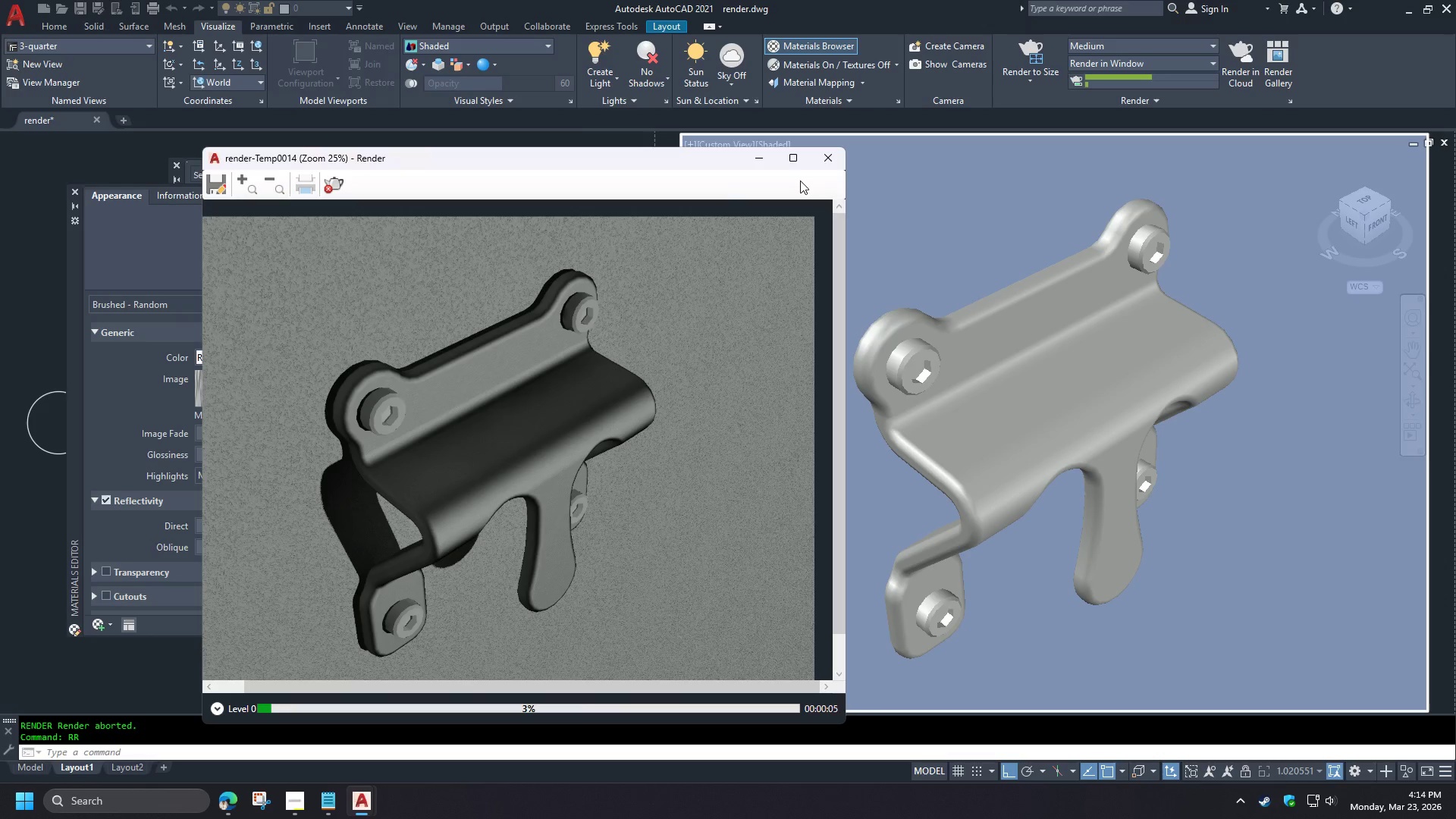 
key(R)
 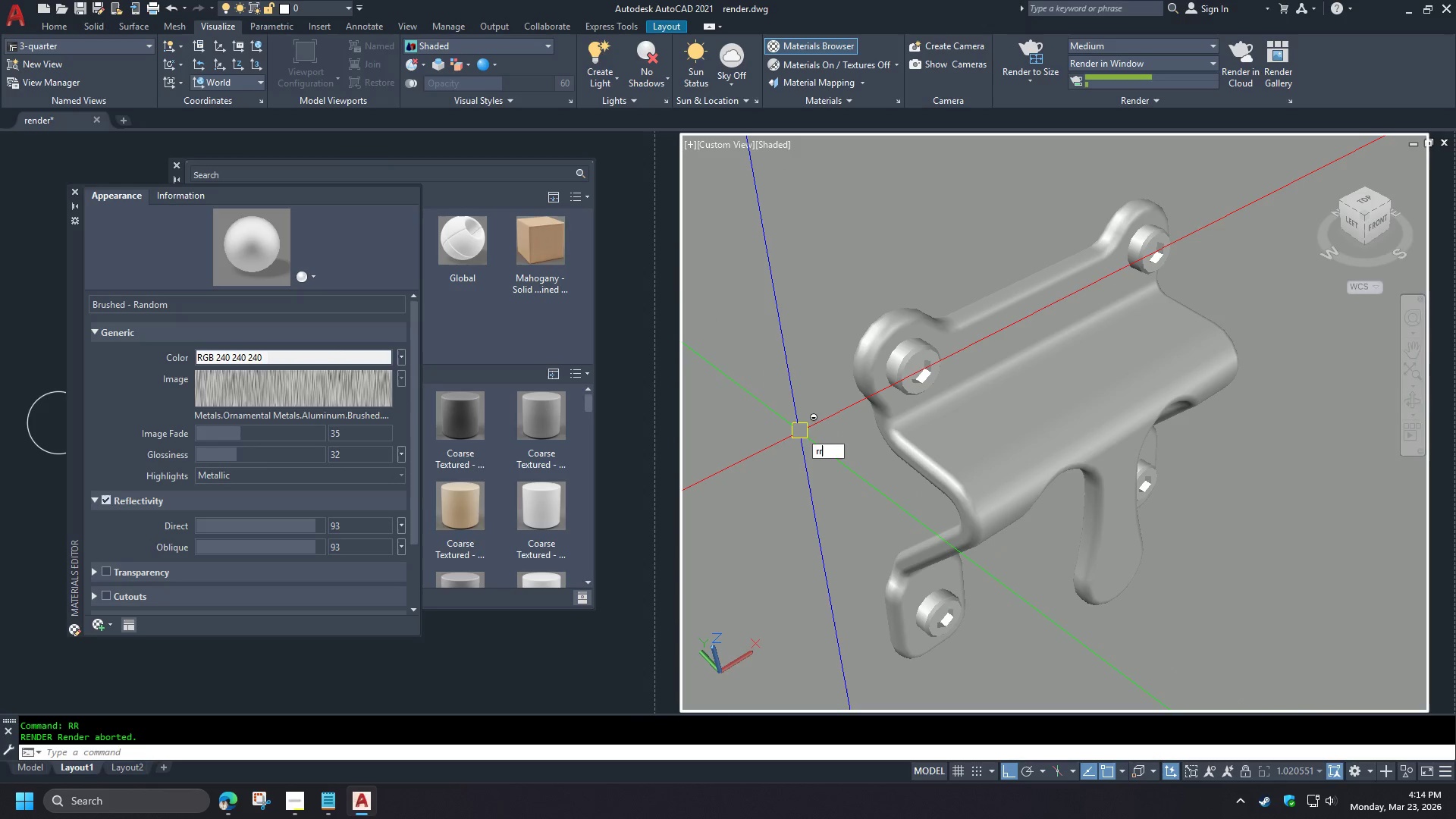 
key(R)
 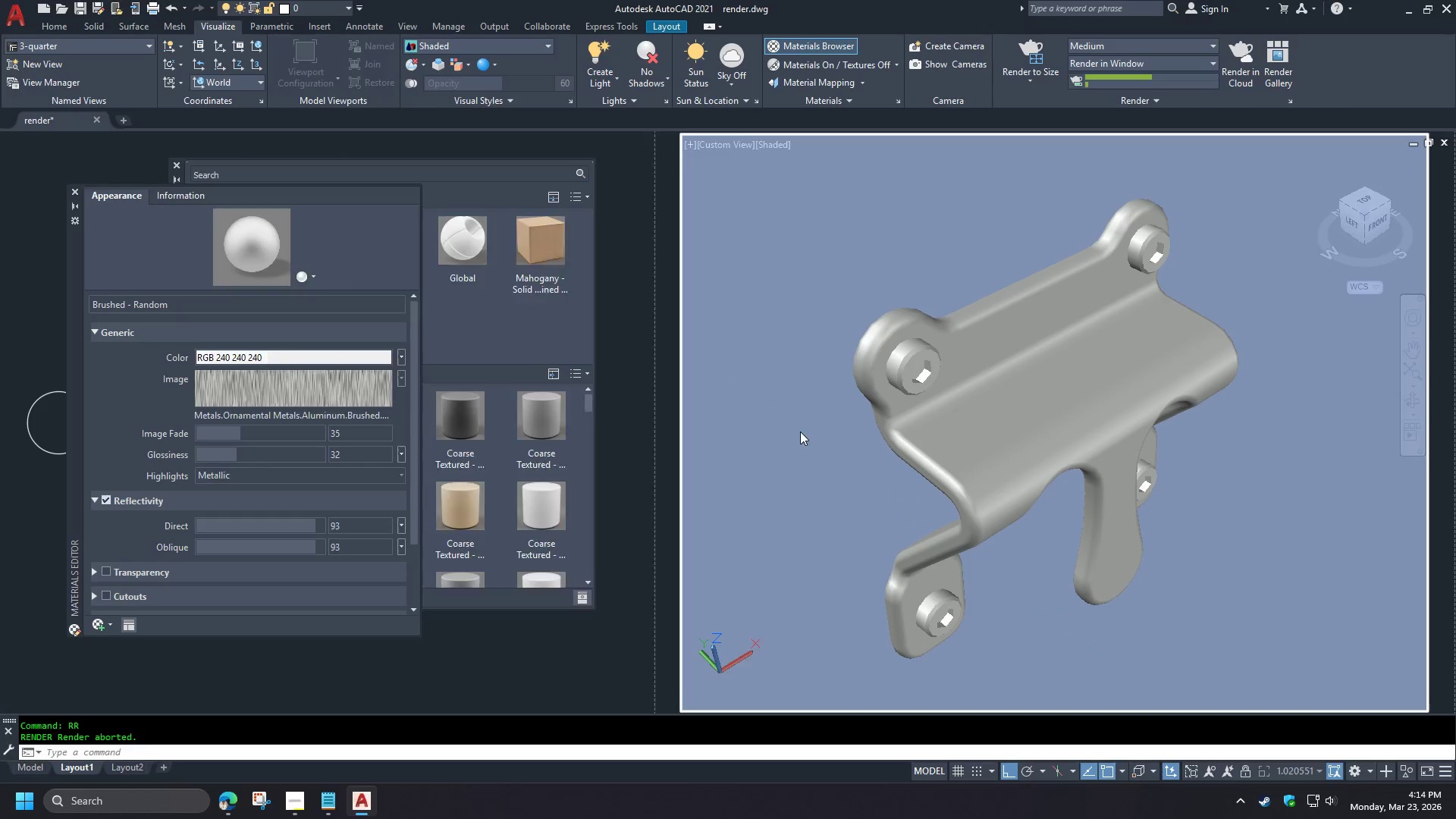 
key(Space)
 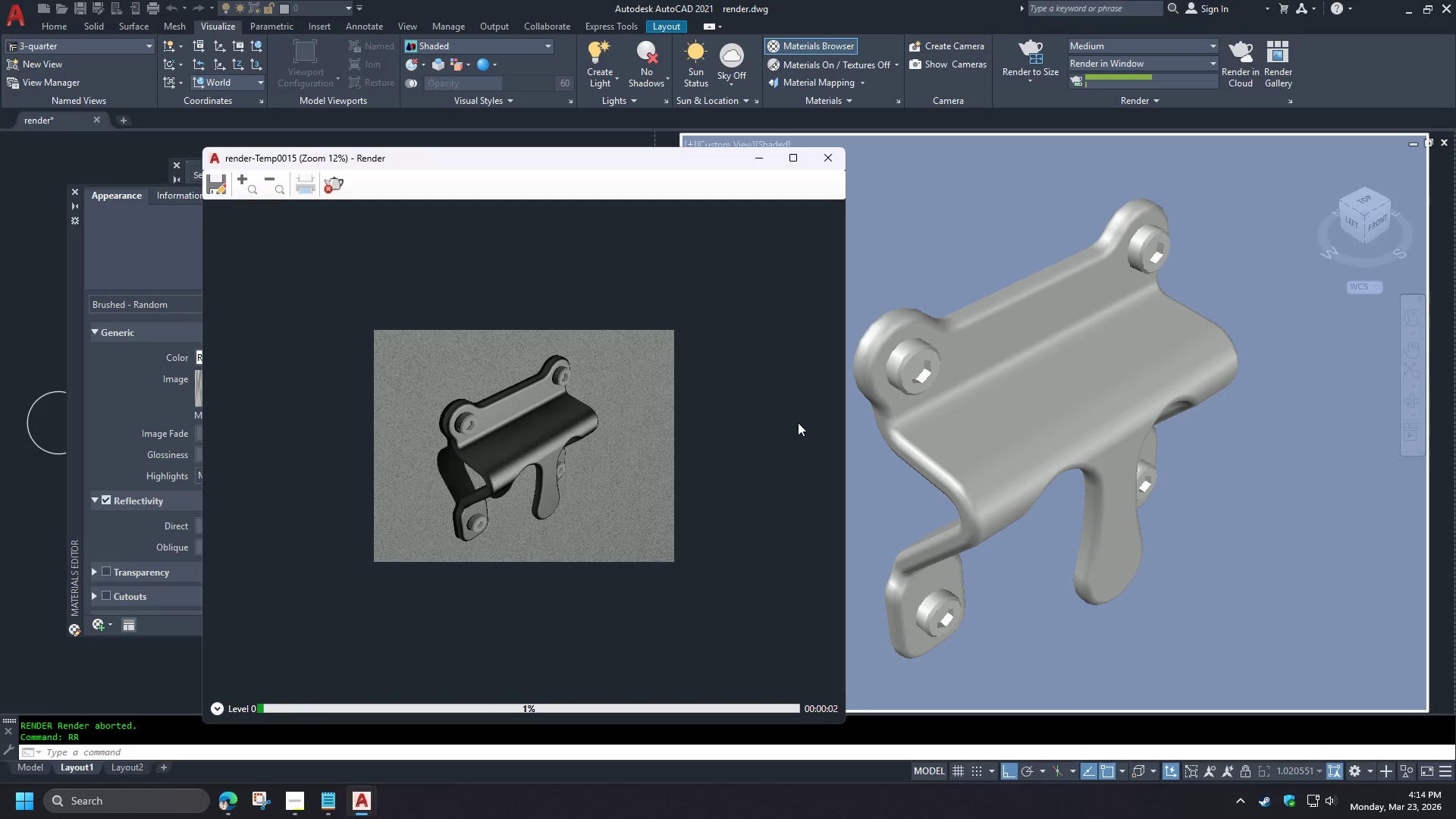 
scroll: coordinate [500, 405], scroll_direction: up, amount: 3.0
 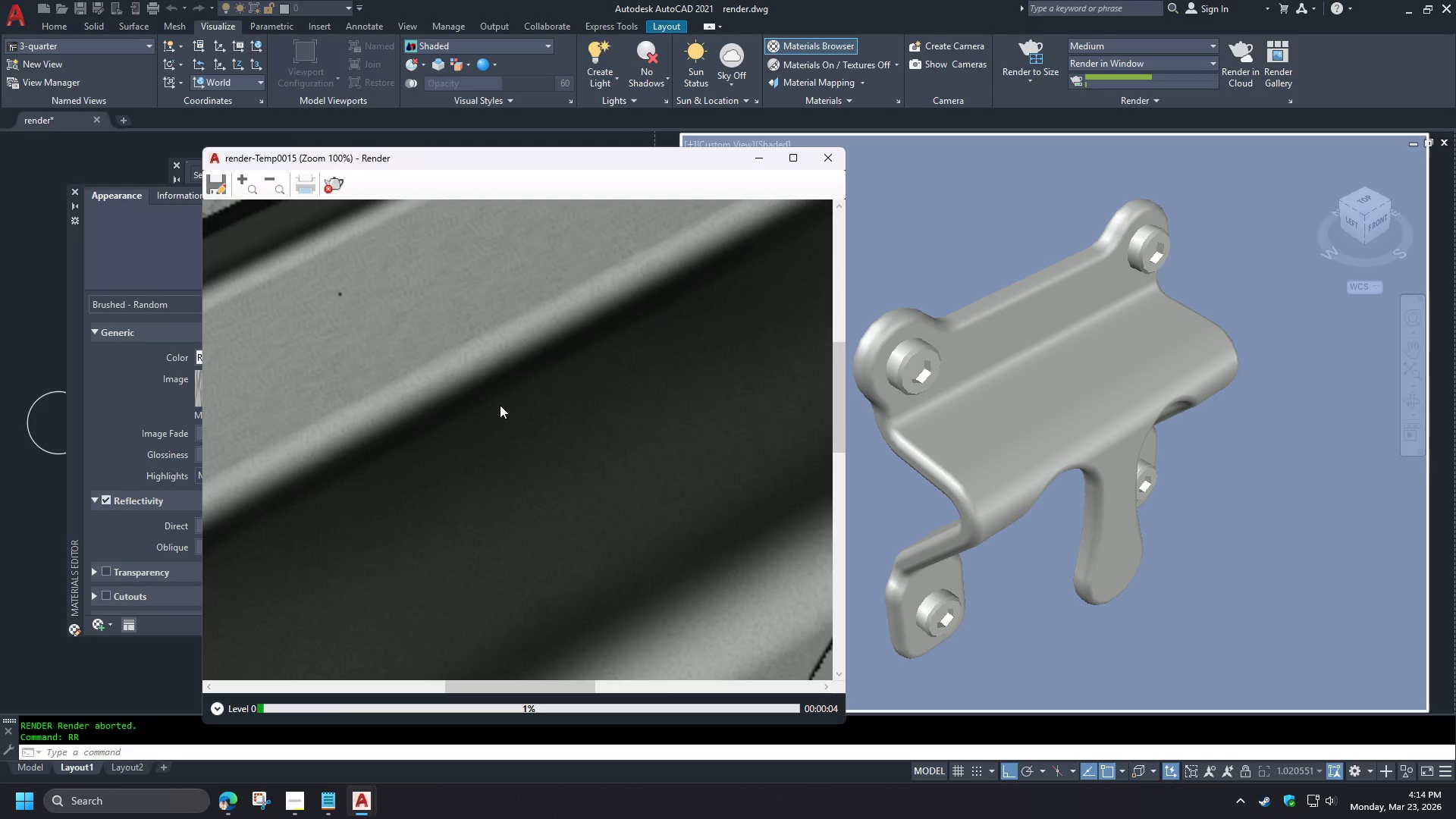 
scroll: coordinate [500, 405], scroll_direction: down, amount: 1.0
 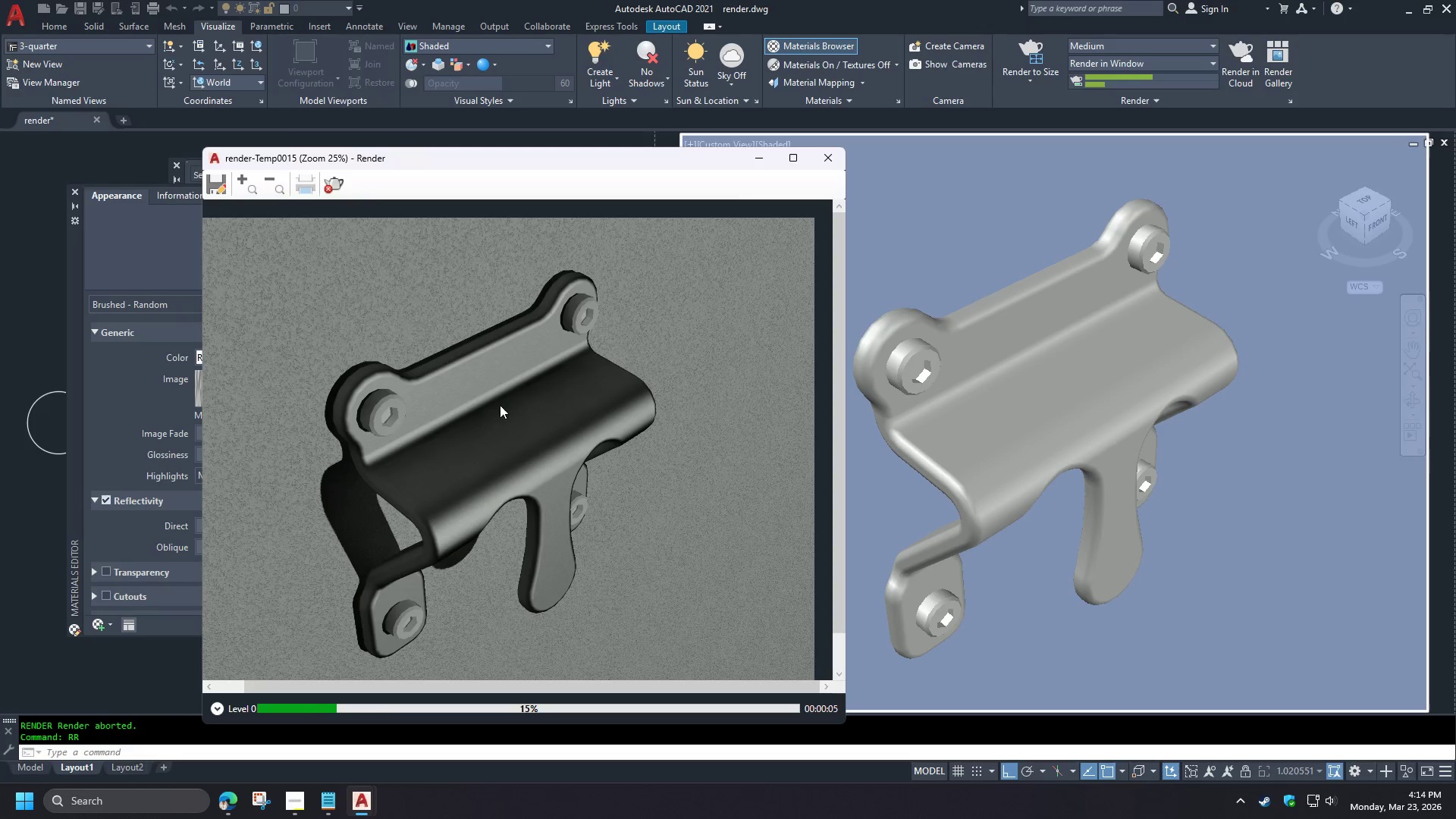 
scroll: coordinate [515, 366], scroll_direction: up, amount: 3.0
 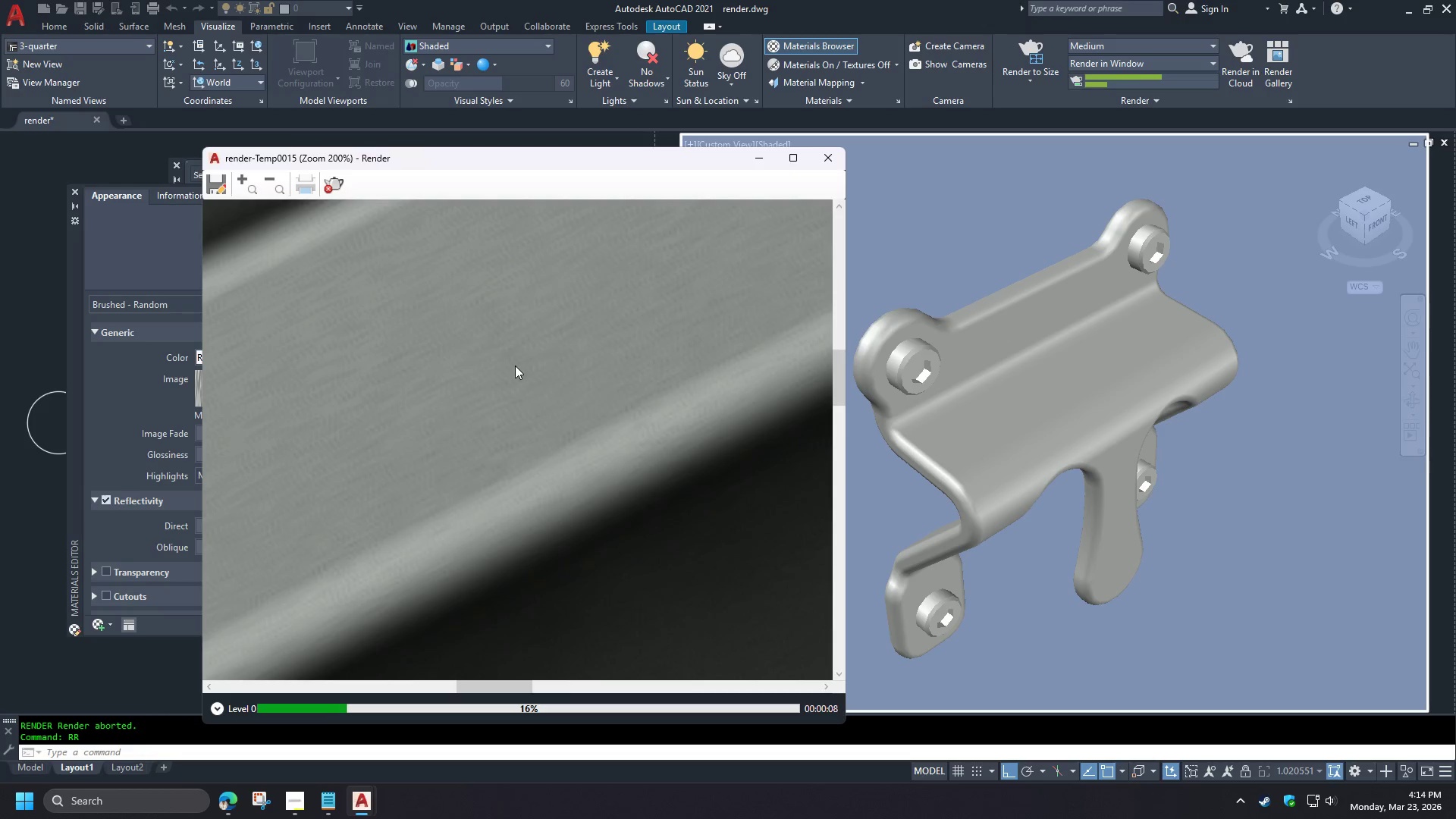 
scroll: coordinate [515, 366], scroll_direction: down, amount: 2.0
 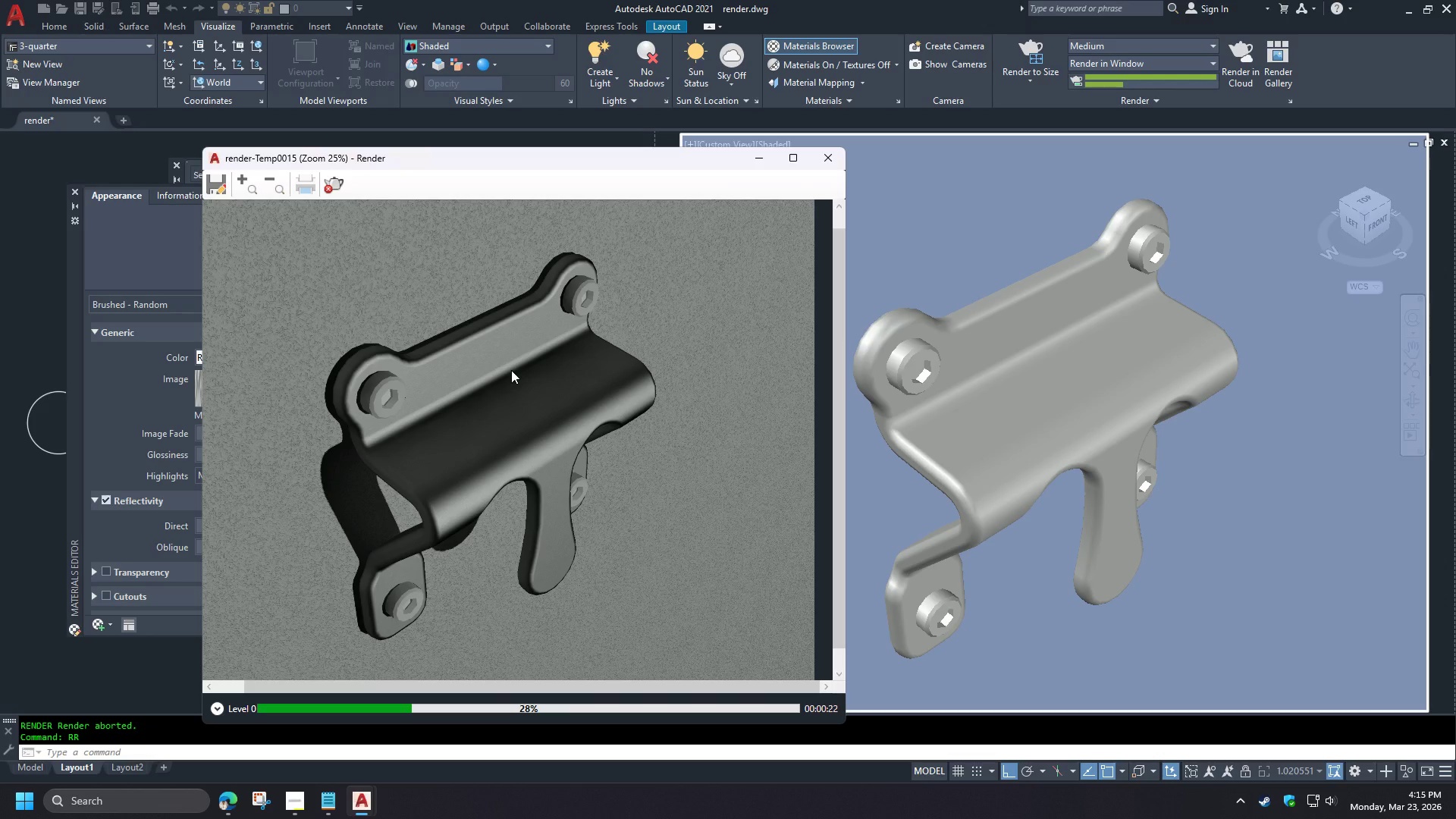 
wait(19.44)
 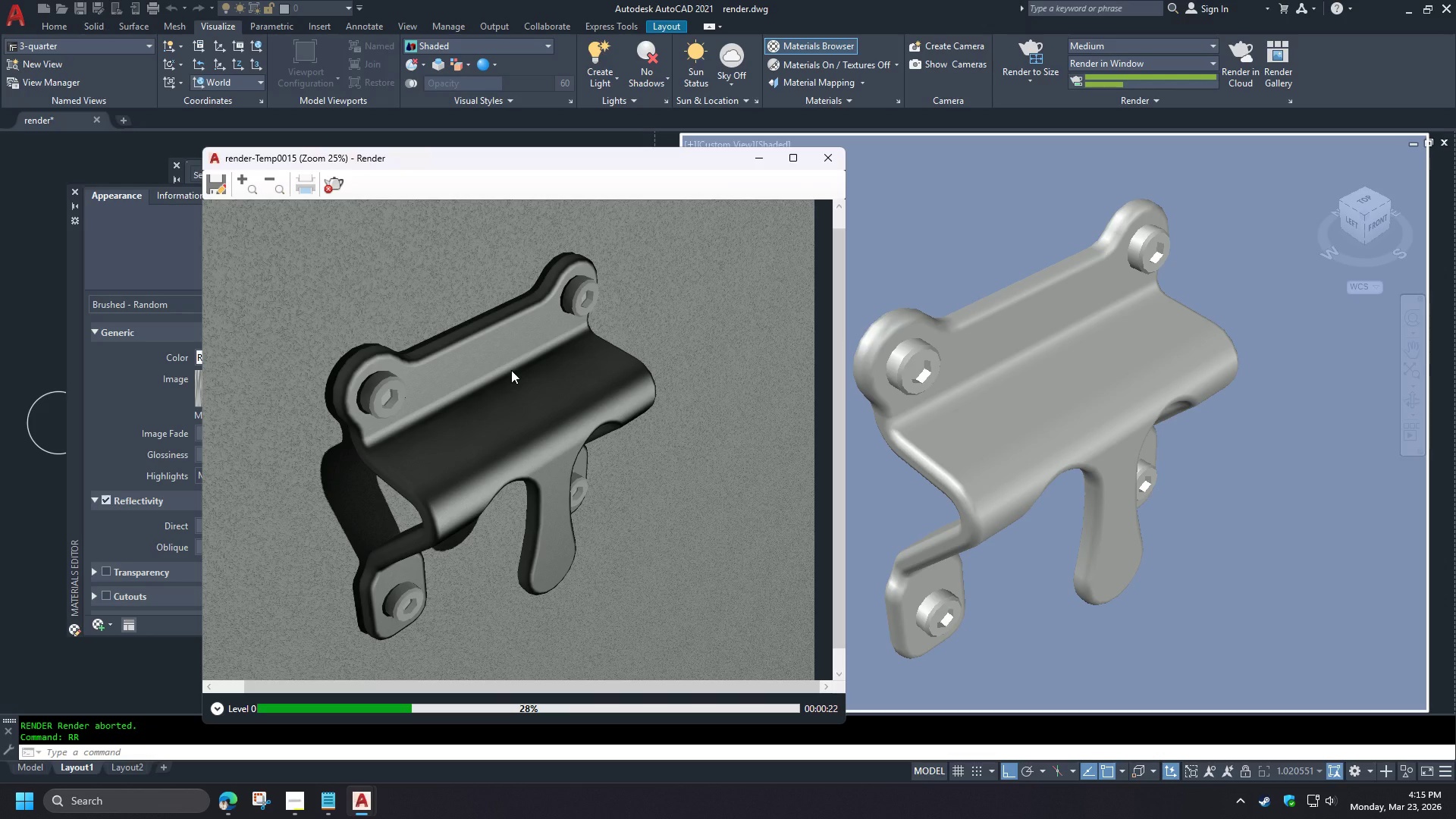 
left_click([337, 187])
 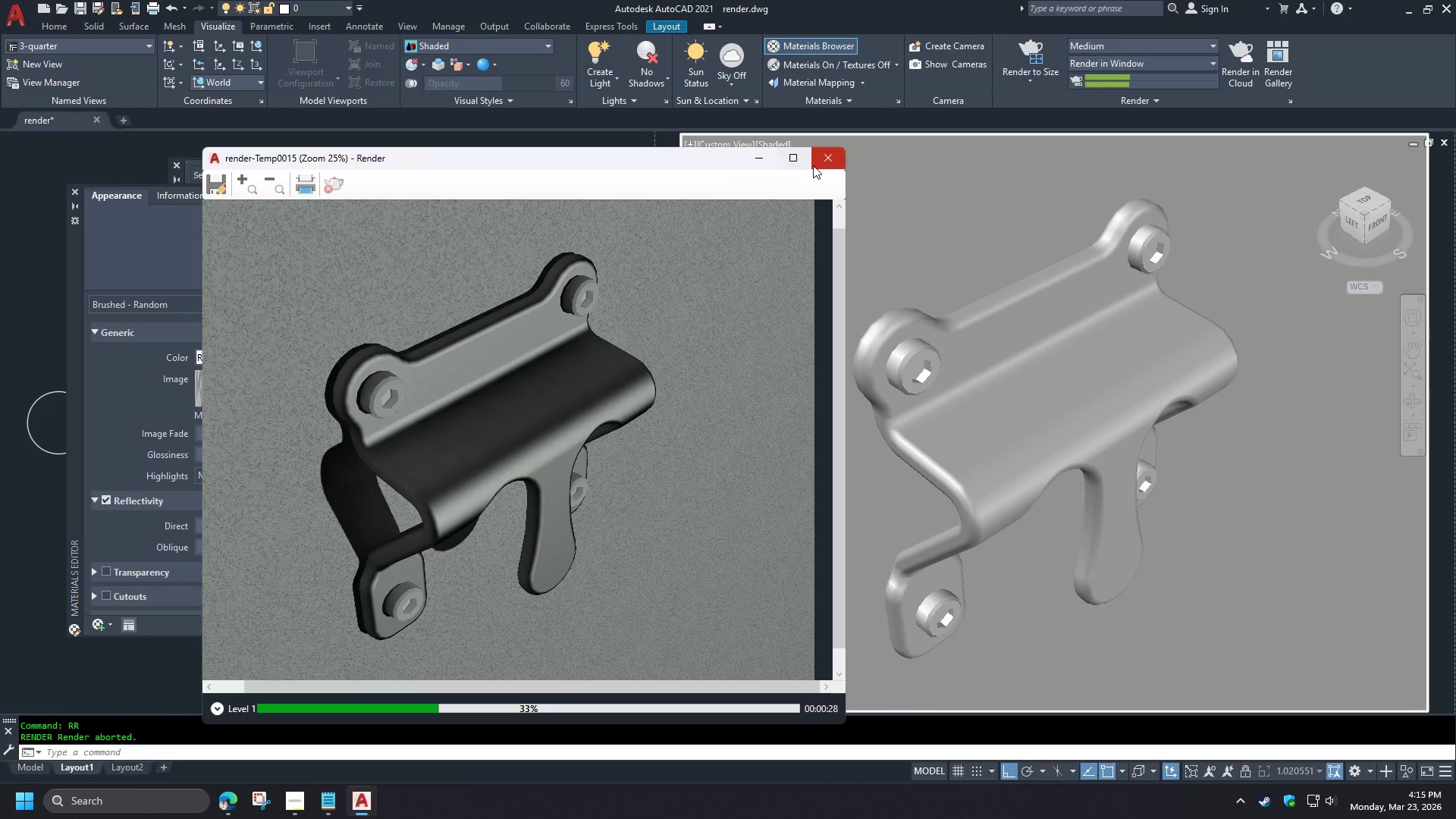 
left_click([814, 165])
 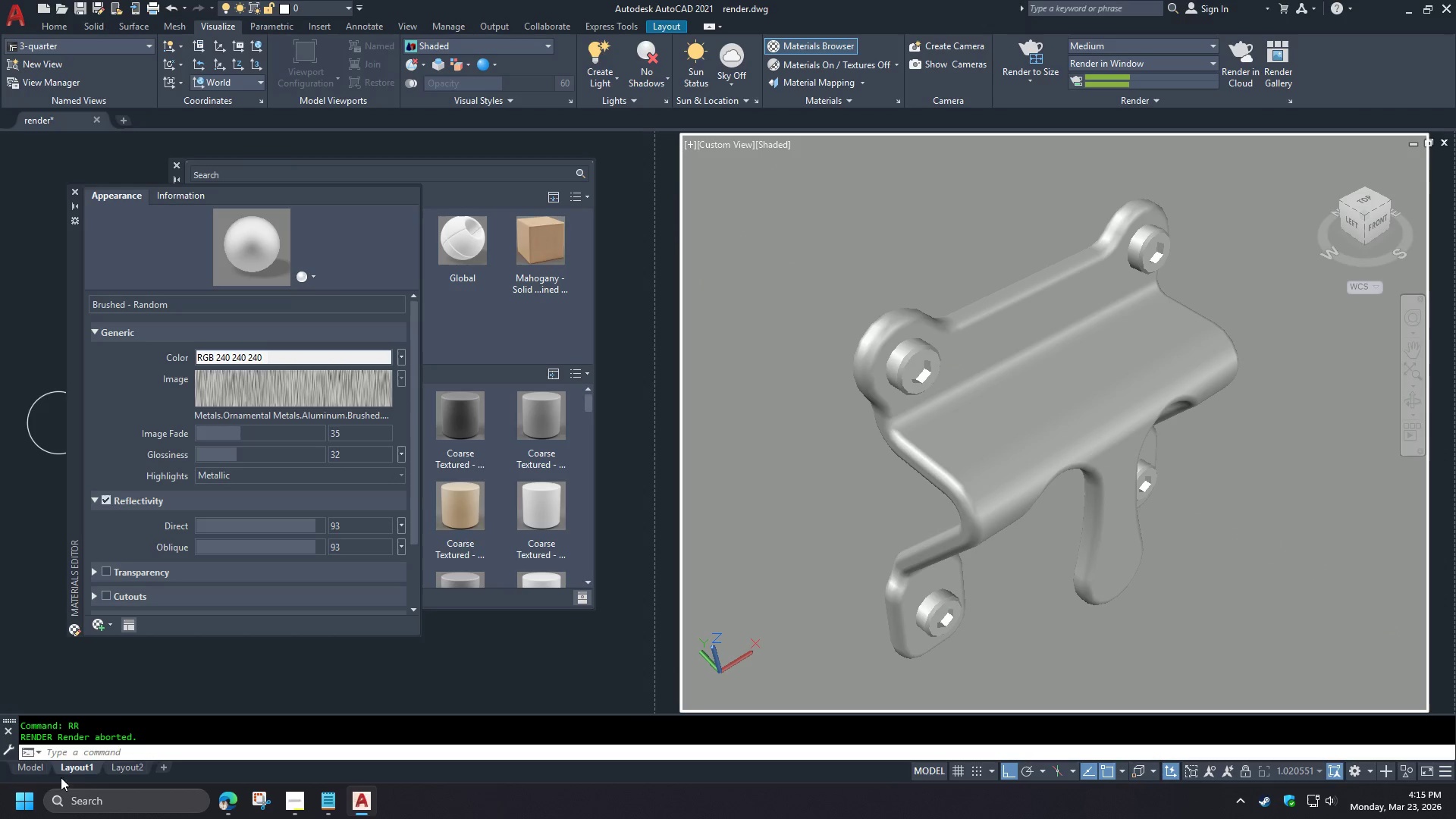 
left_click([30, 770])
 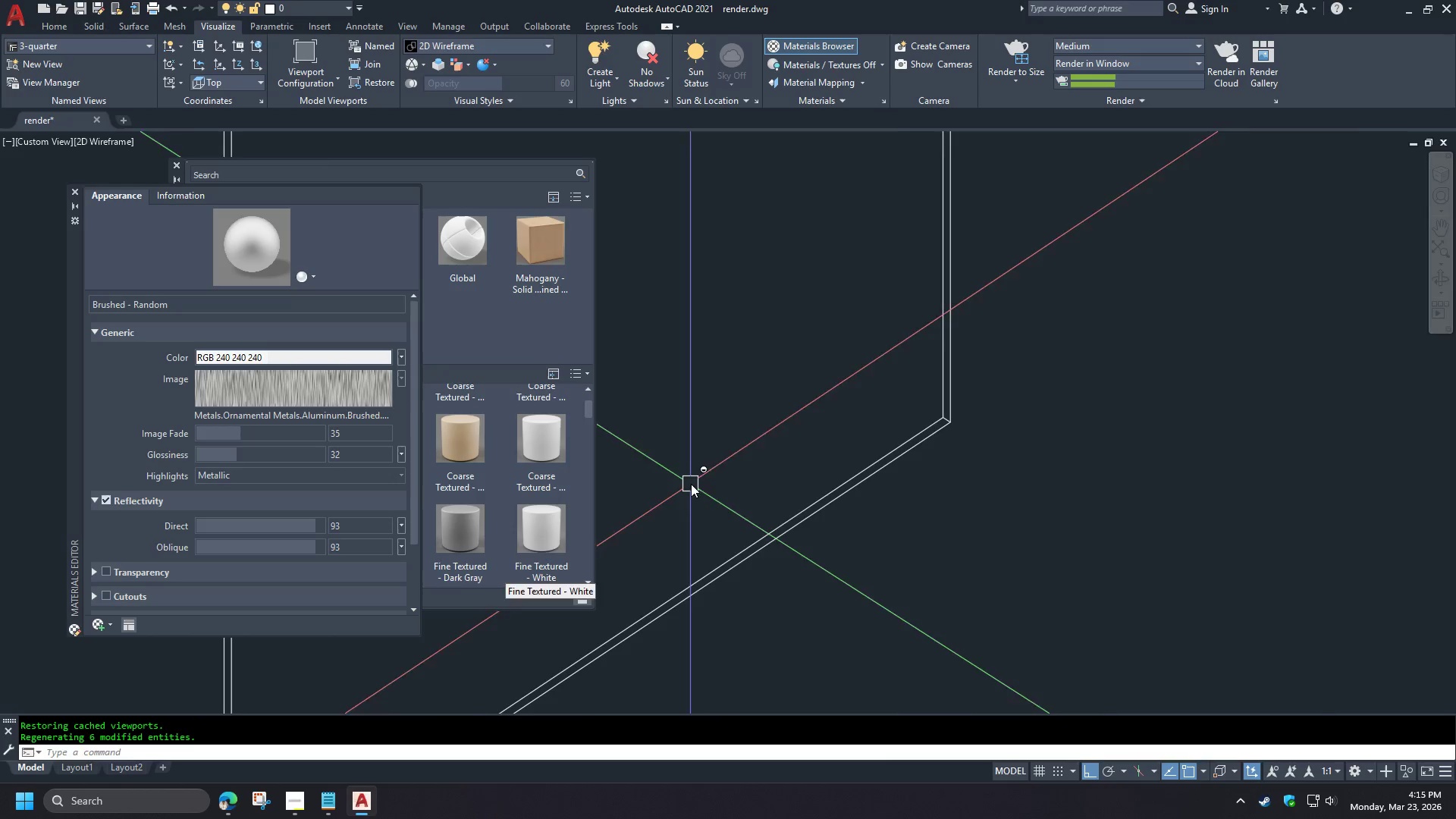 
key(C)
 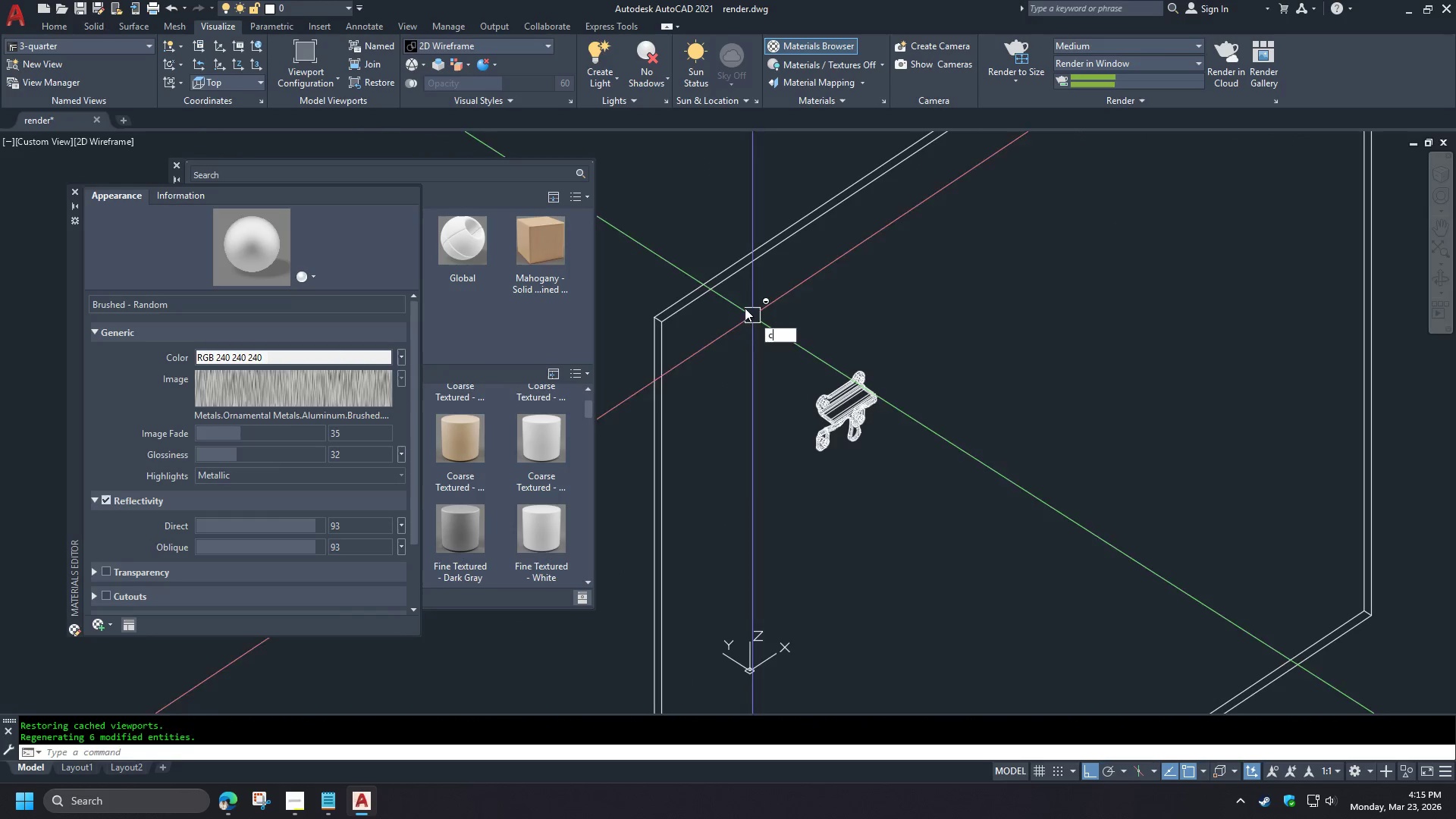 
key(Space)
 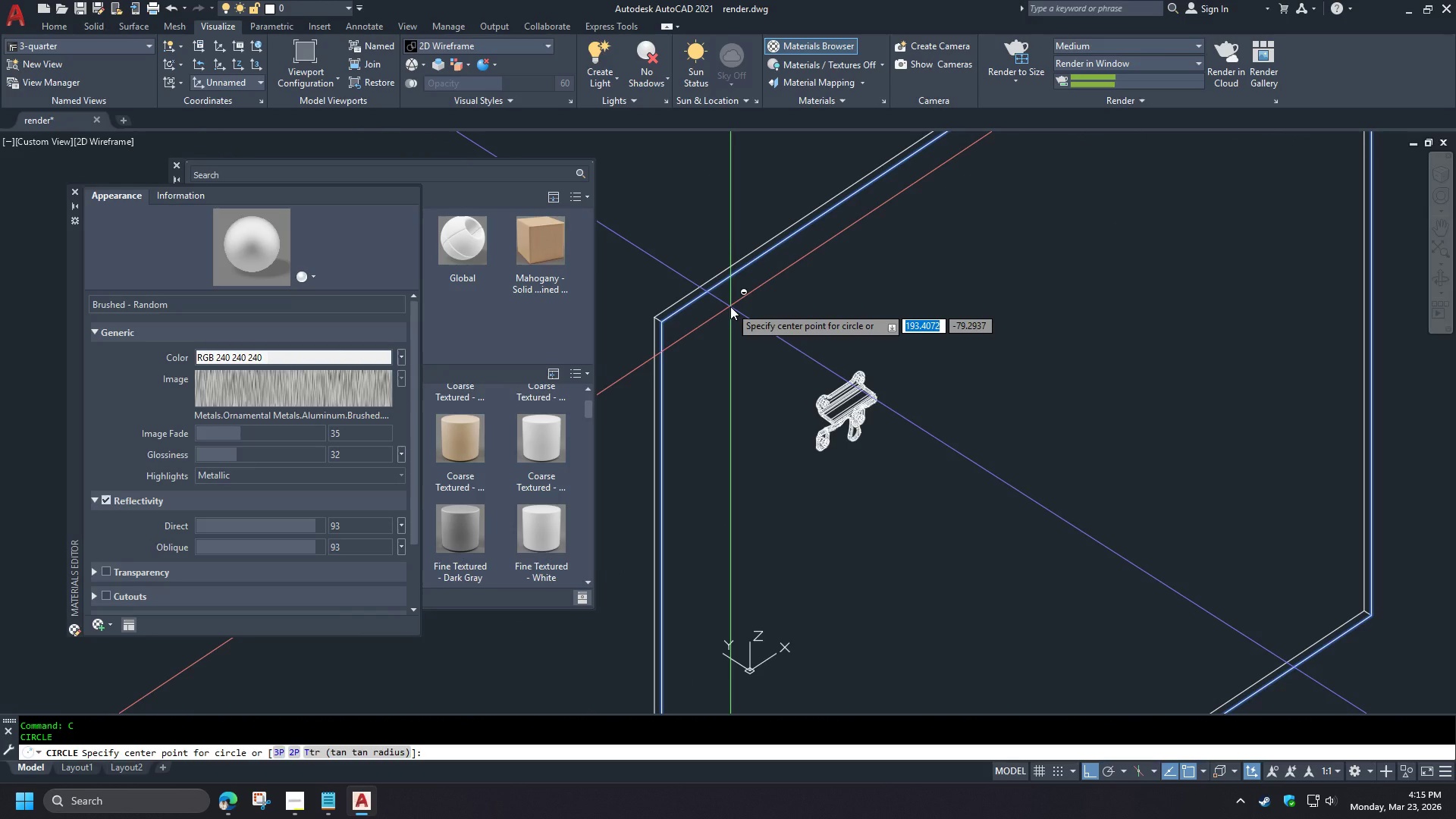 
left_click([730, 306])
 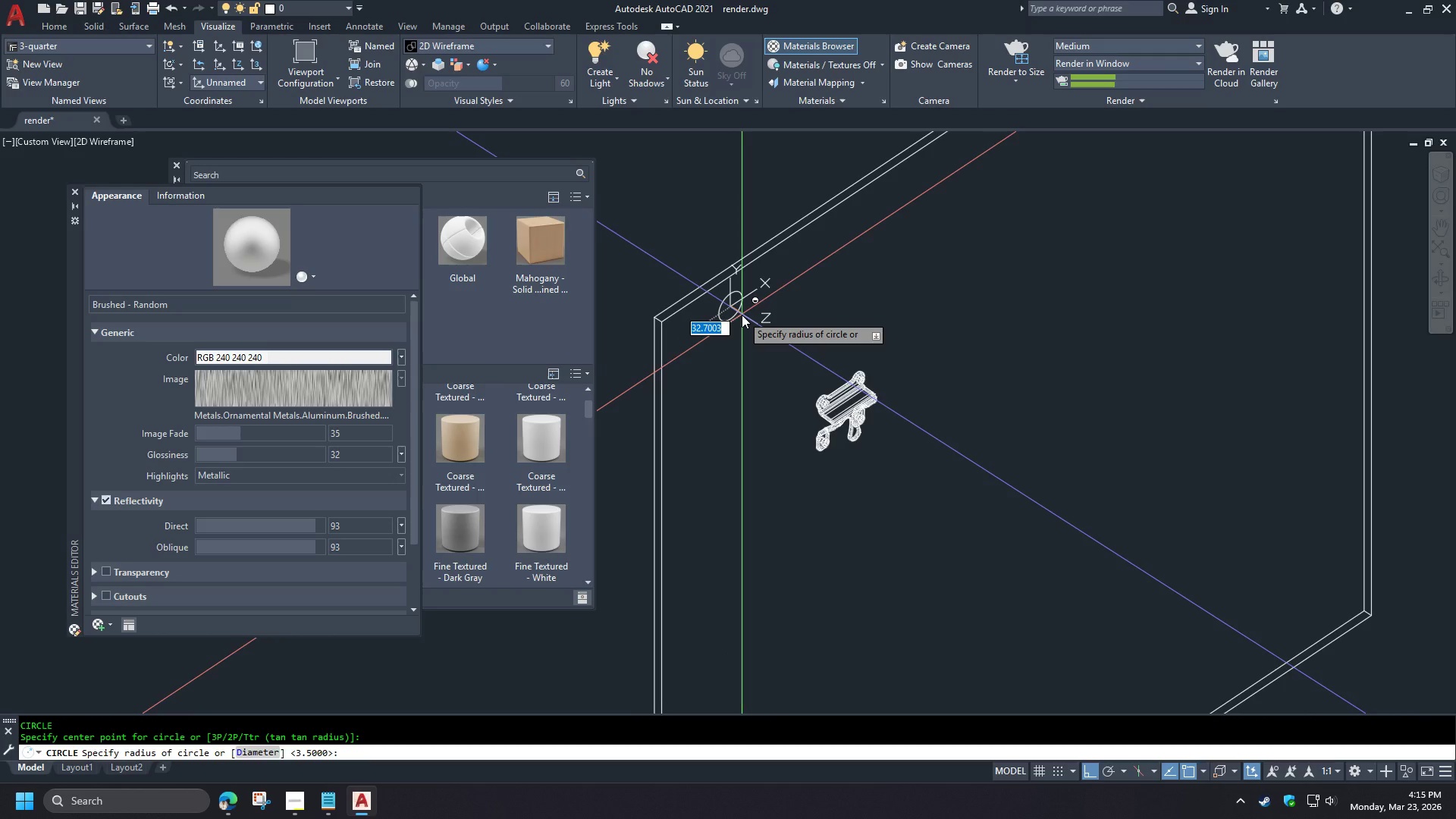 
key(Escape)
 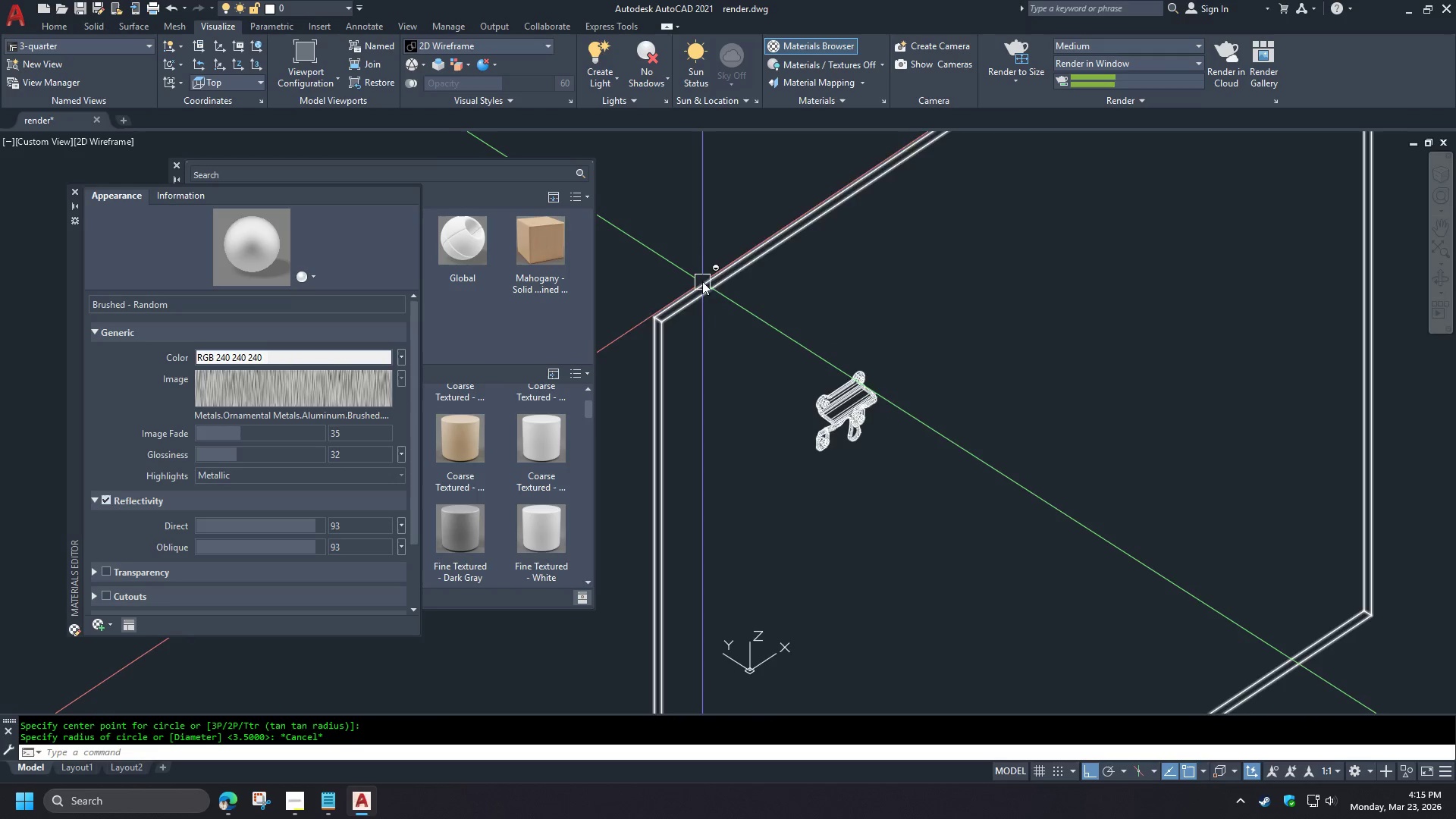 
key(C)
 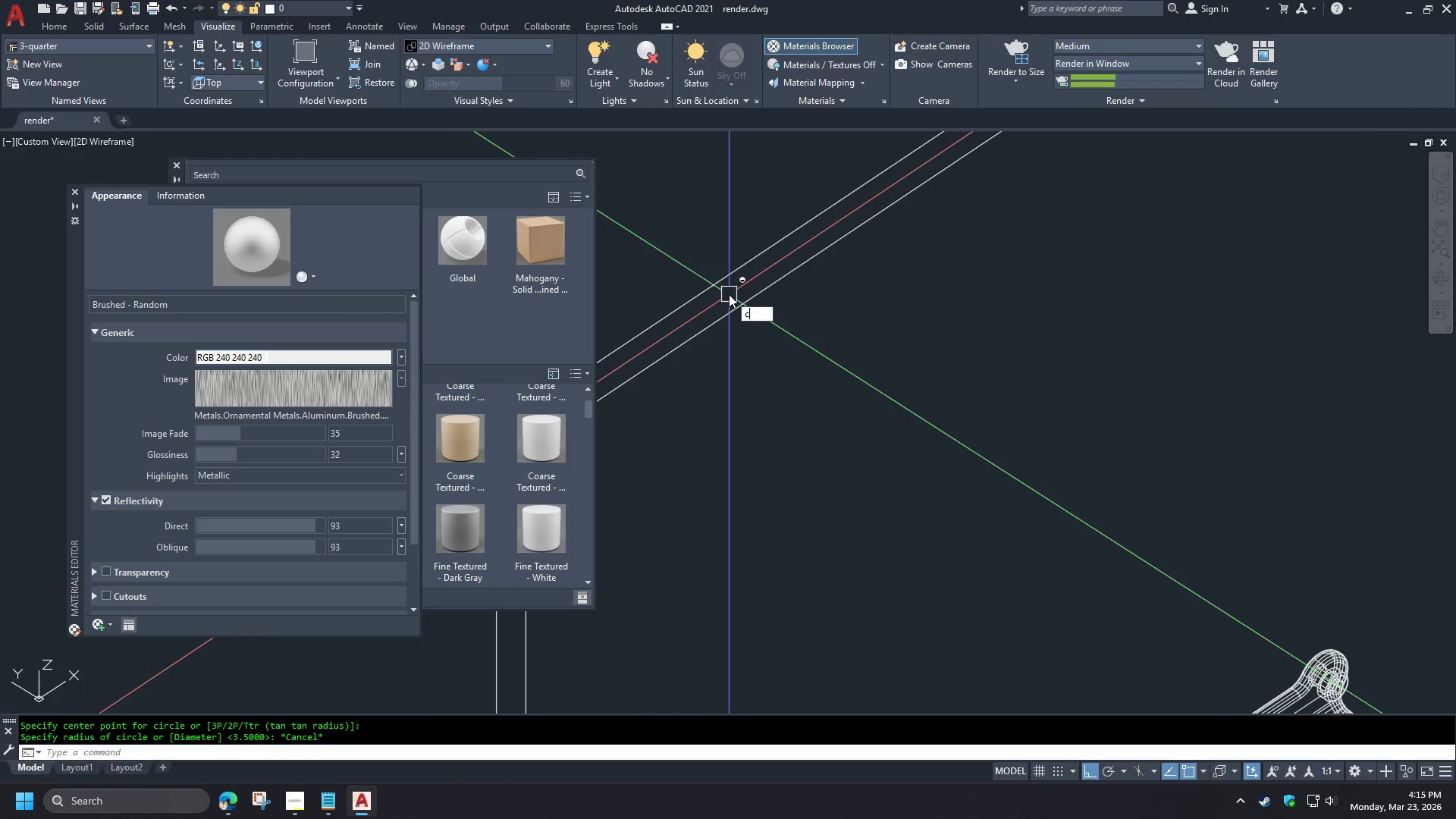 
key(Space)
 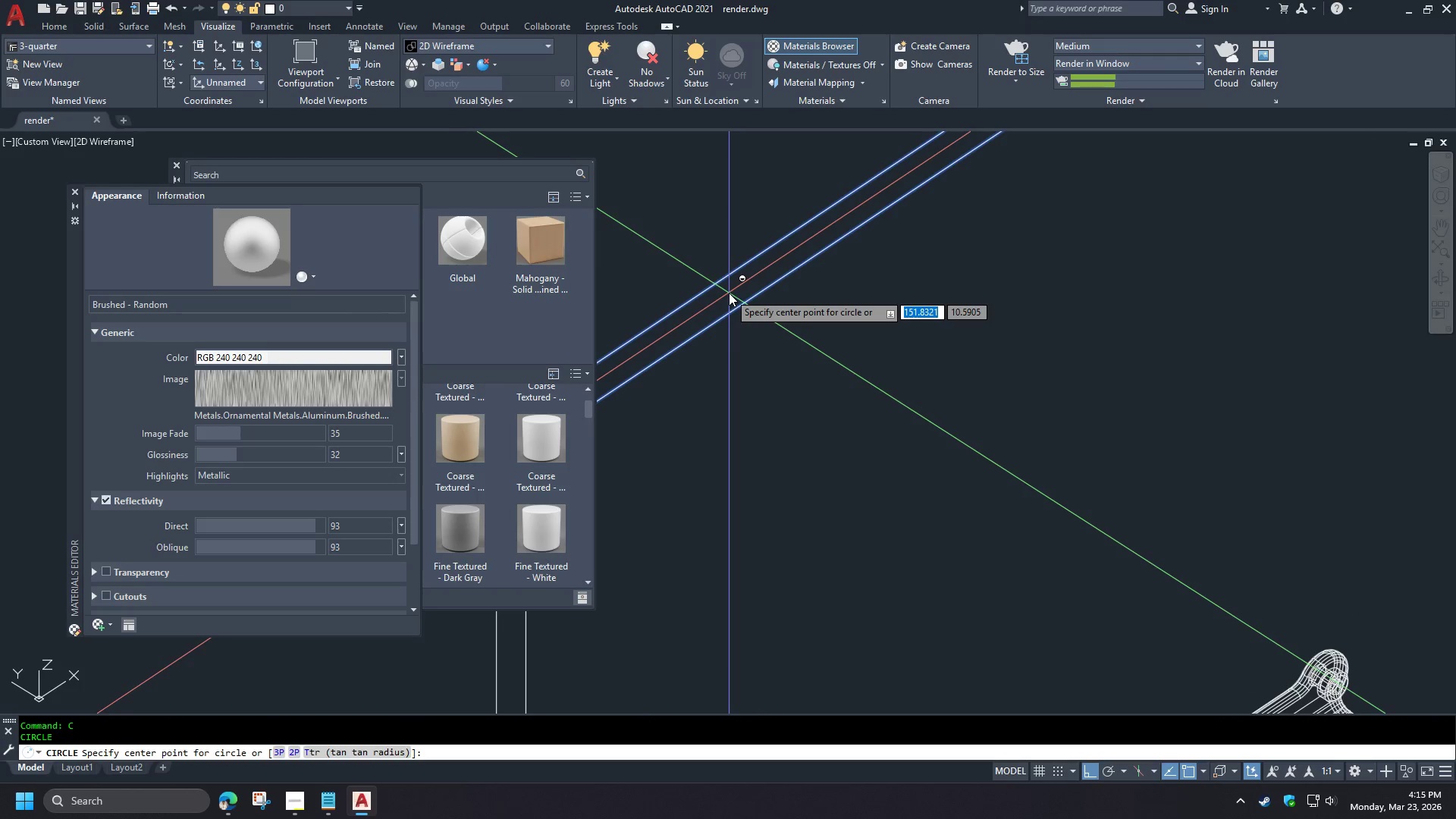 
scroll: coordinate [888, 428], scroll_direction: down, amount: 3.0
 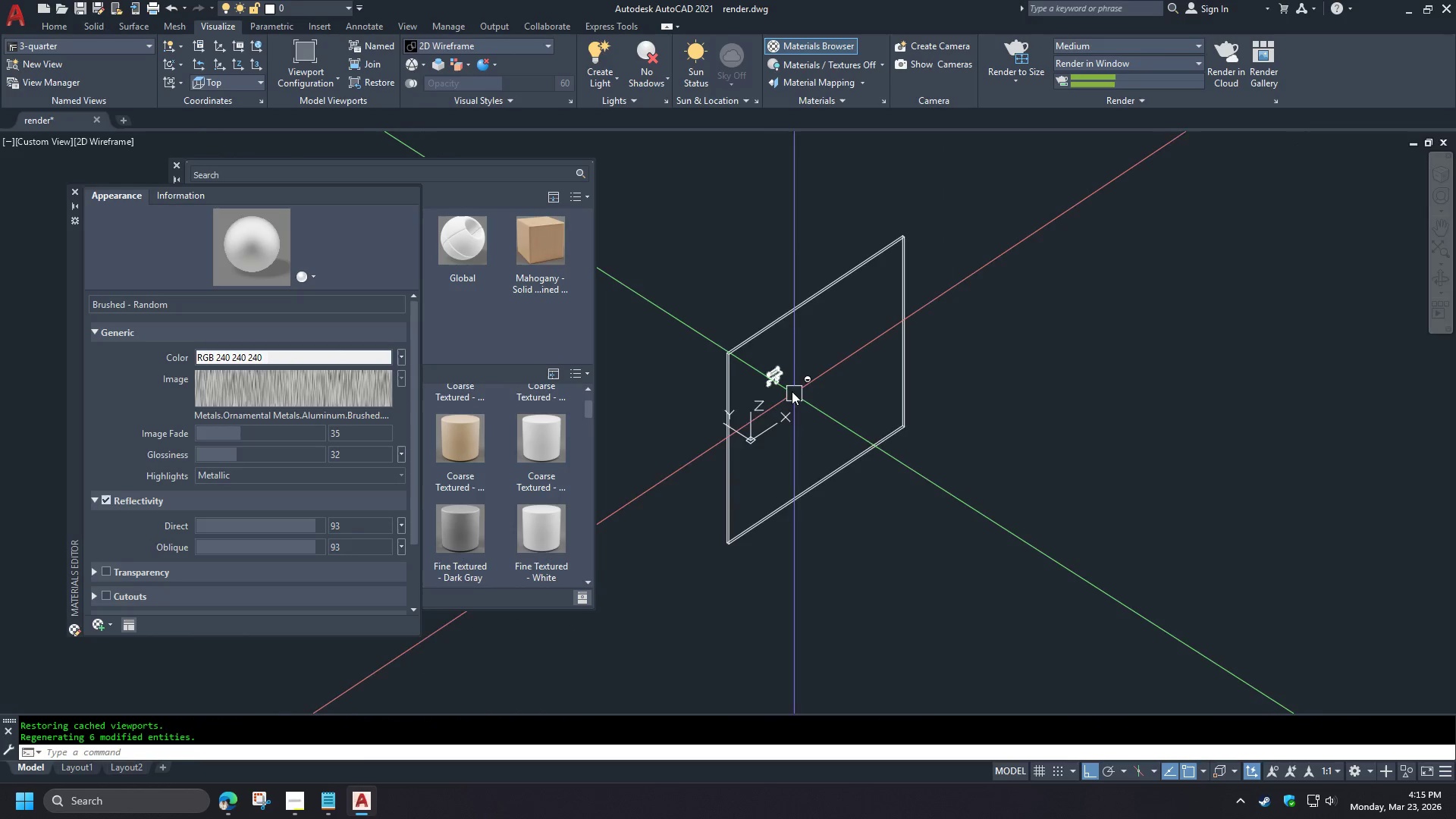 
left_click([729, 293])
 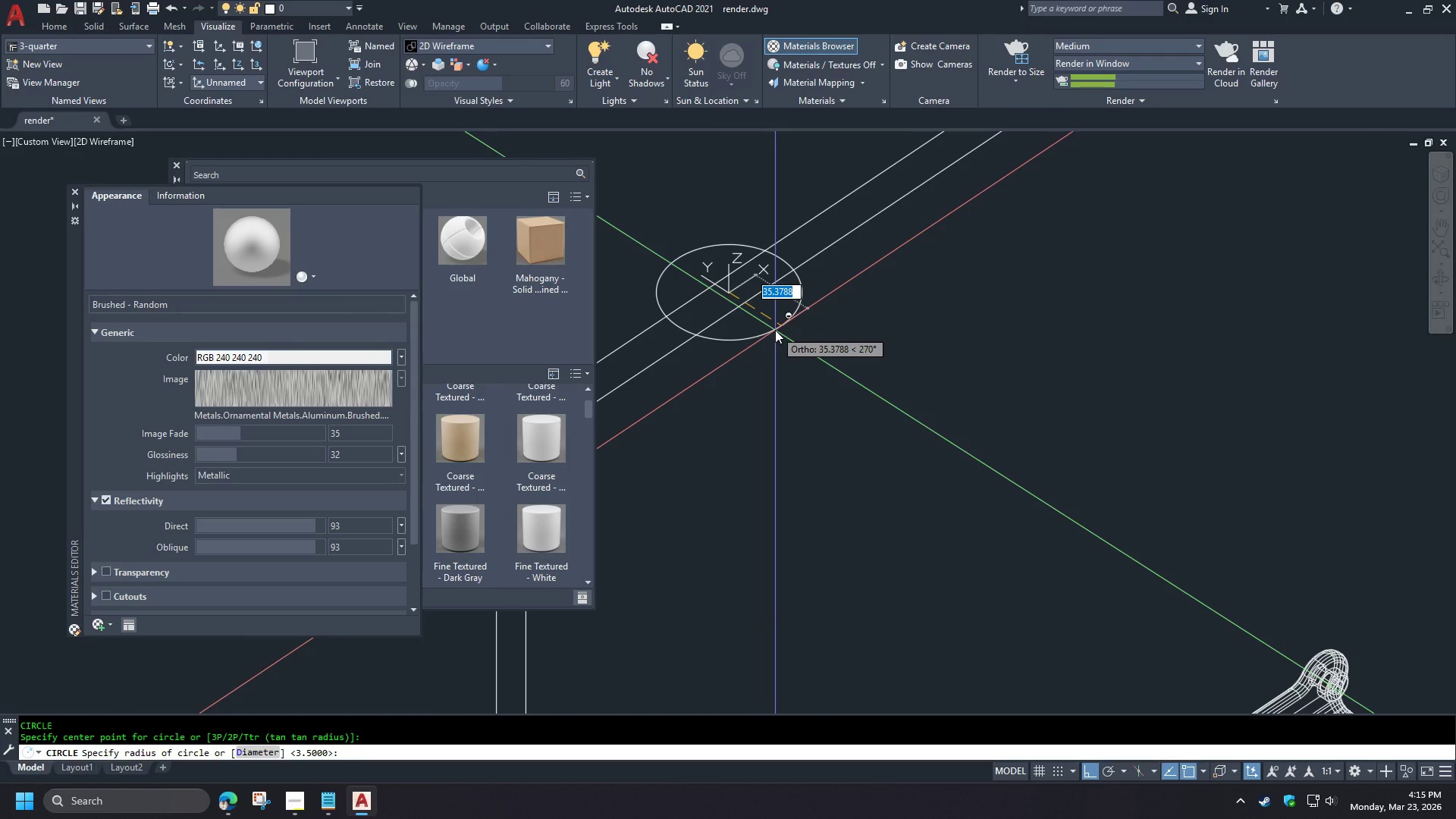 
scroll: coordinate [776, 382], scroll_direction: up, amount: 3.0
 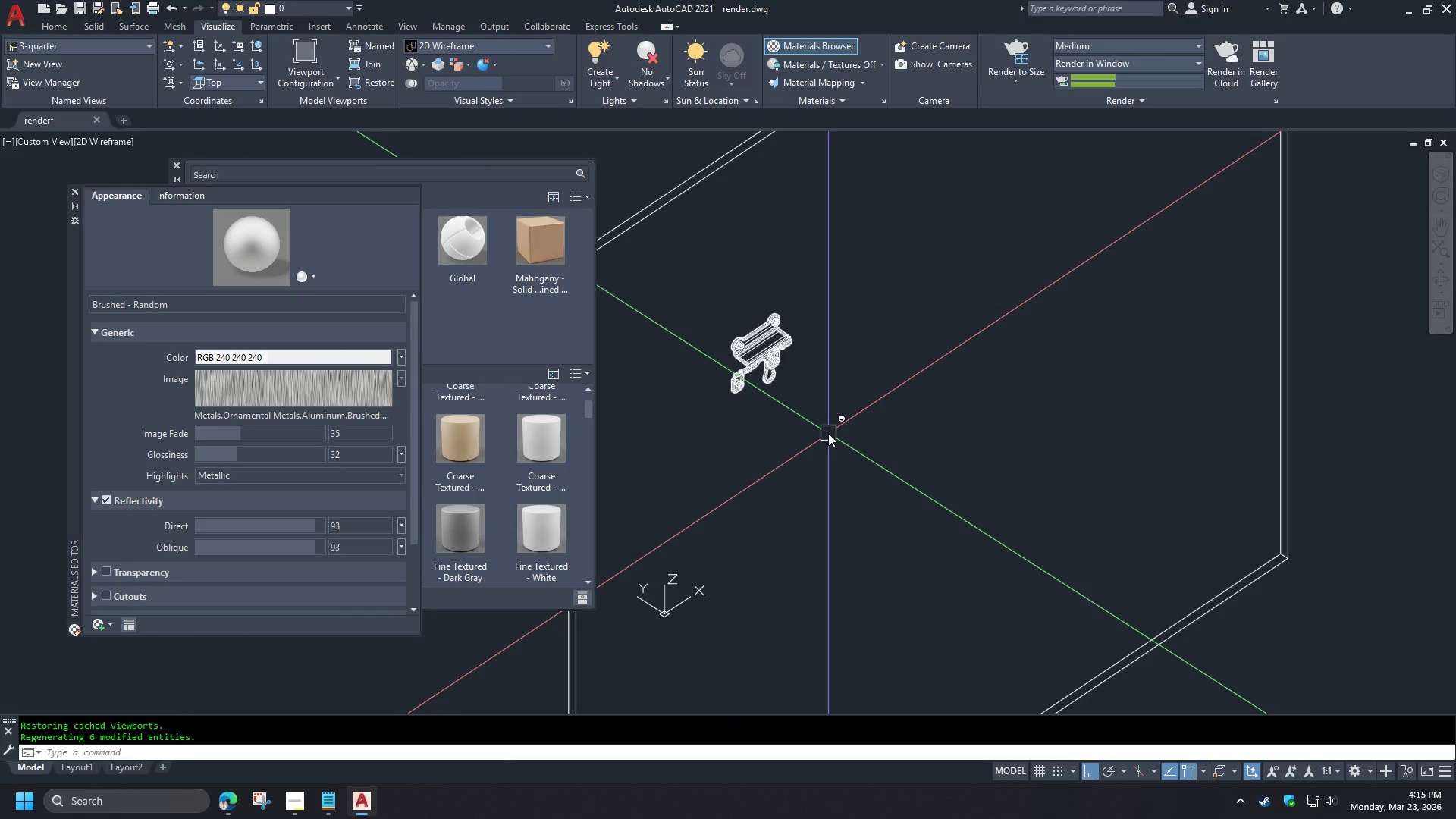 
scroll: coordinate [900, 417], scroll_direction: down, amount: 1.0
 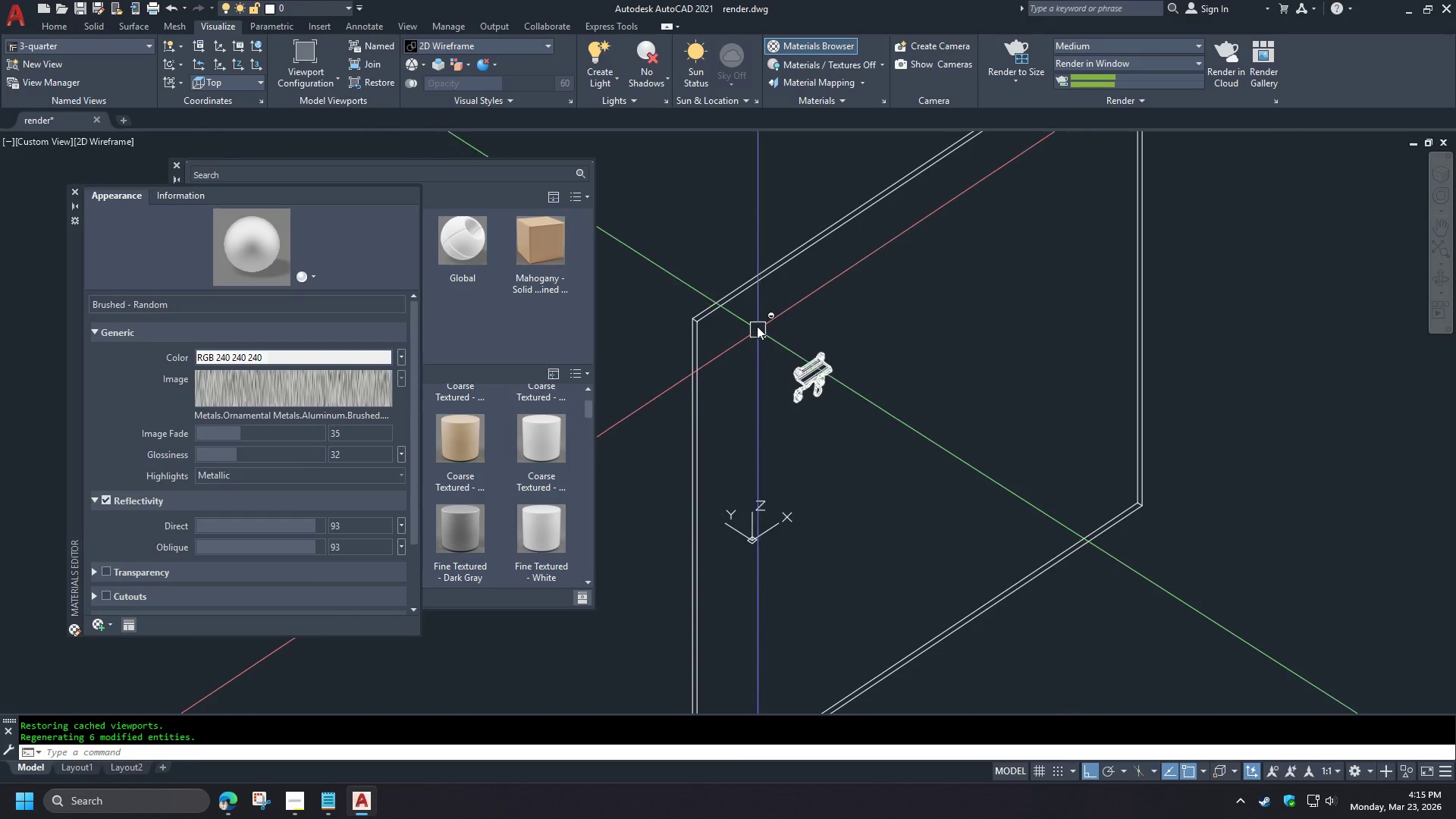 
scroll: coordinate [755, 320], scroll_direction: up, amount: 1.0
 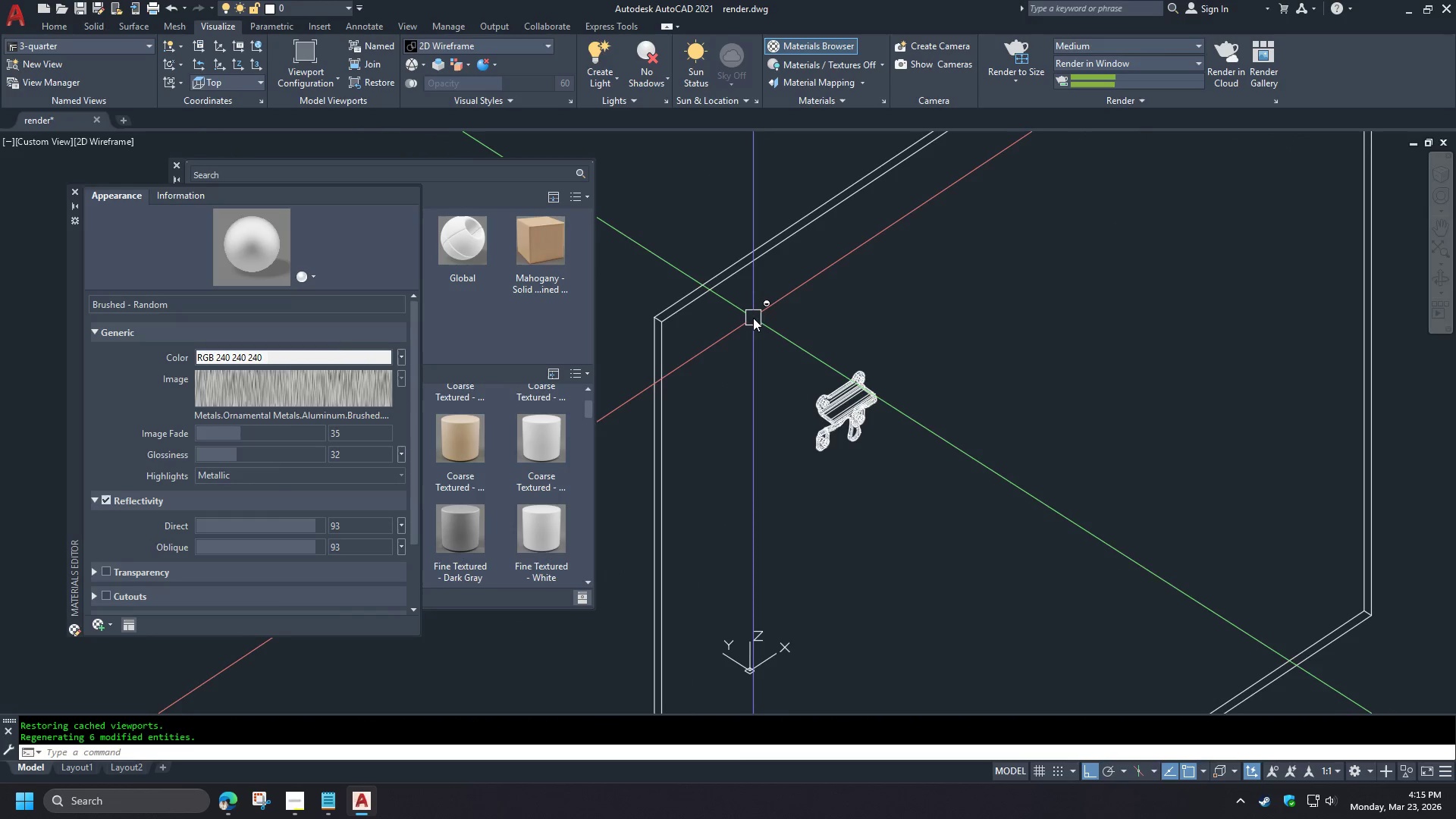 
wait(7.36)
 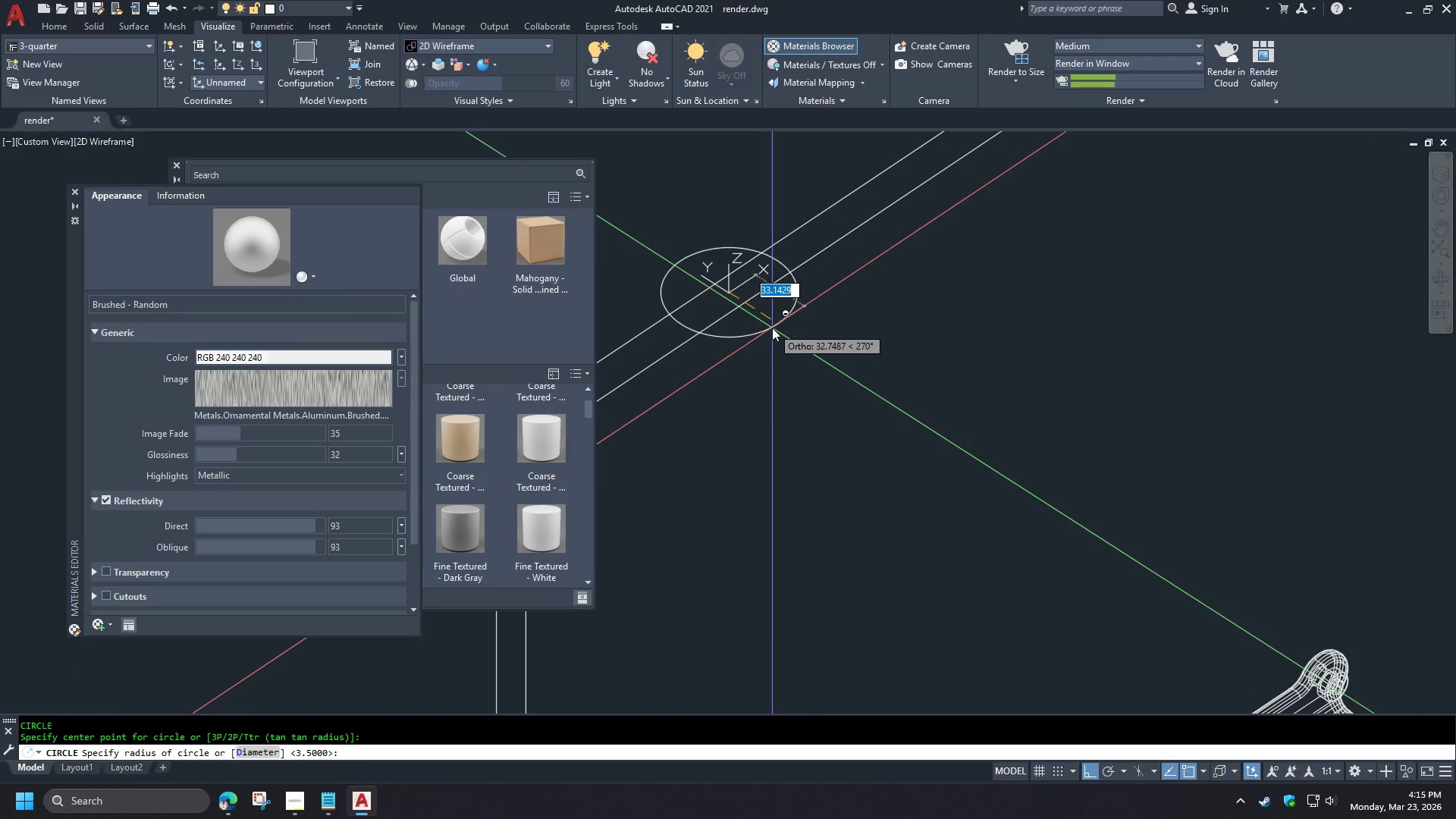 
key(Numpad5)
 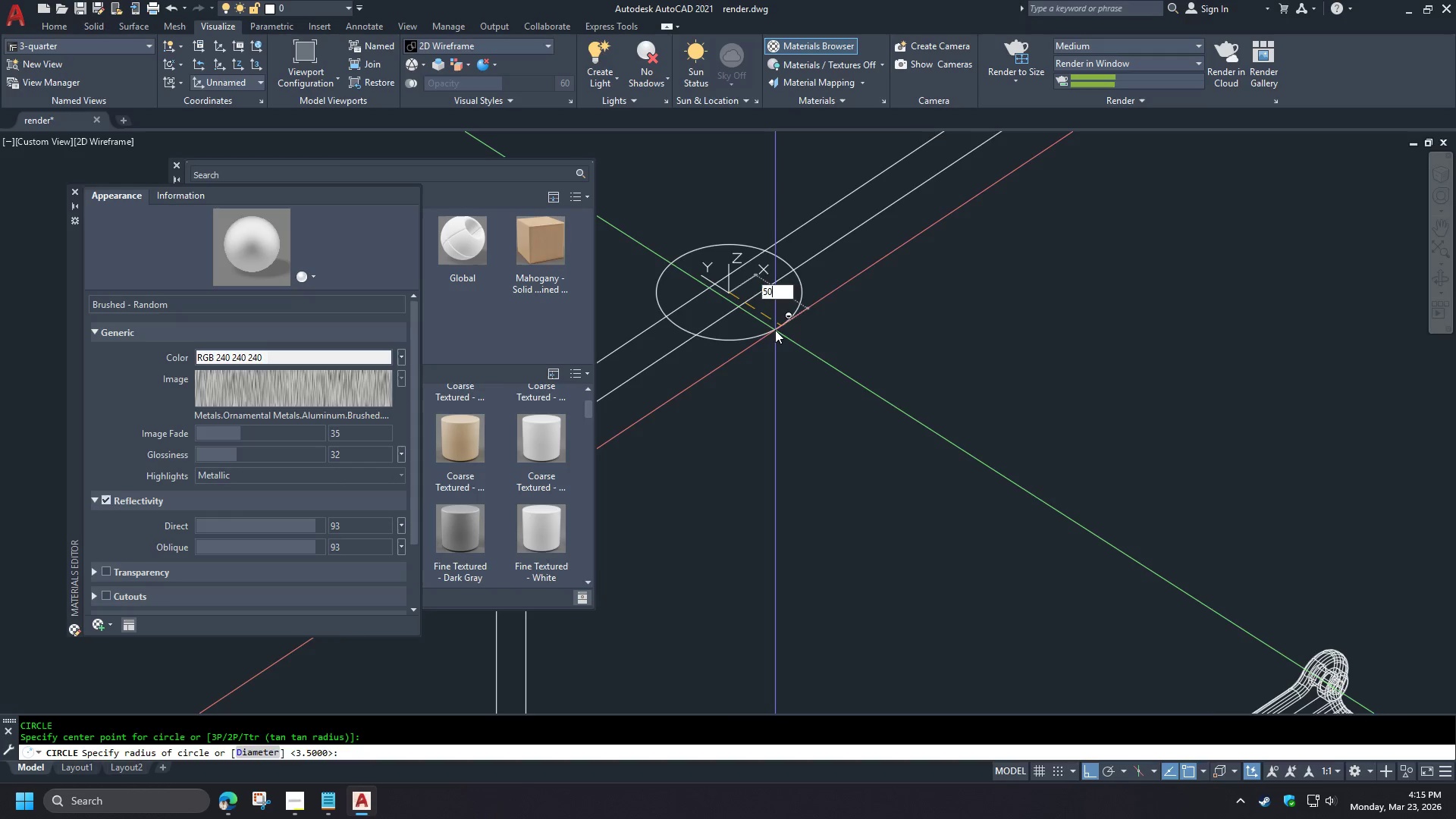 
key(Numpad0)
 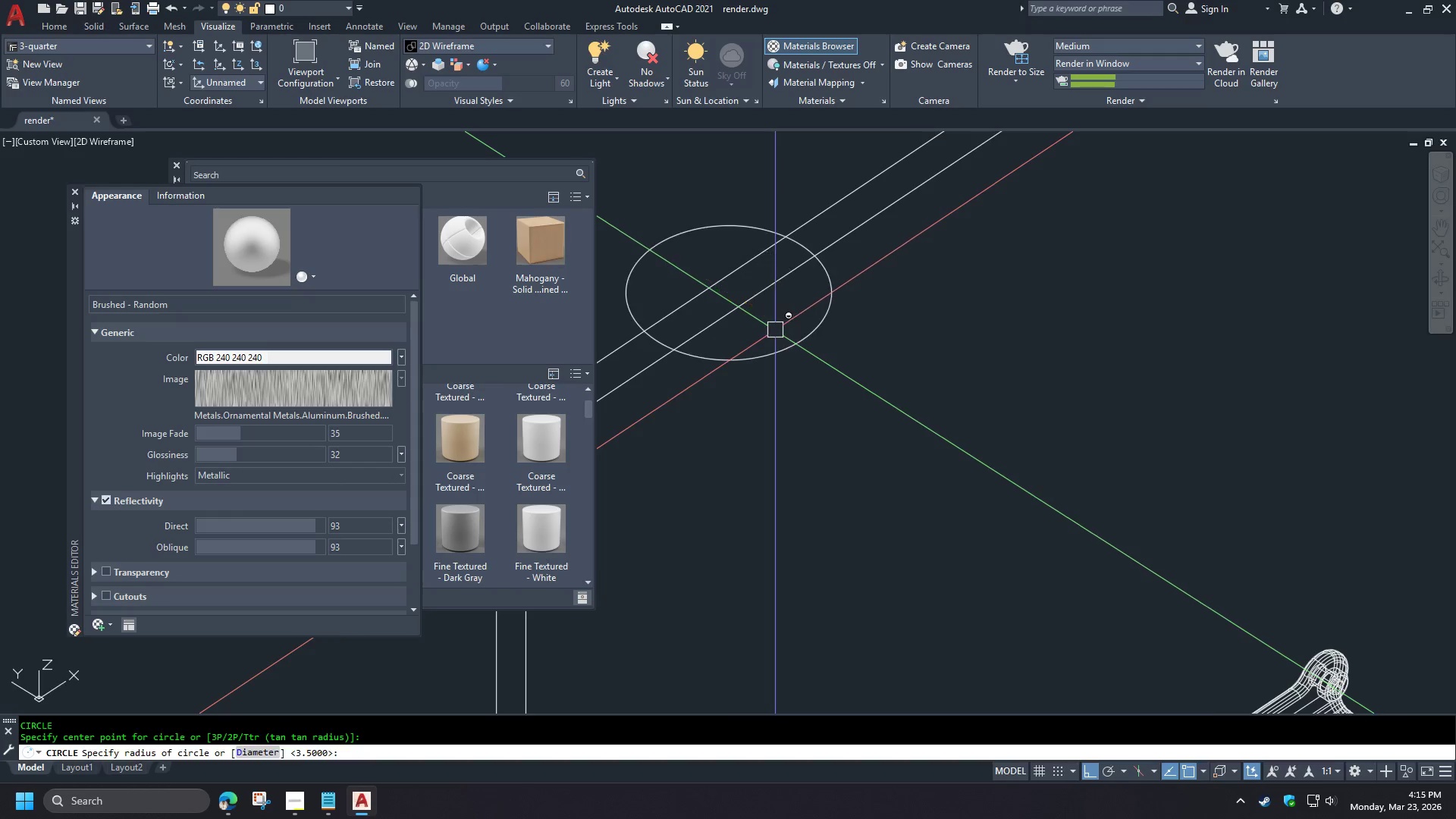 
key(Space)
 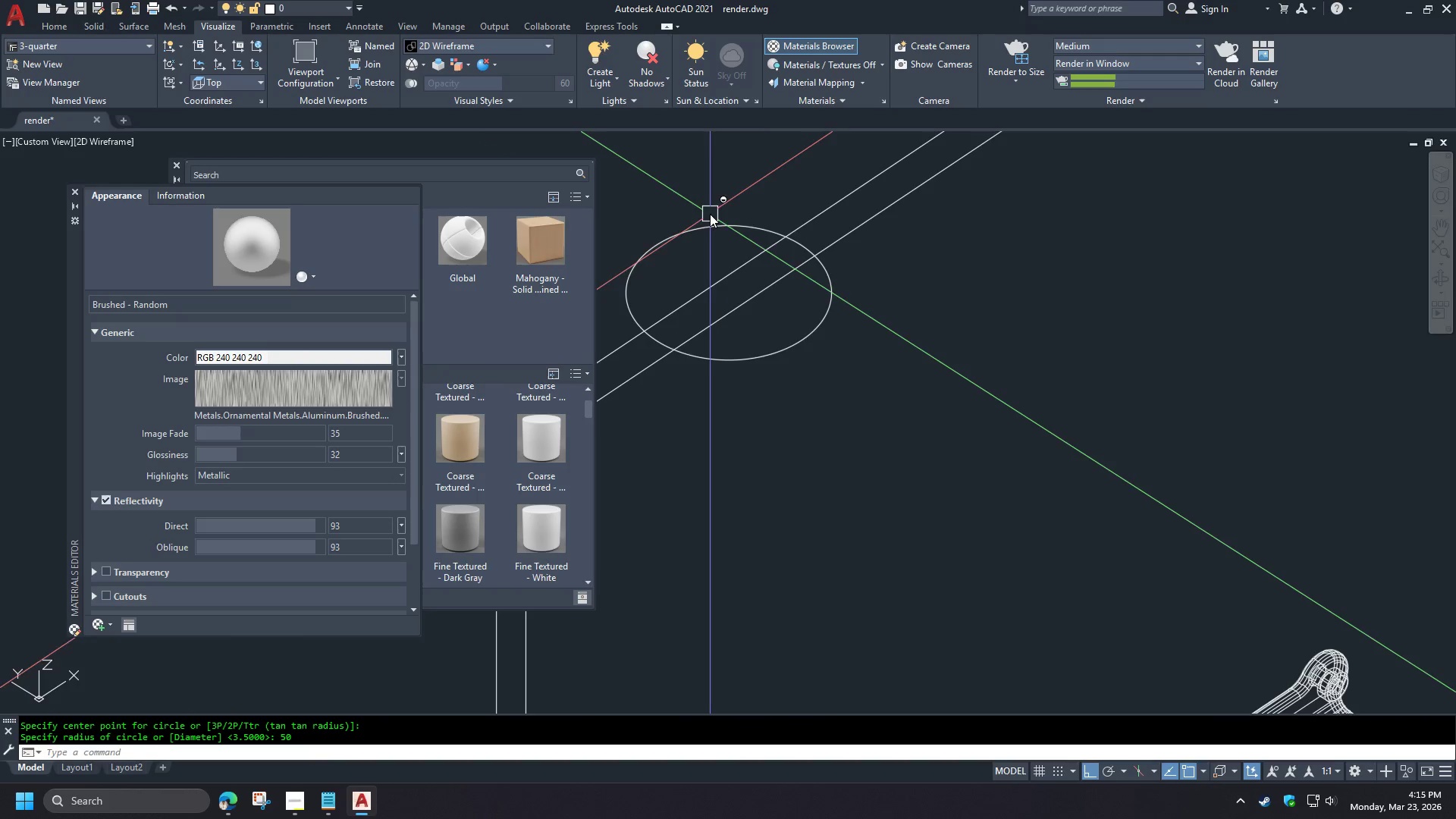 
left_click([708, 226])
 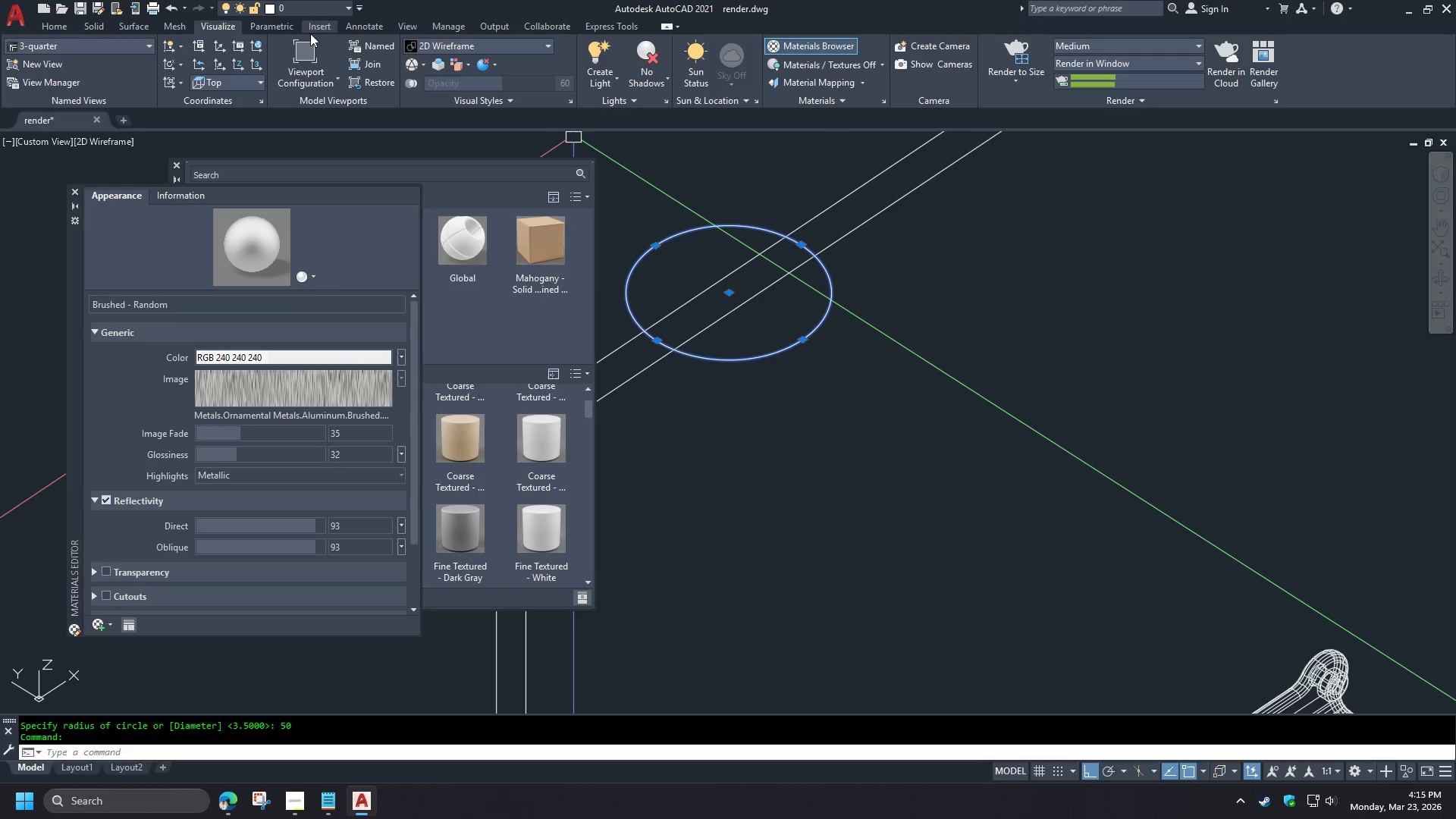 
scroll: coordinate [704, 281], scroll_direction: up, amount: 3.0
 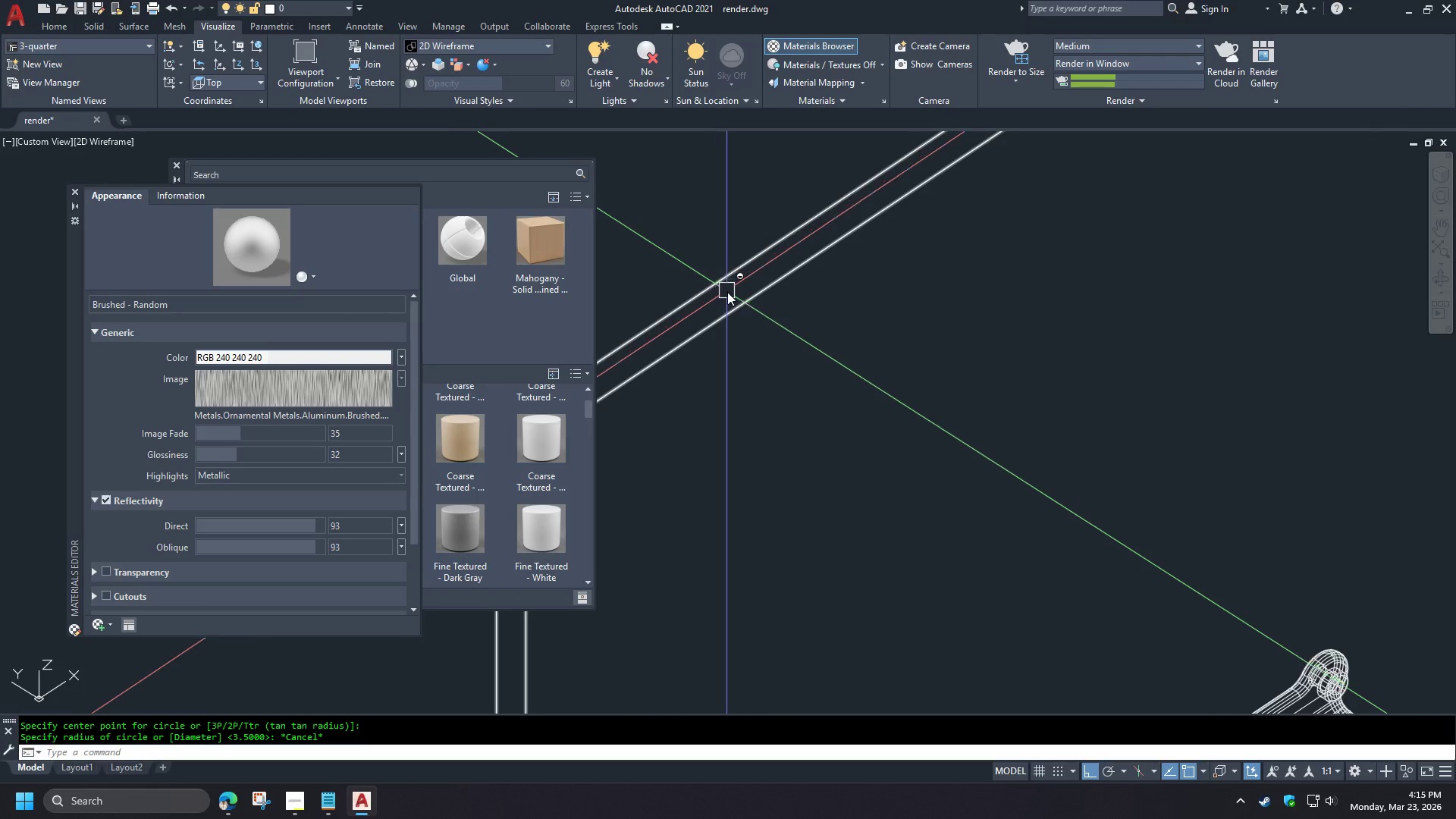 
left_click([289, 8])
 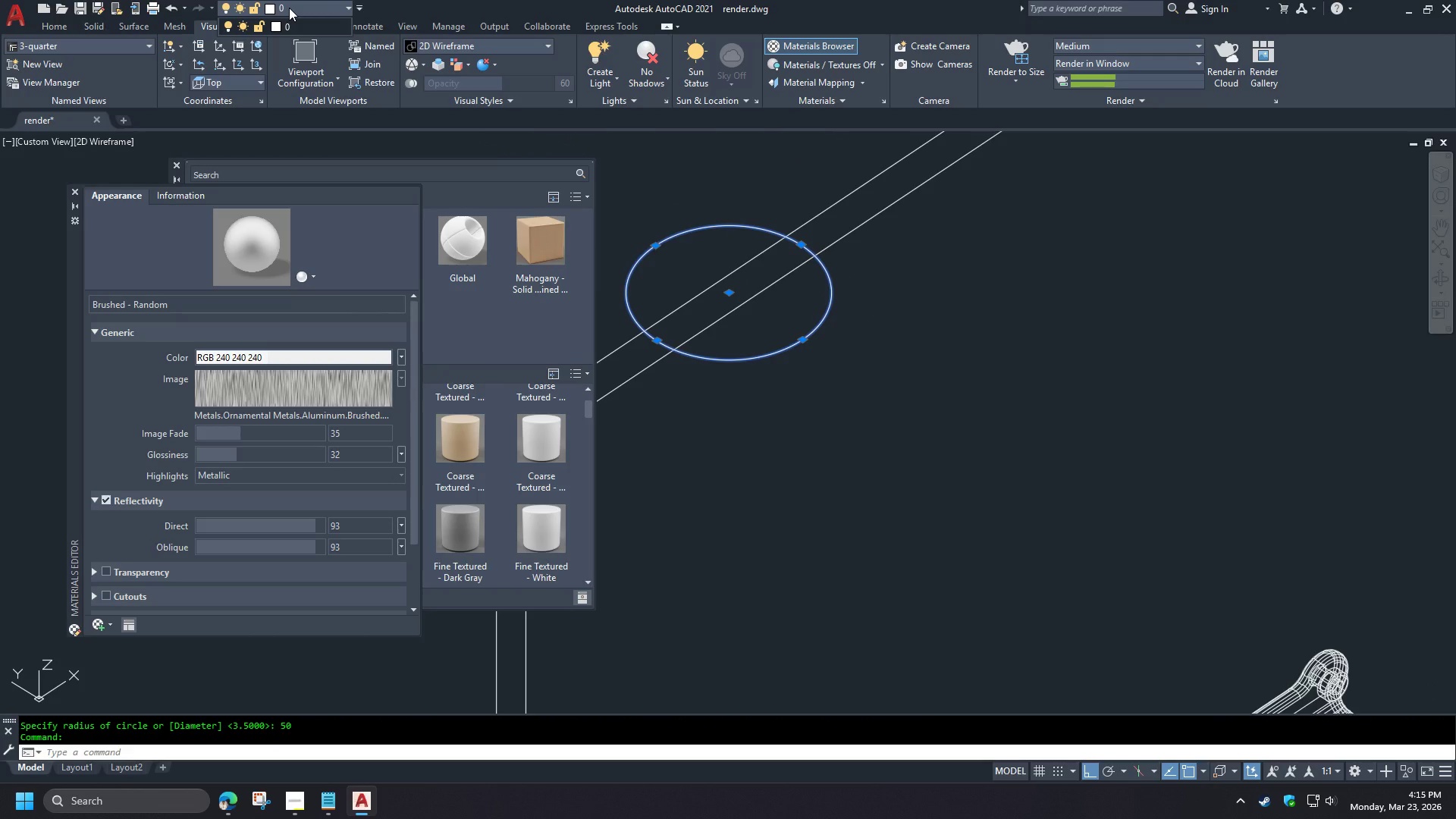 
left_click([289, 8])
 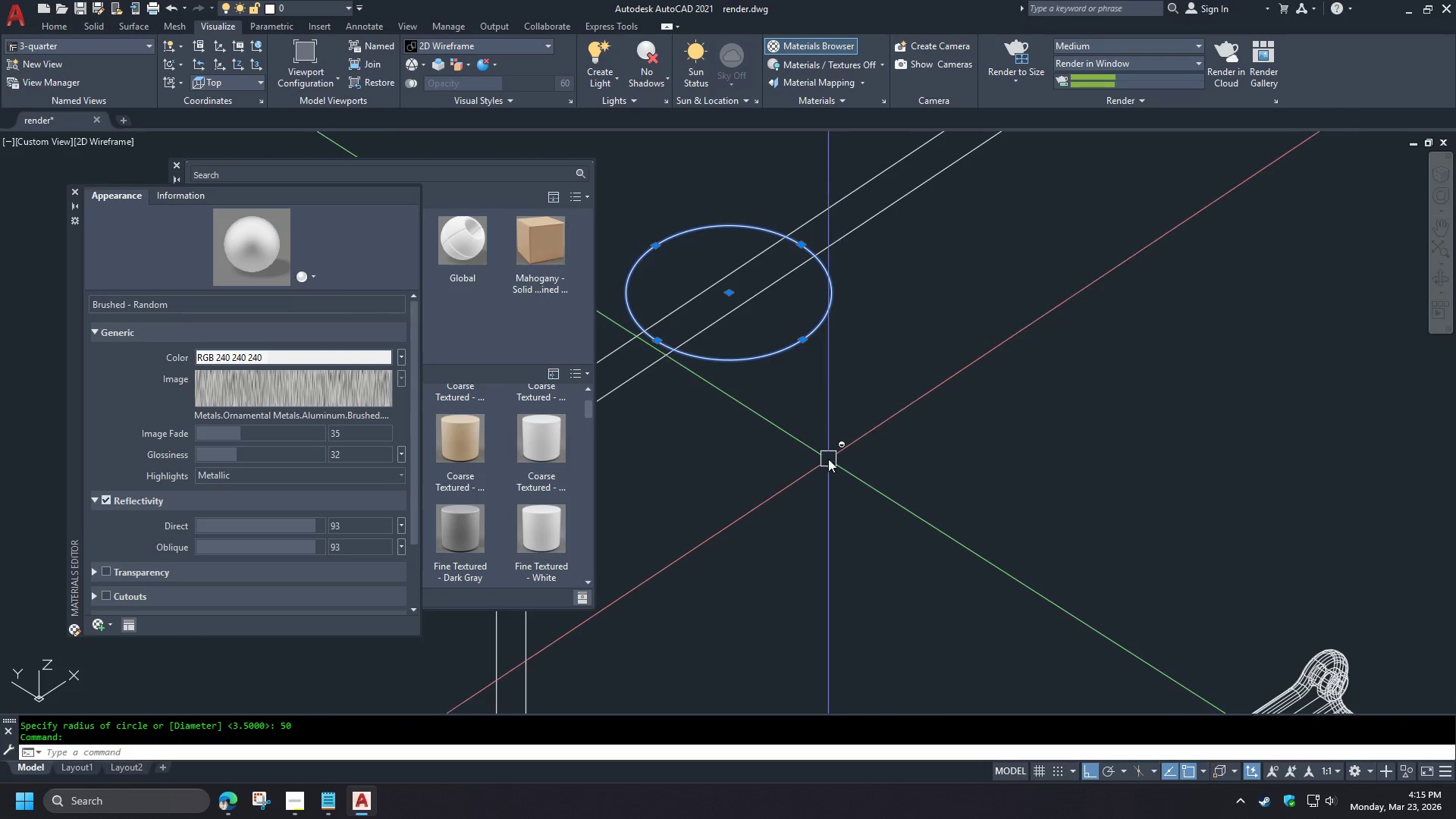 
double_click([842, 475])
 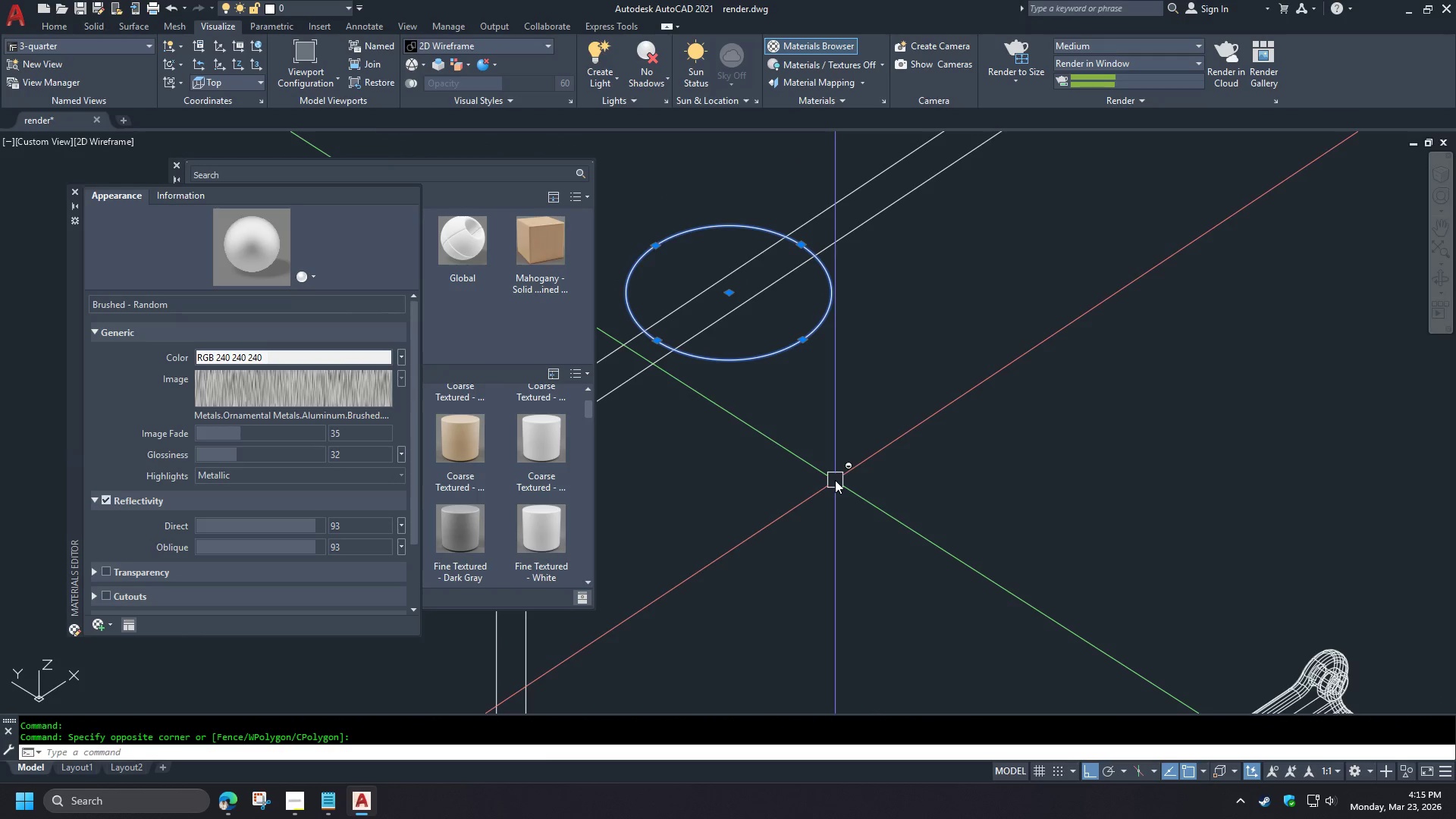 
type(dli )
 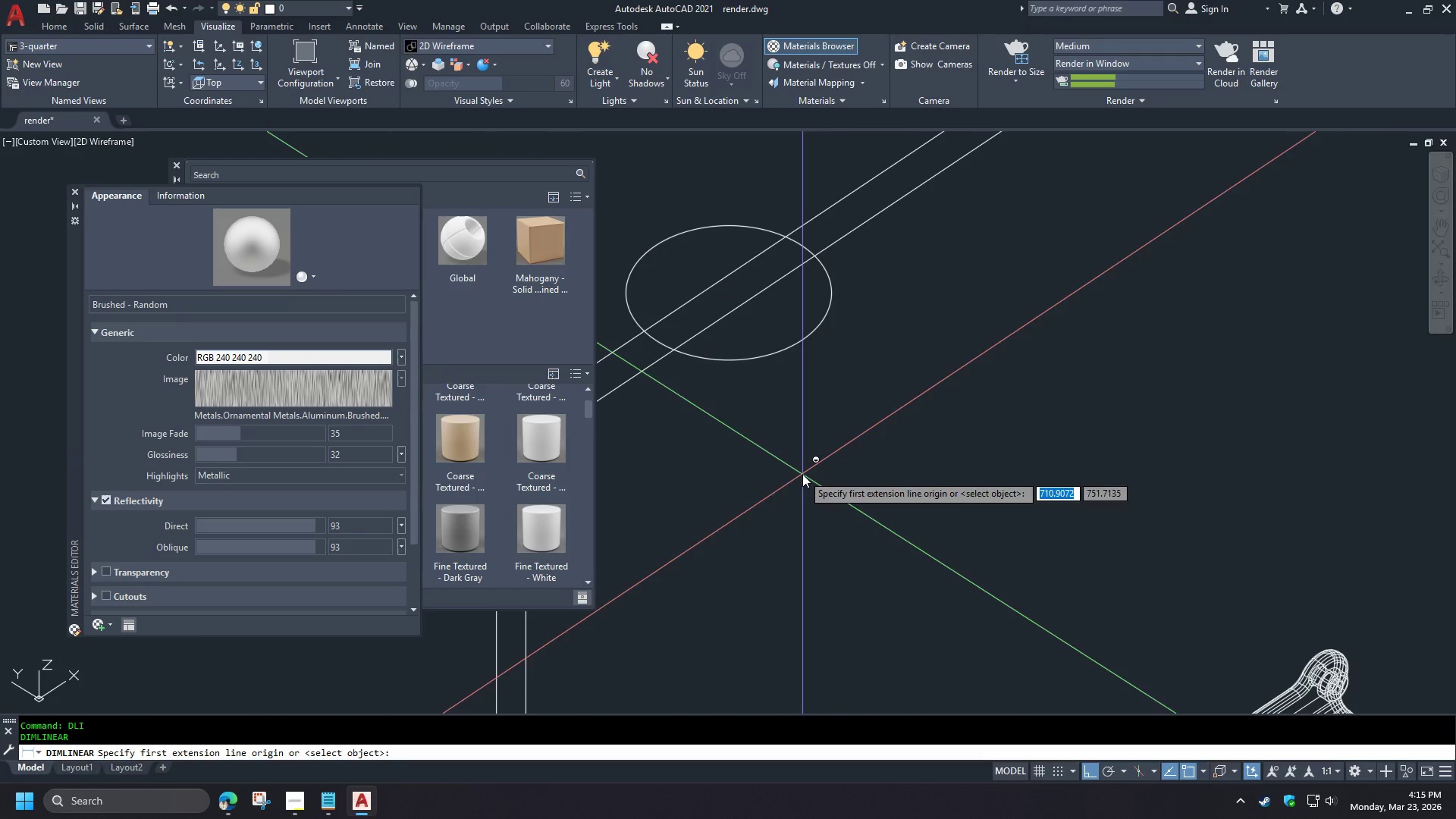 
left_click_drag(start_coordinate=[802, 474], to_coordinate=[806, 475])
 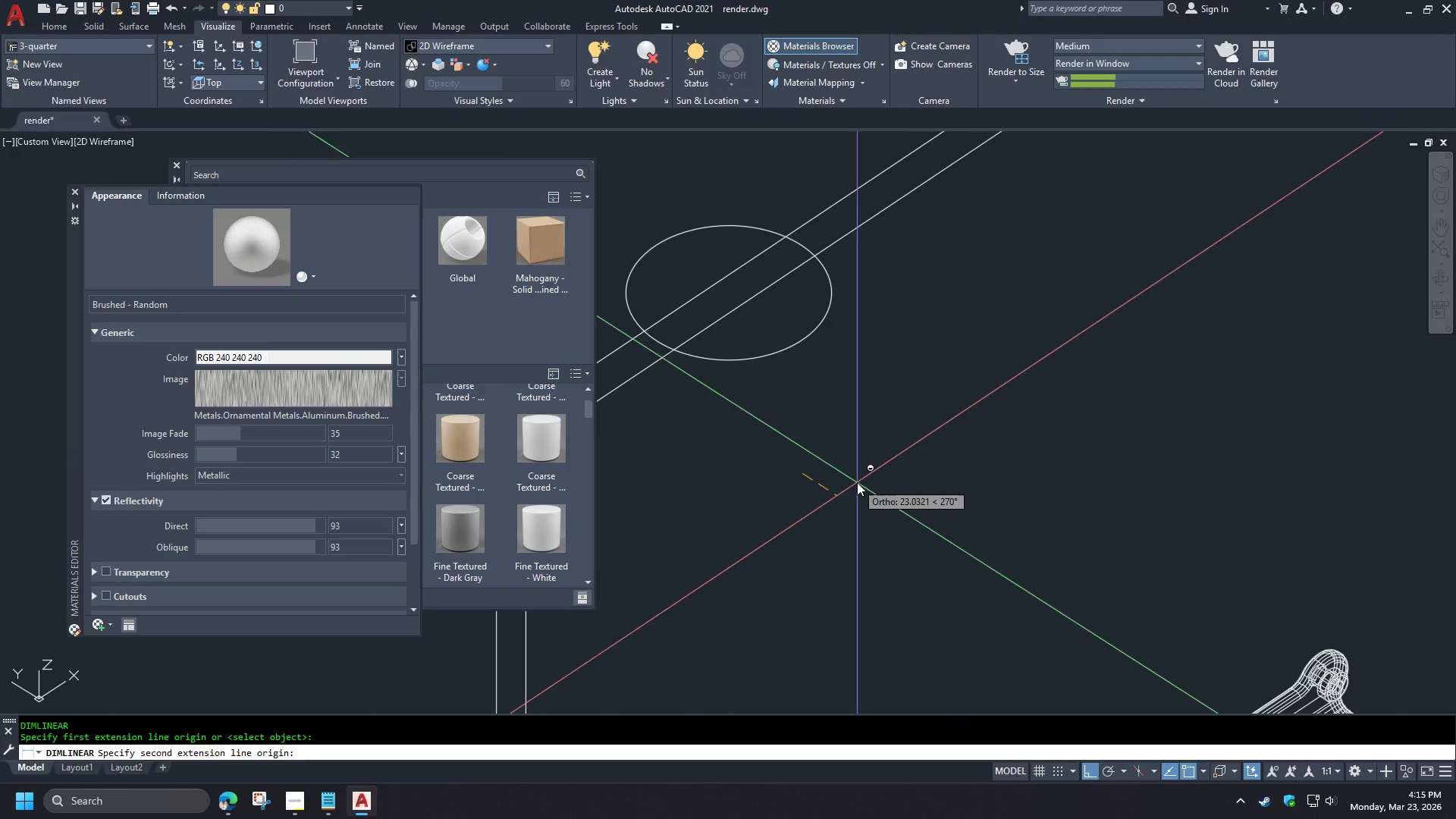 
double_click([857, 482])
 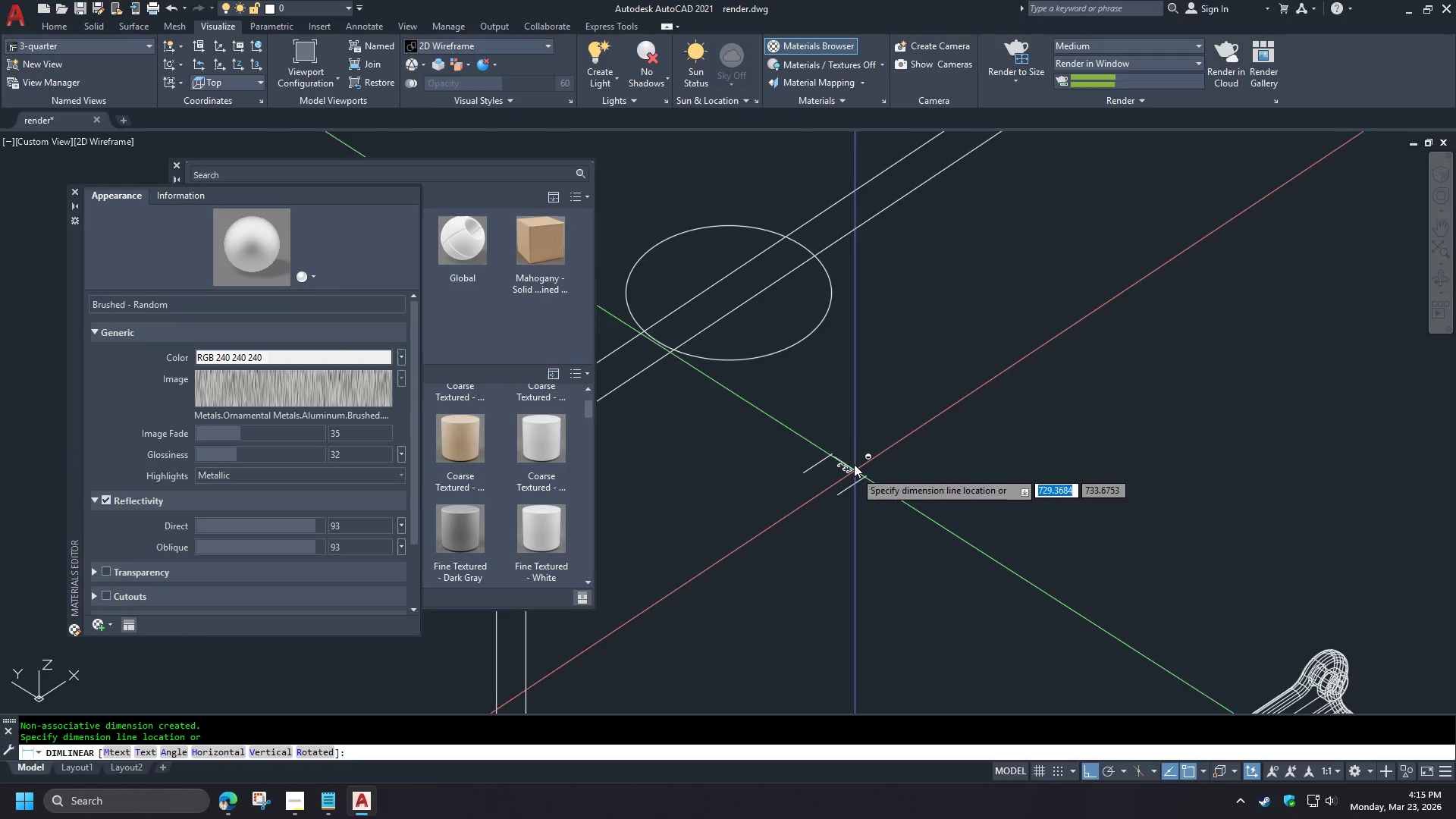 
triple_click([848, 450])
 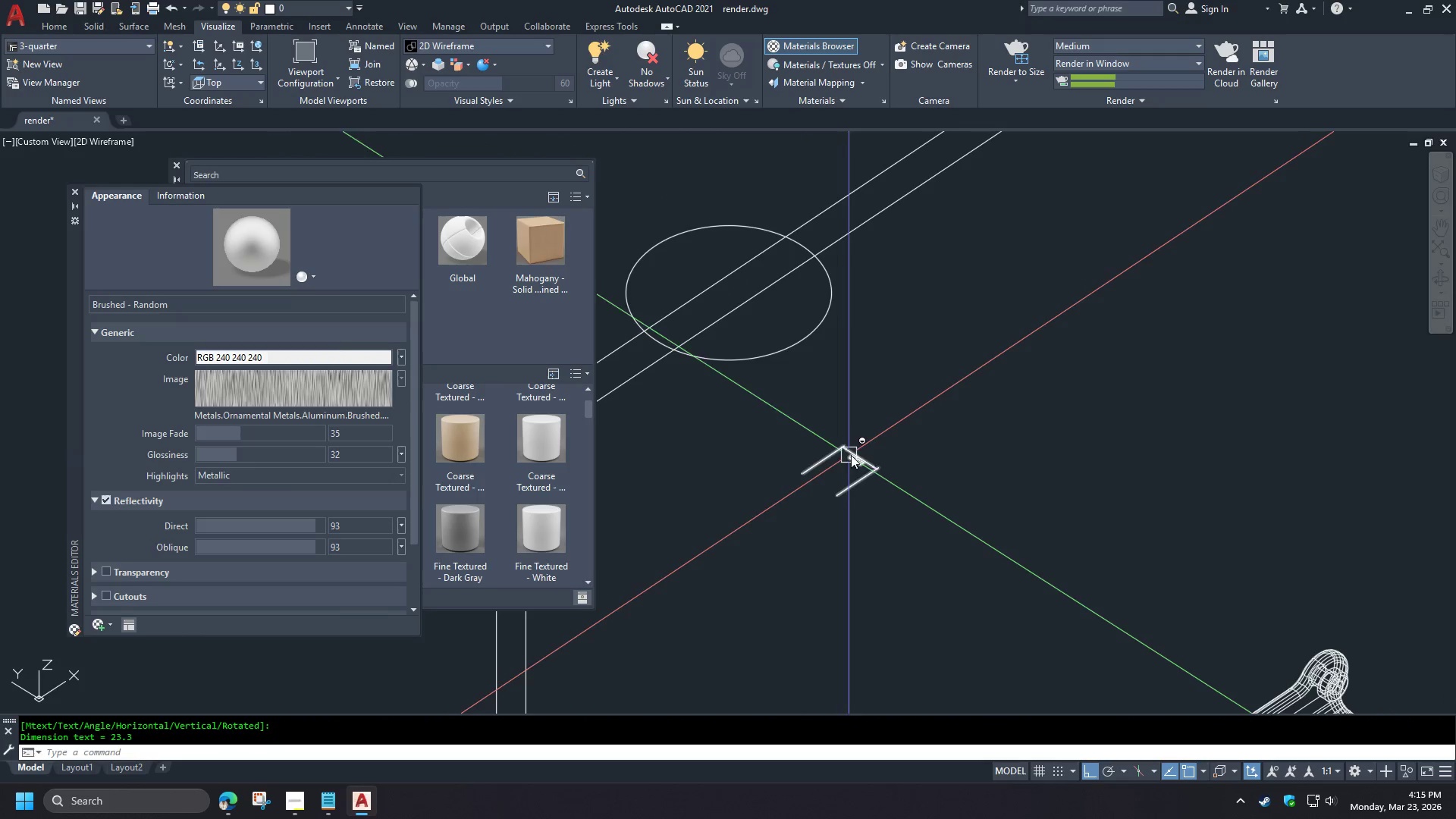 
triple_click([854, 453])
 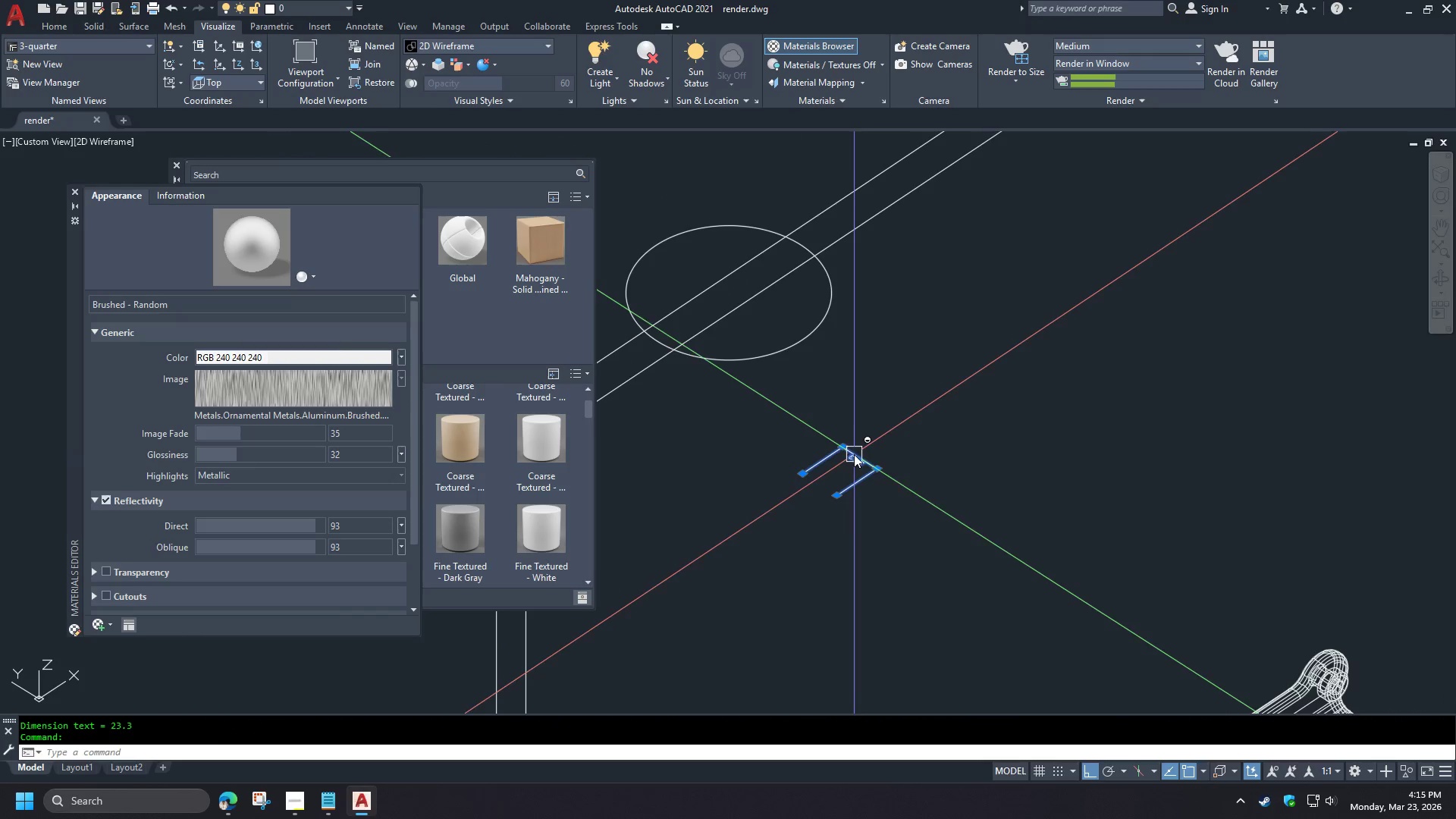 
key(E)
 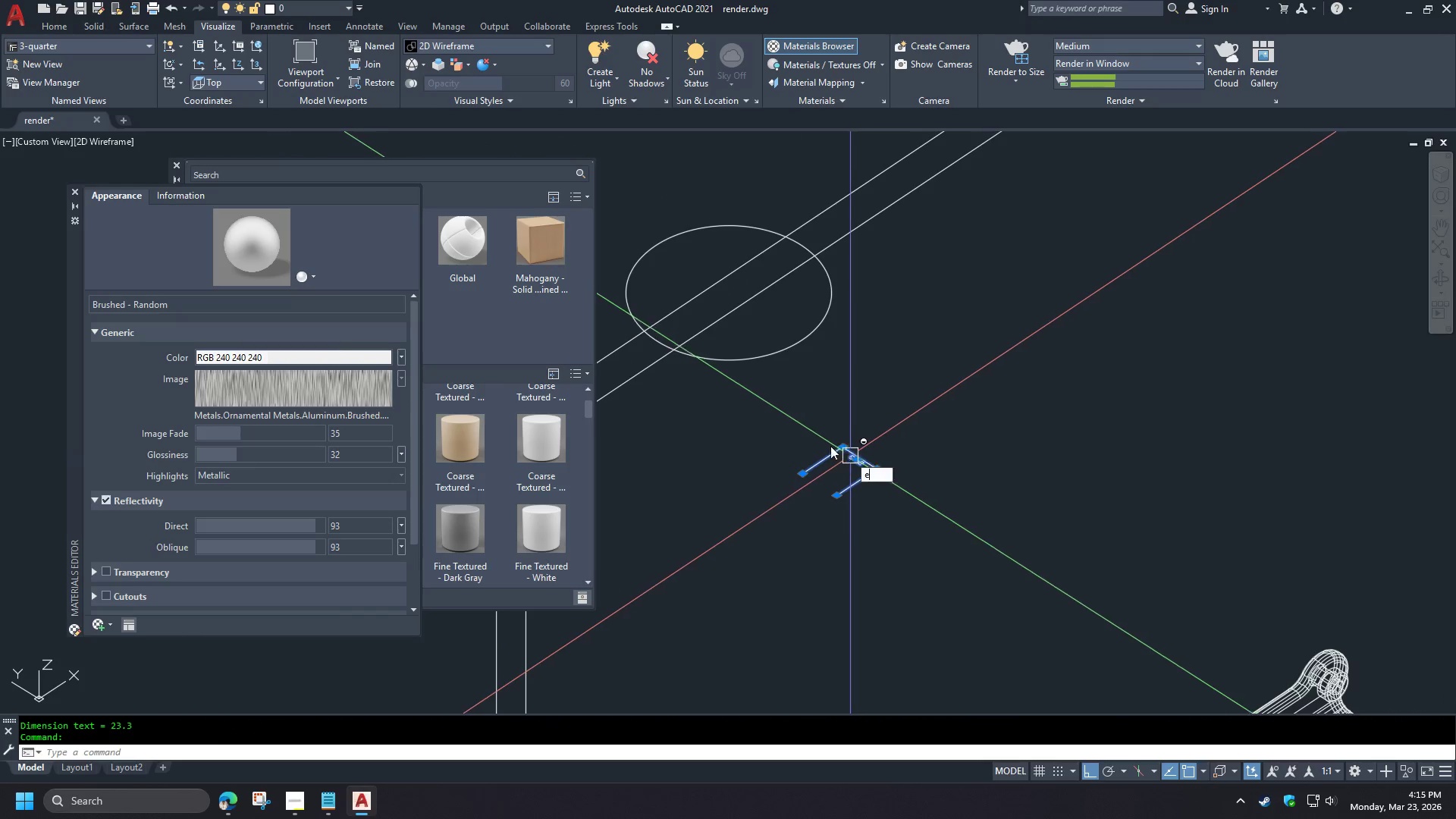 
key(Space)
 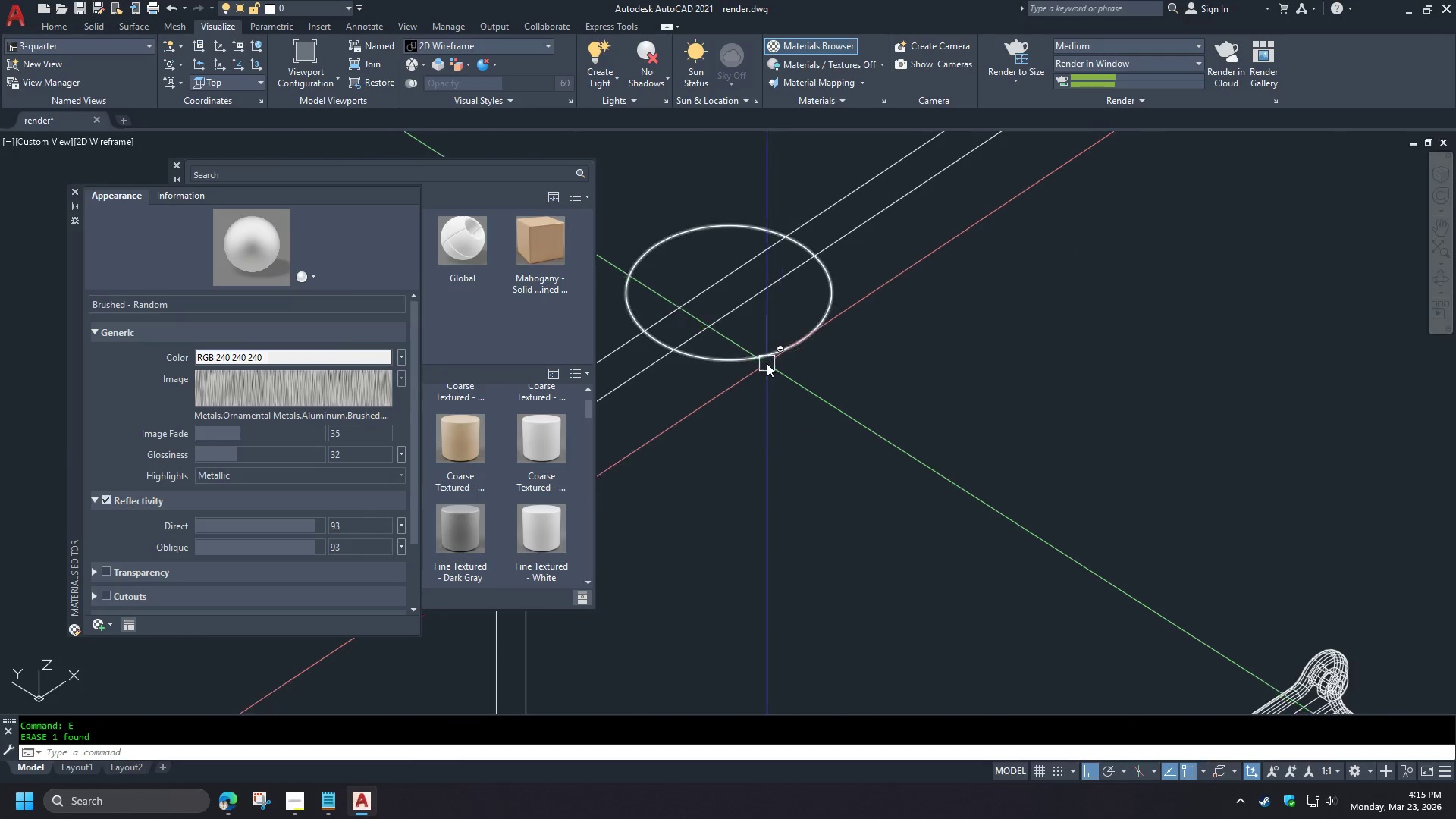 
left_click([760, 356])
 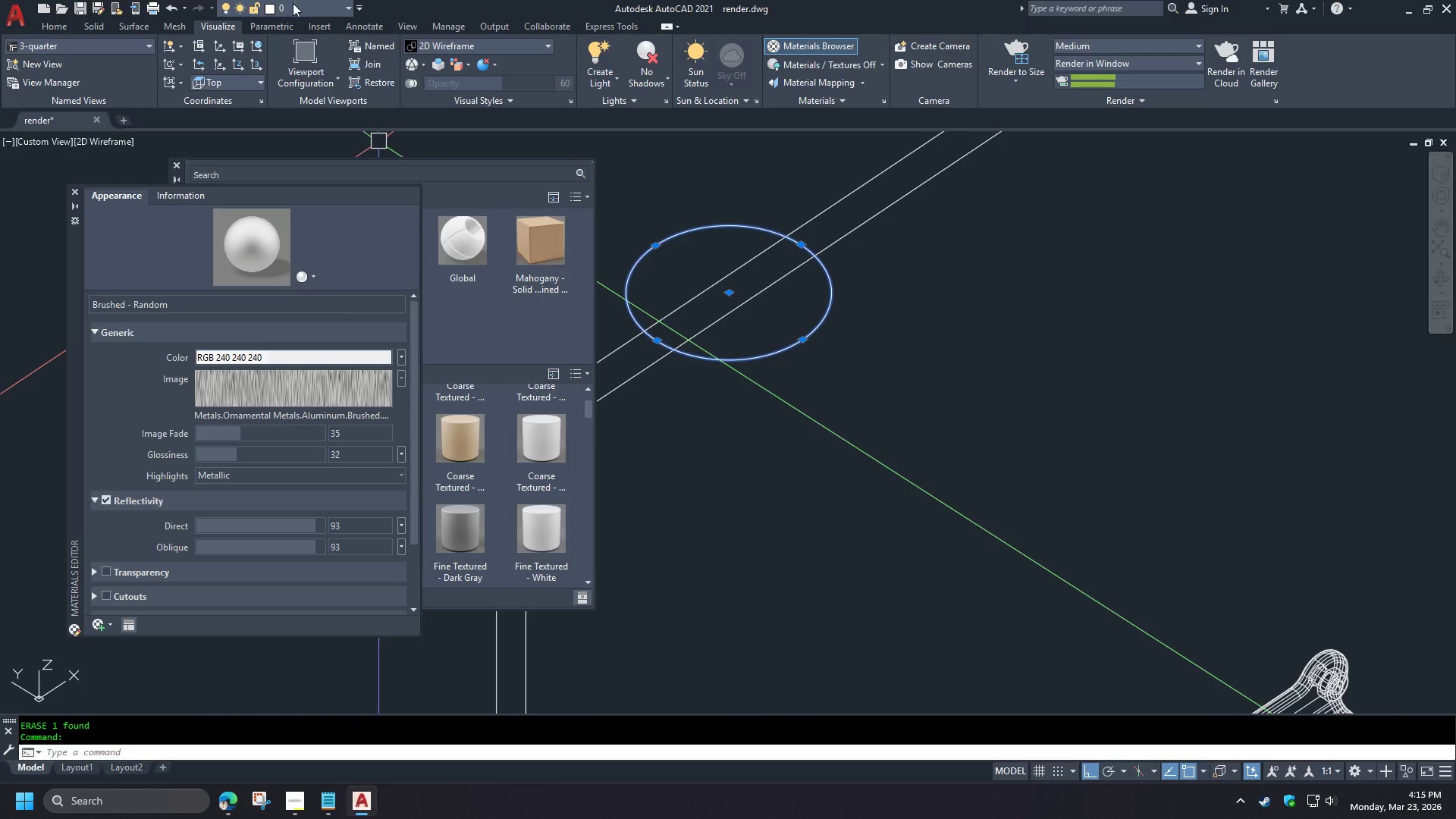 
left_click([297, 7])
 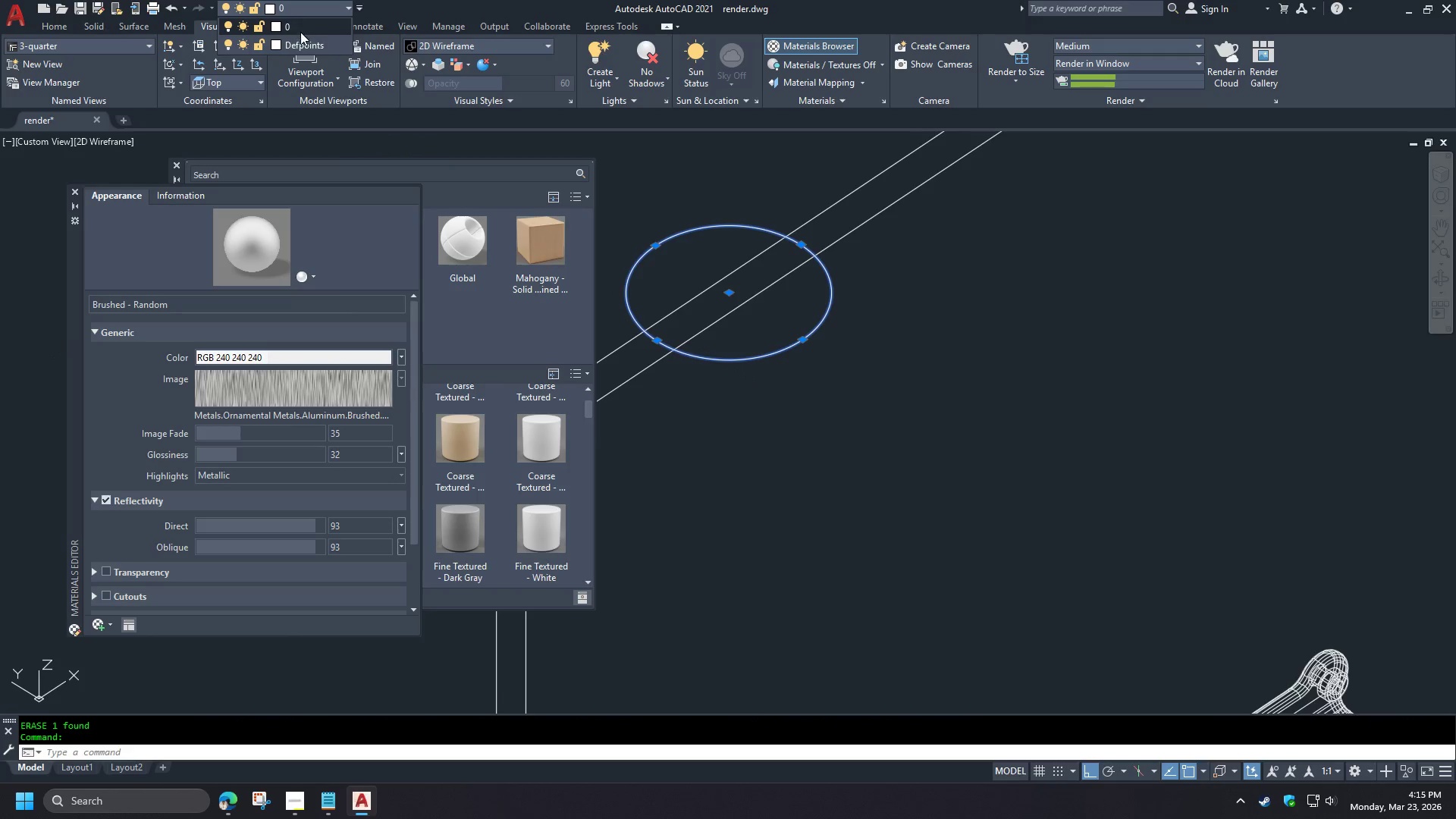 
left_click([303, 45])
 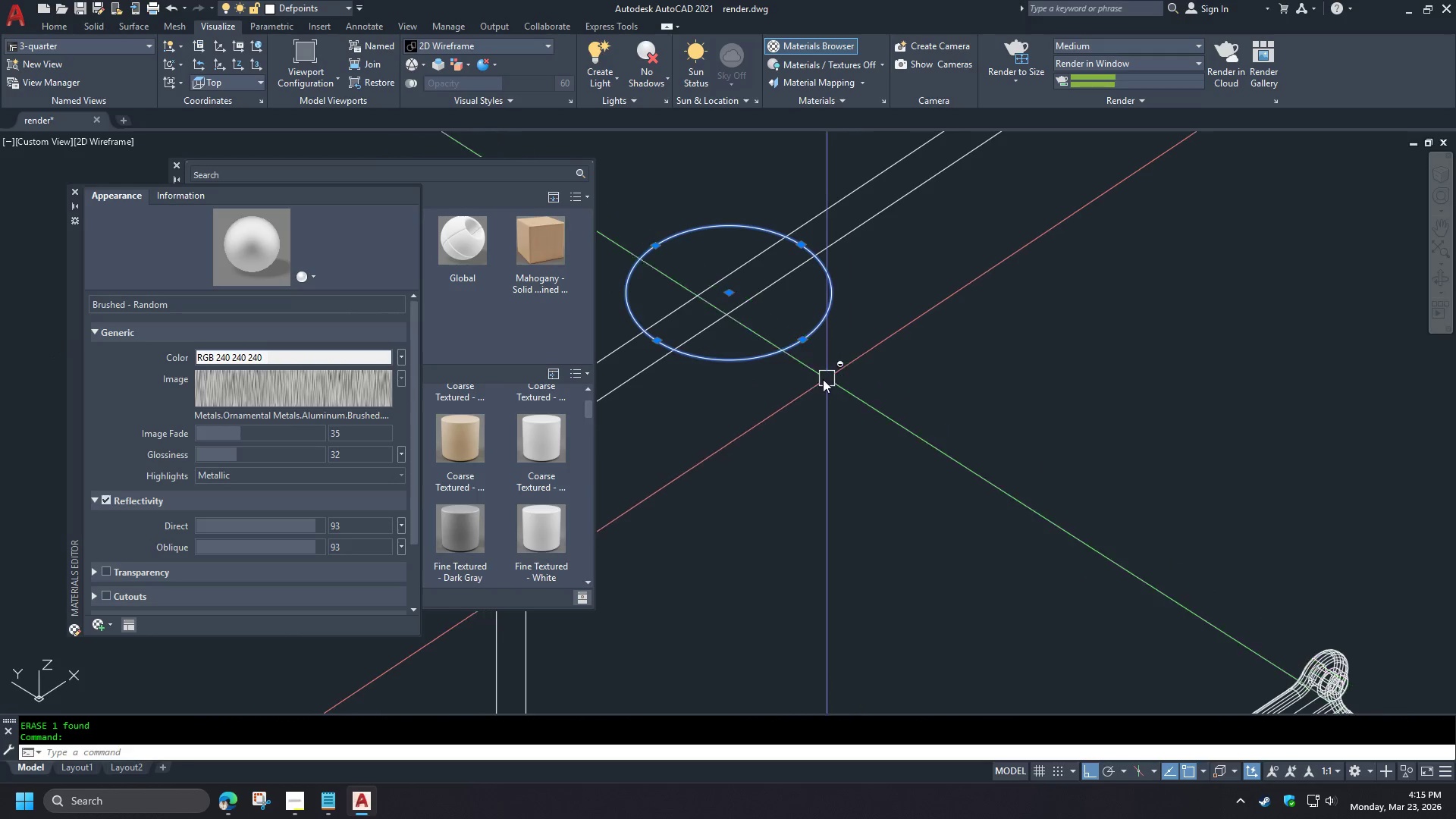 
key(Escape)
 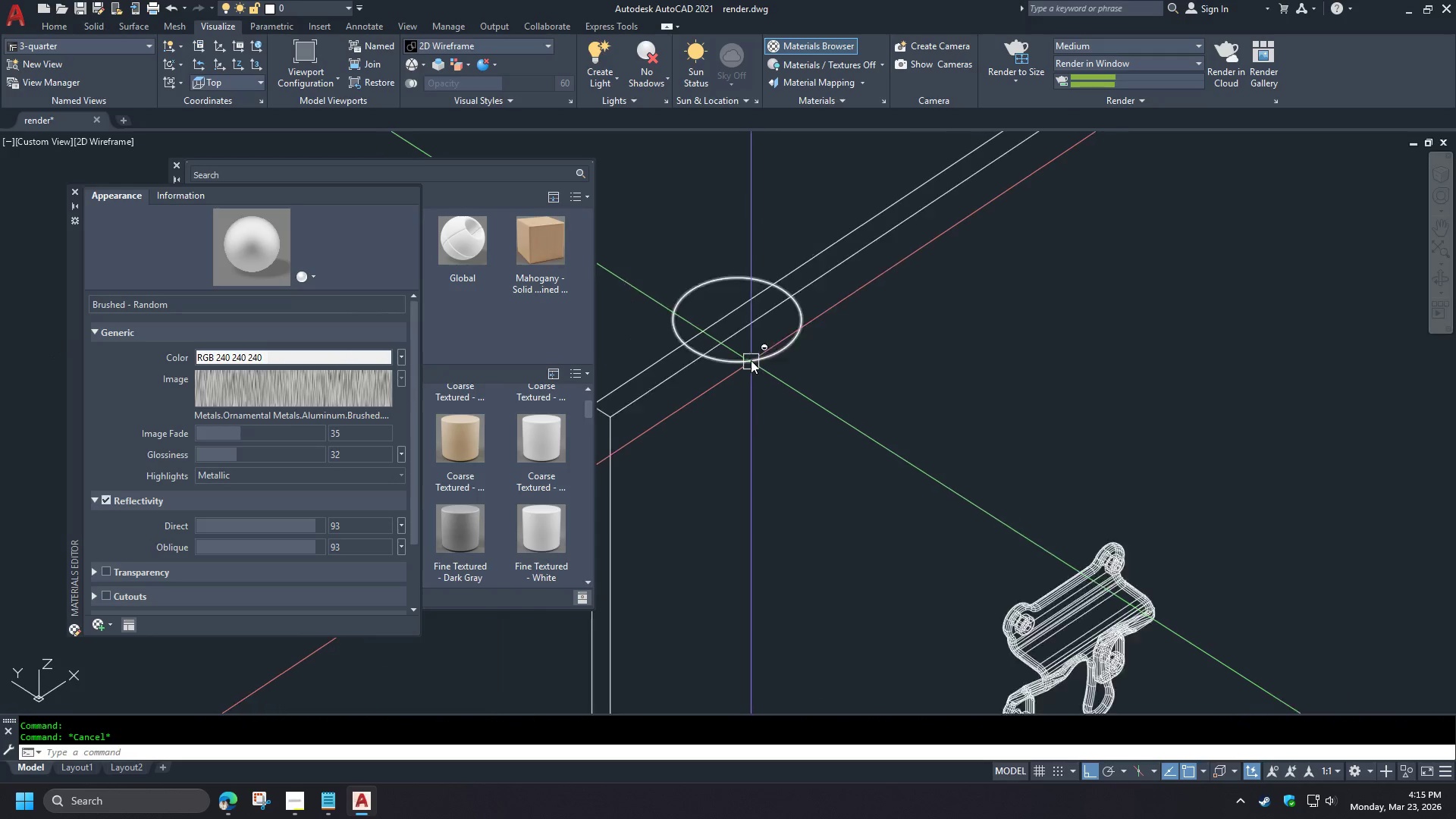 
left_click([752, 362])
 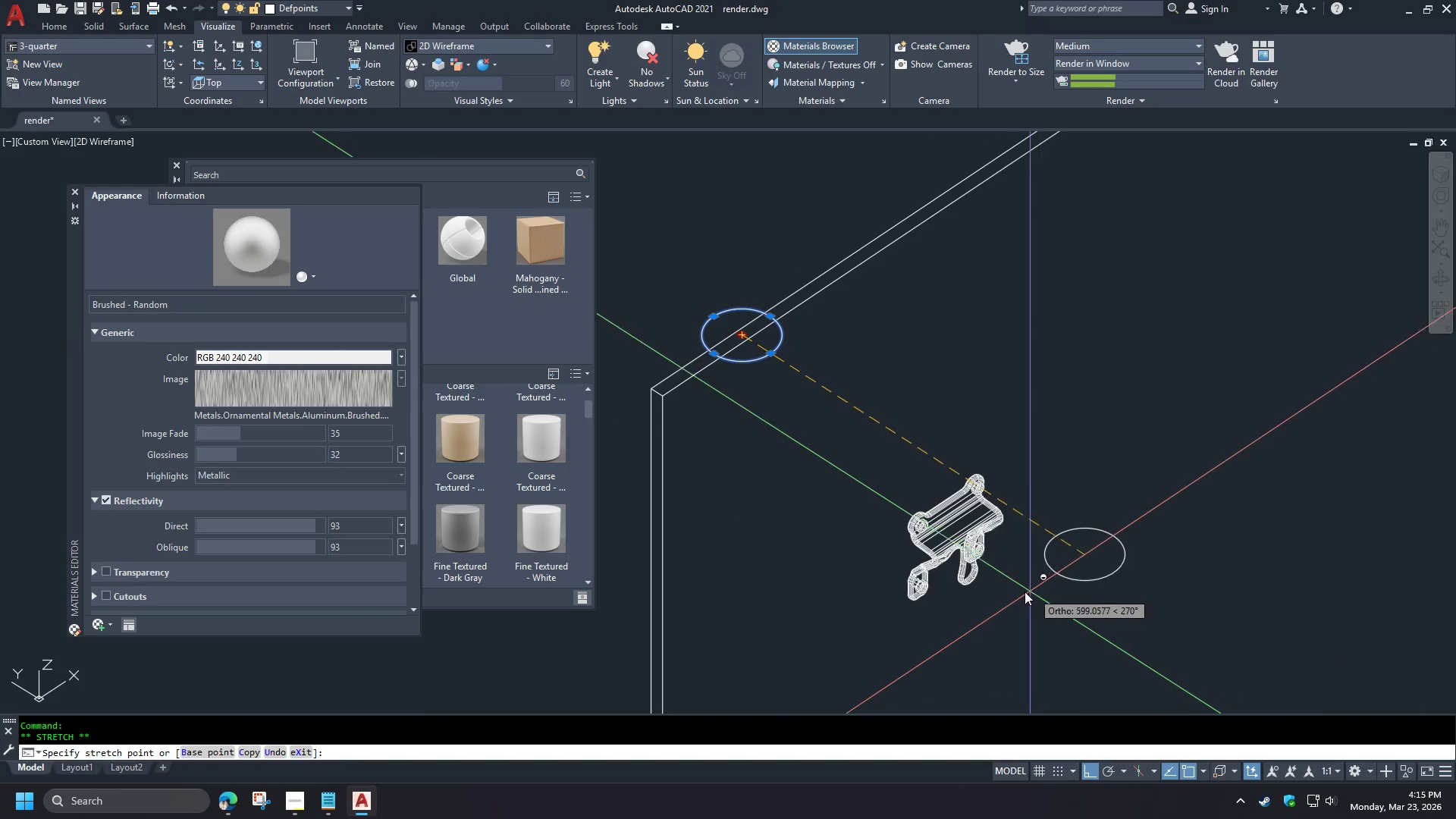 
hold_key(key=ShiftLeft, duration=1.34)
left_click([947, 632])
 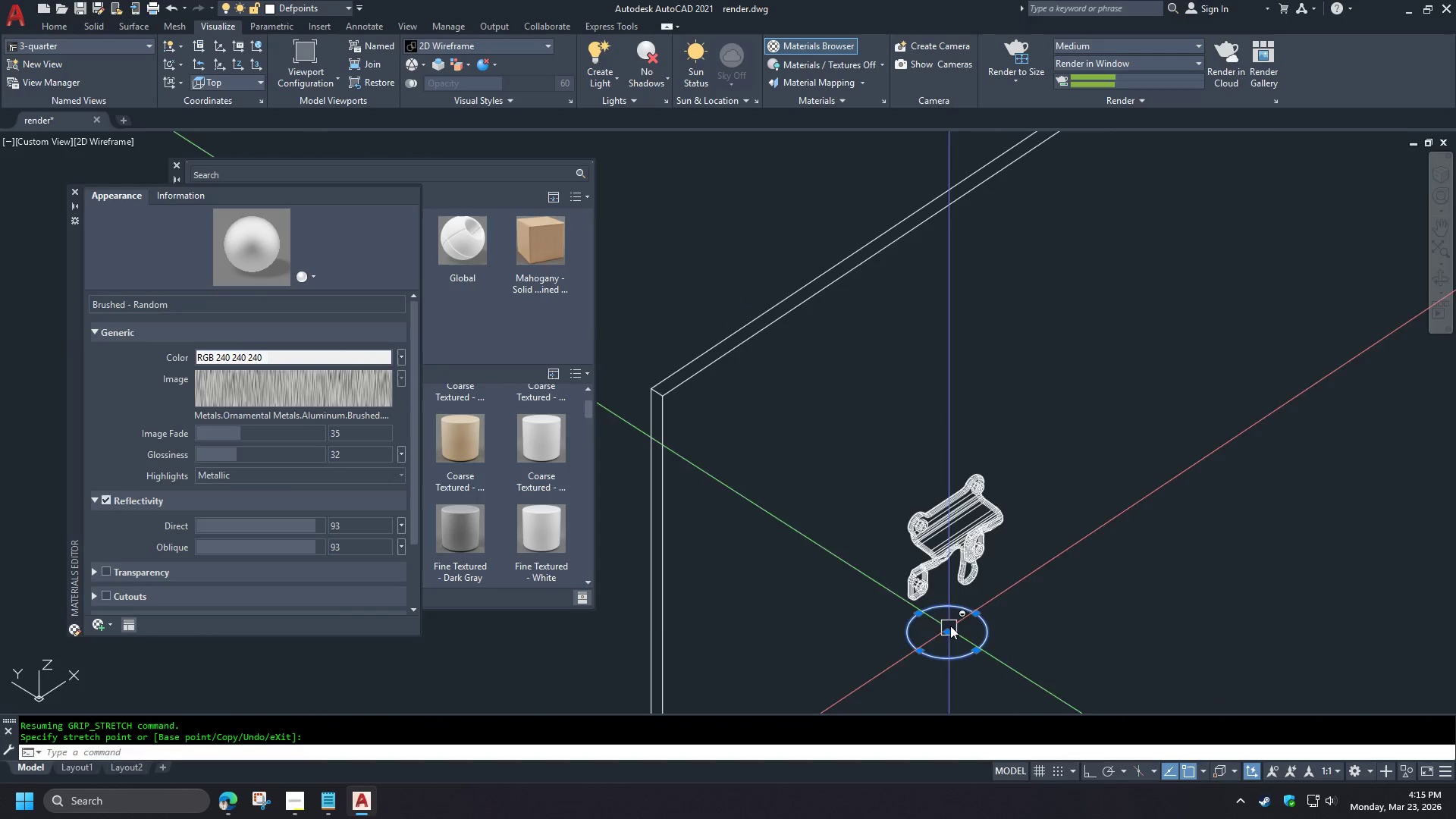 
hold_key(key=ShiftLeft, duration=1.38)
 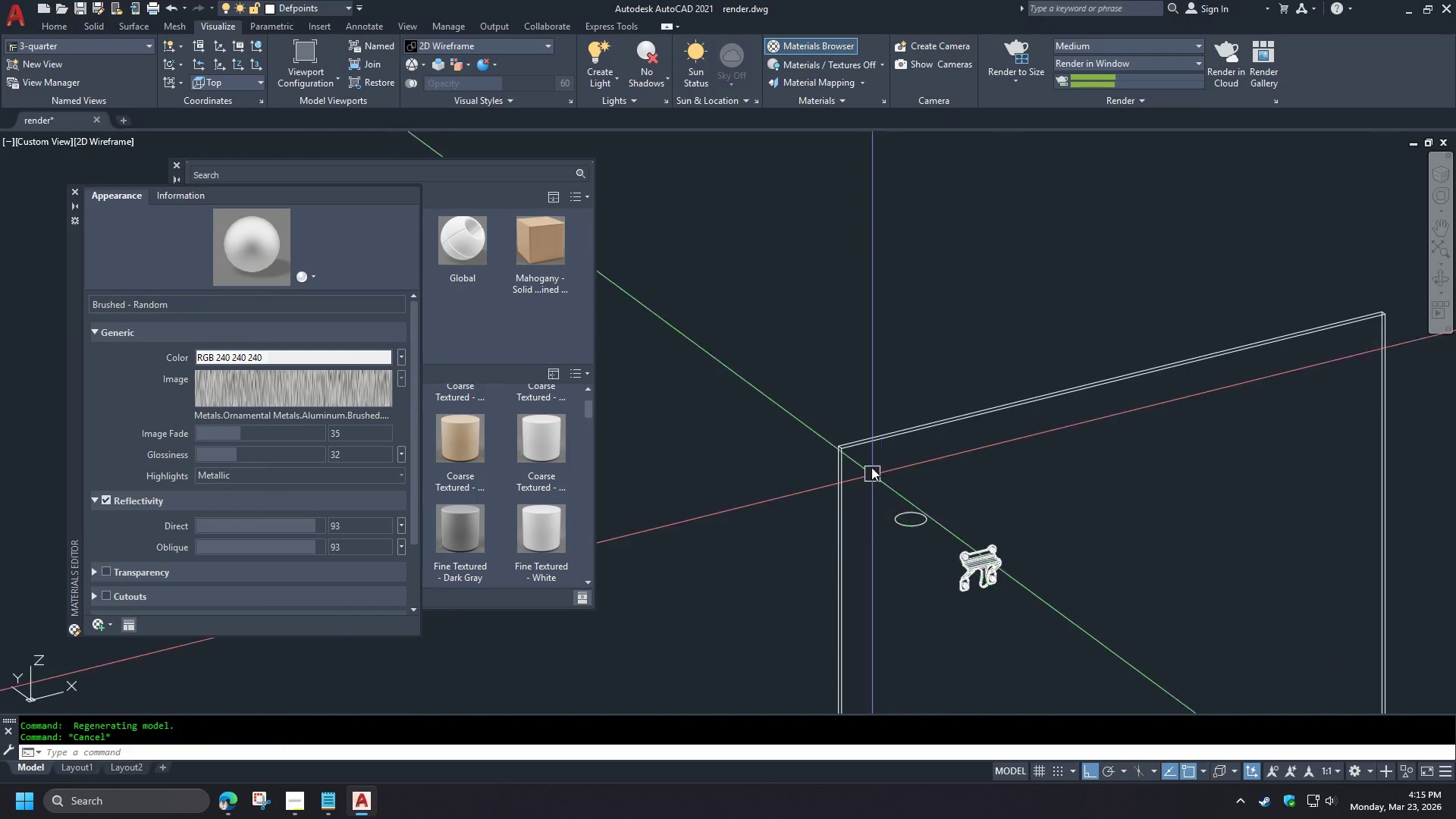 
hold_key(key=ShiftLeft, duration=1.5)
 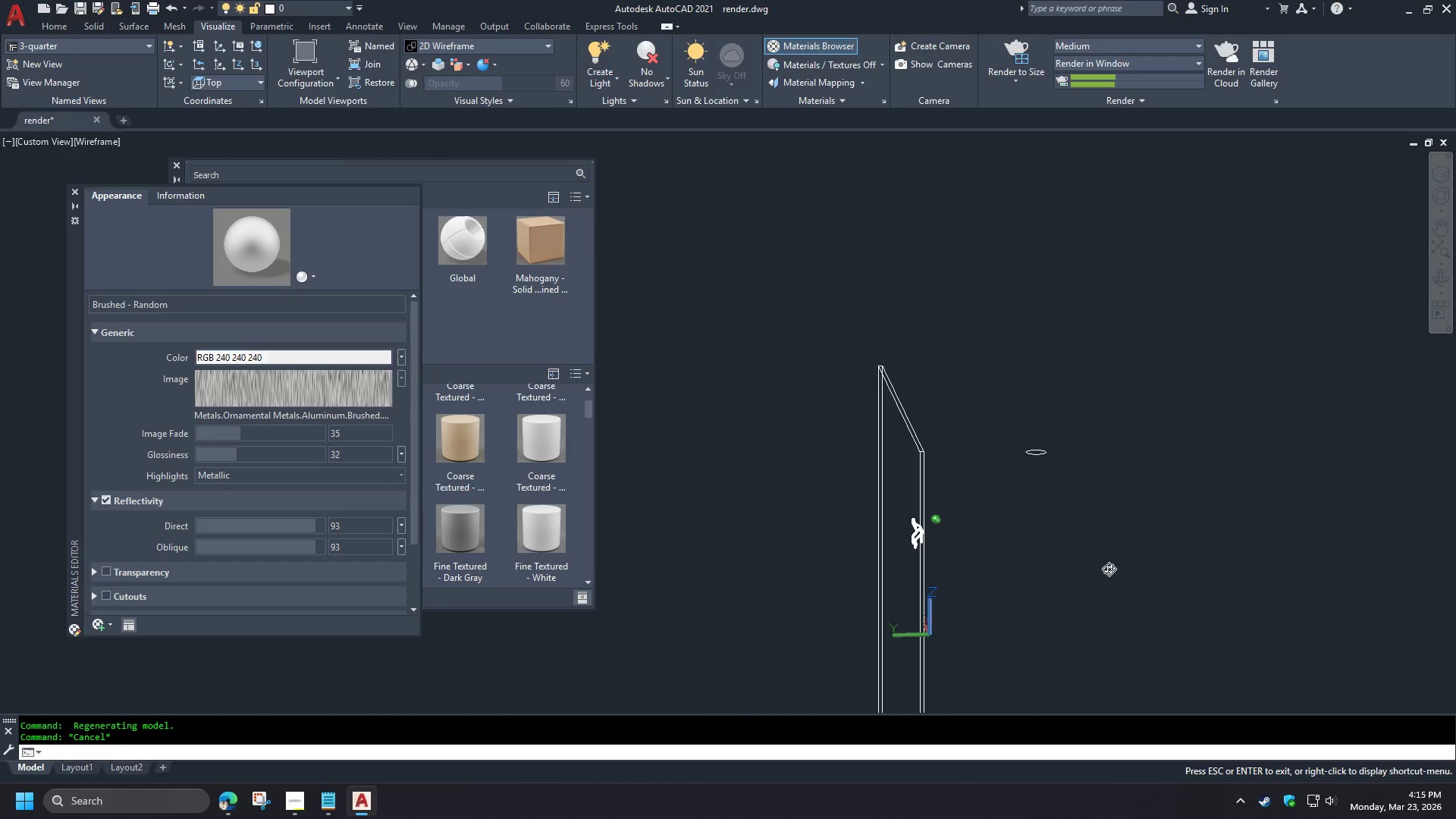 
key(Escape)
 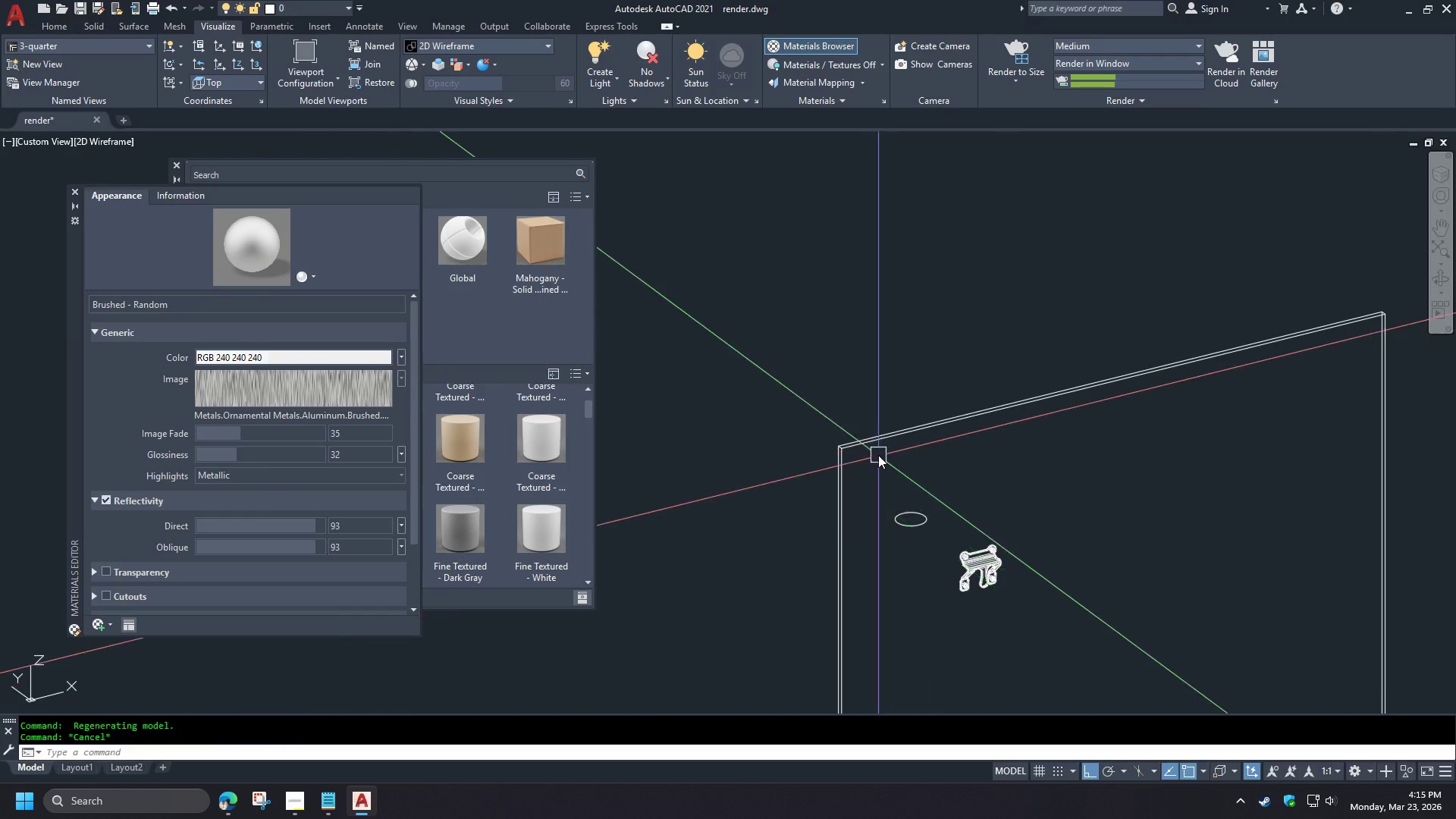 
hold_key(key=ShiftLeft, duration=1.52)
 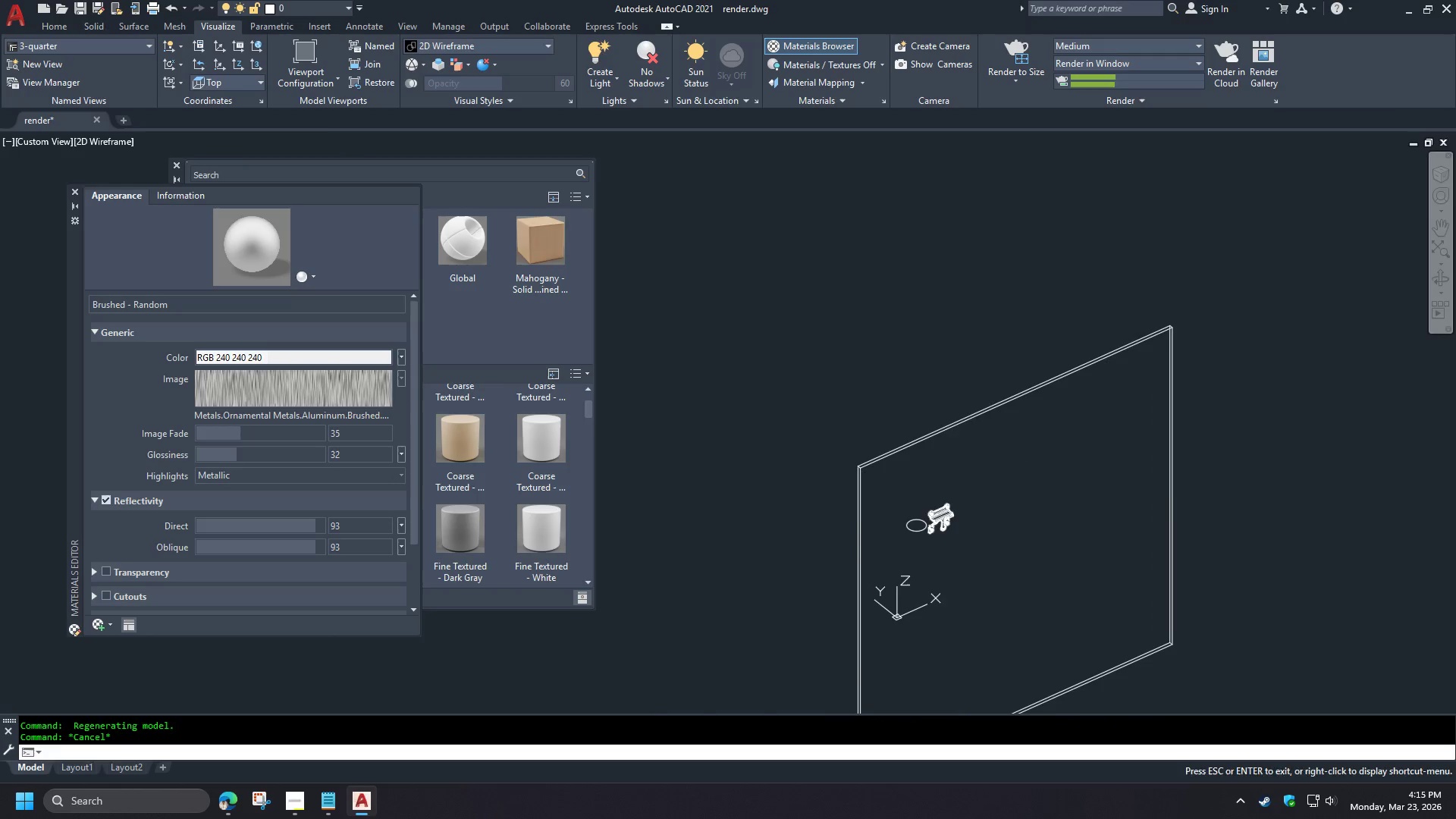 
key(Shift+ShiftLeft)
 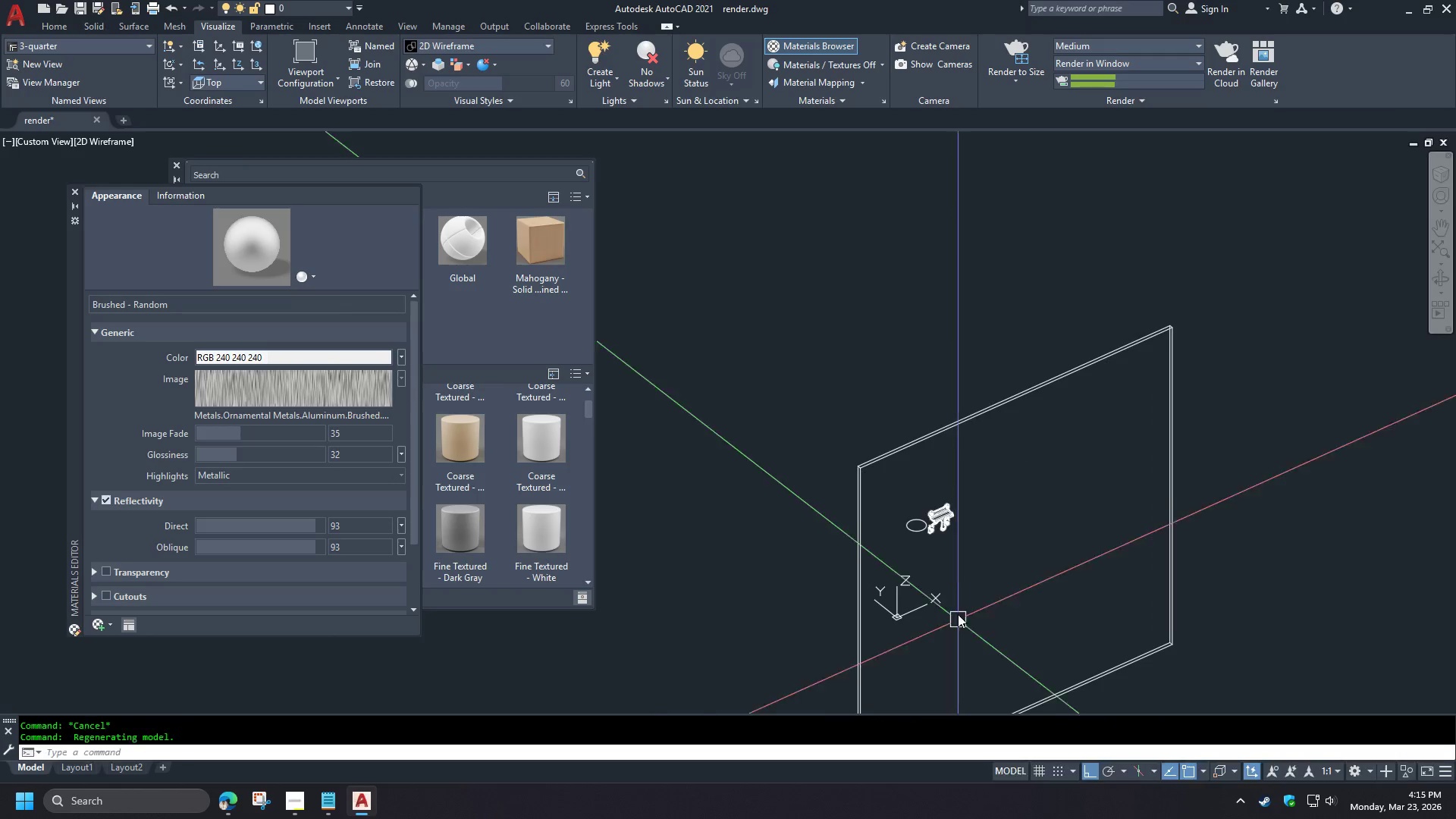 
key(Shift+ShiftLeft)
 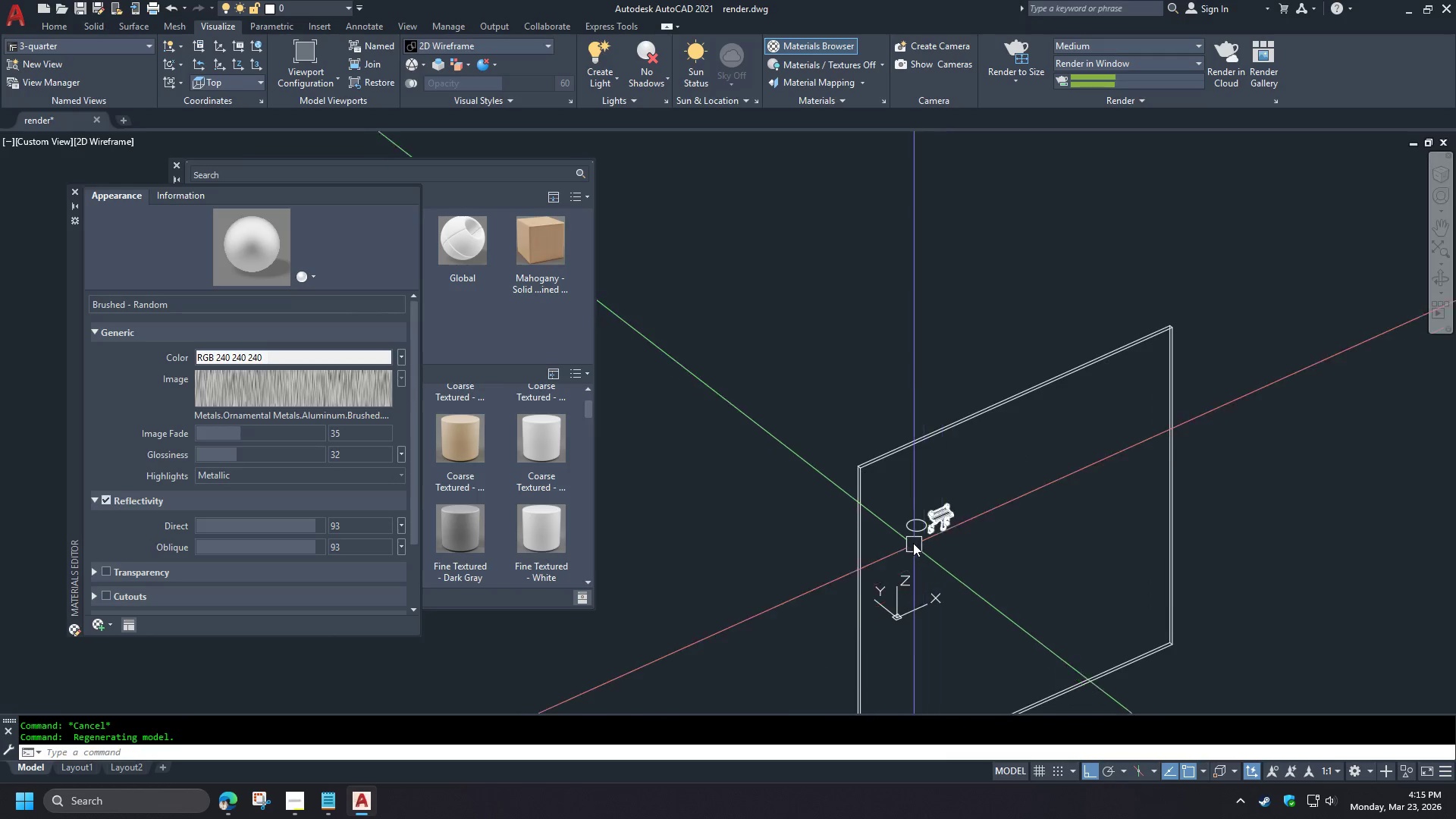 
scroll: coordinate [751, 360], scroll_direction: down, amount: 2.0
 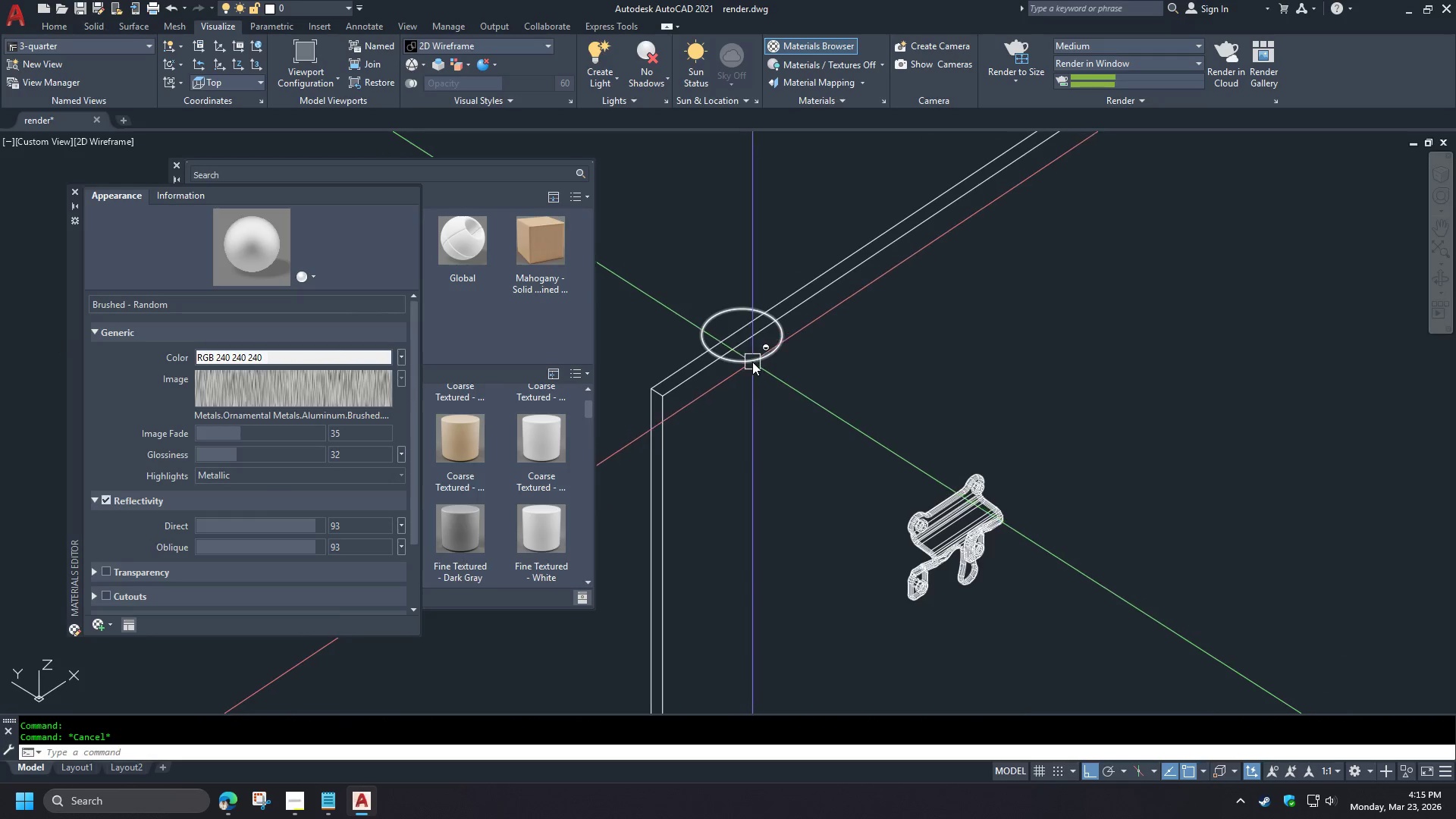 
left_click([610, 84])
 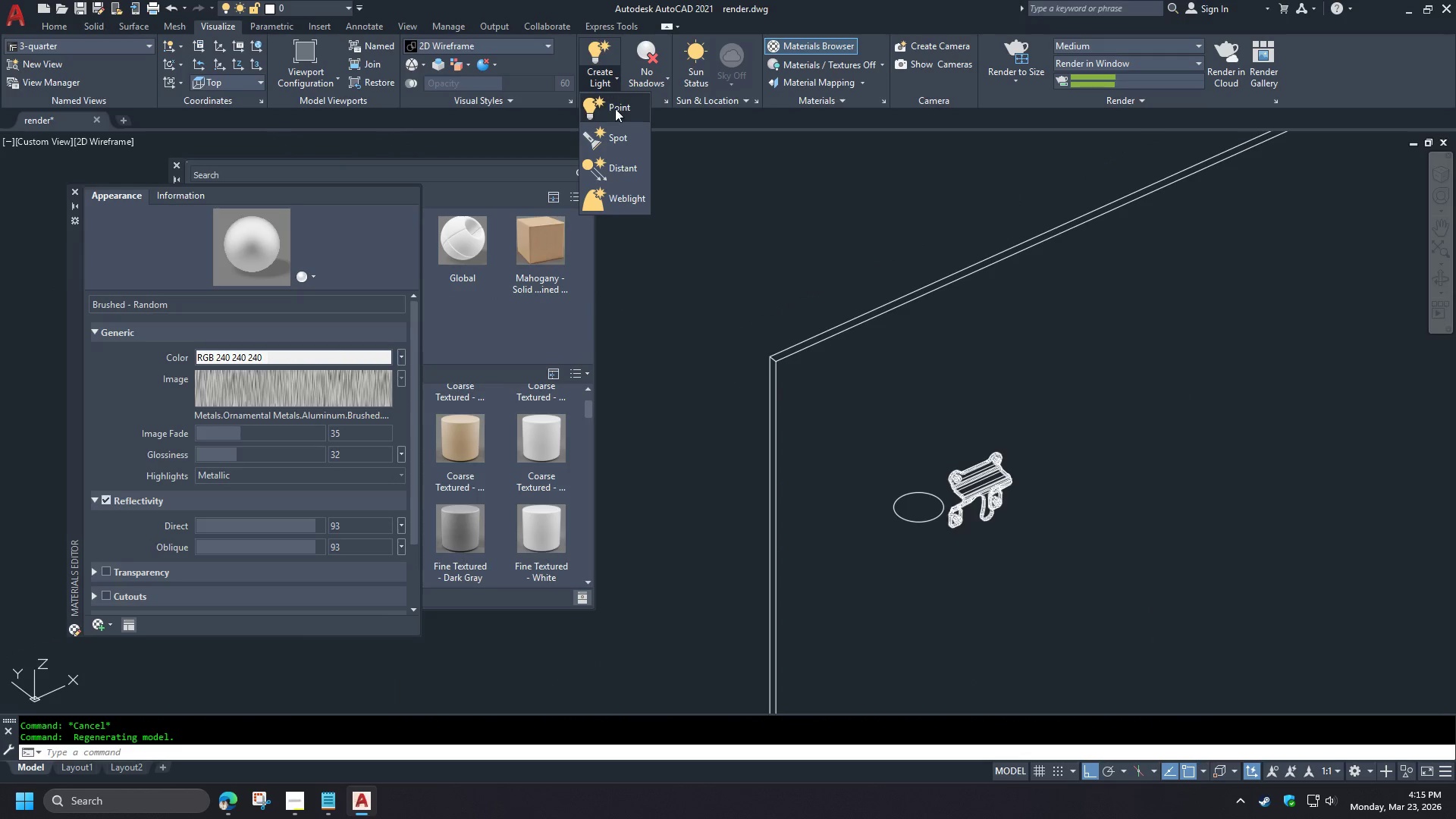 
left_click([615, 110])
 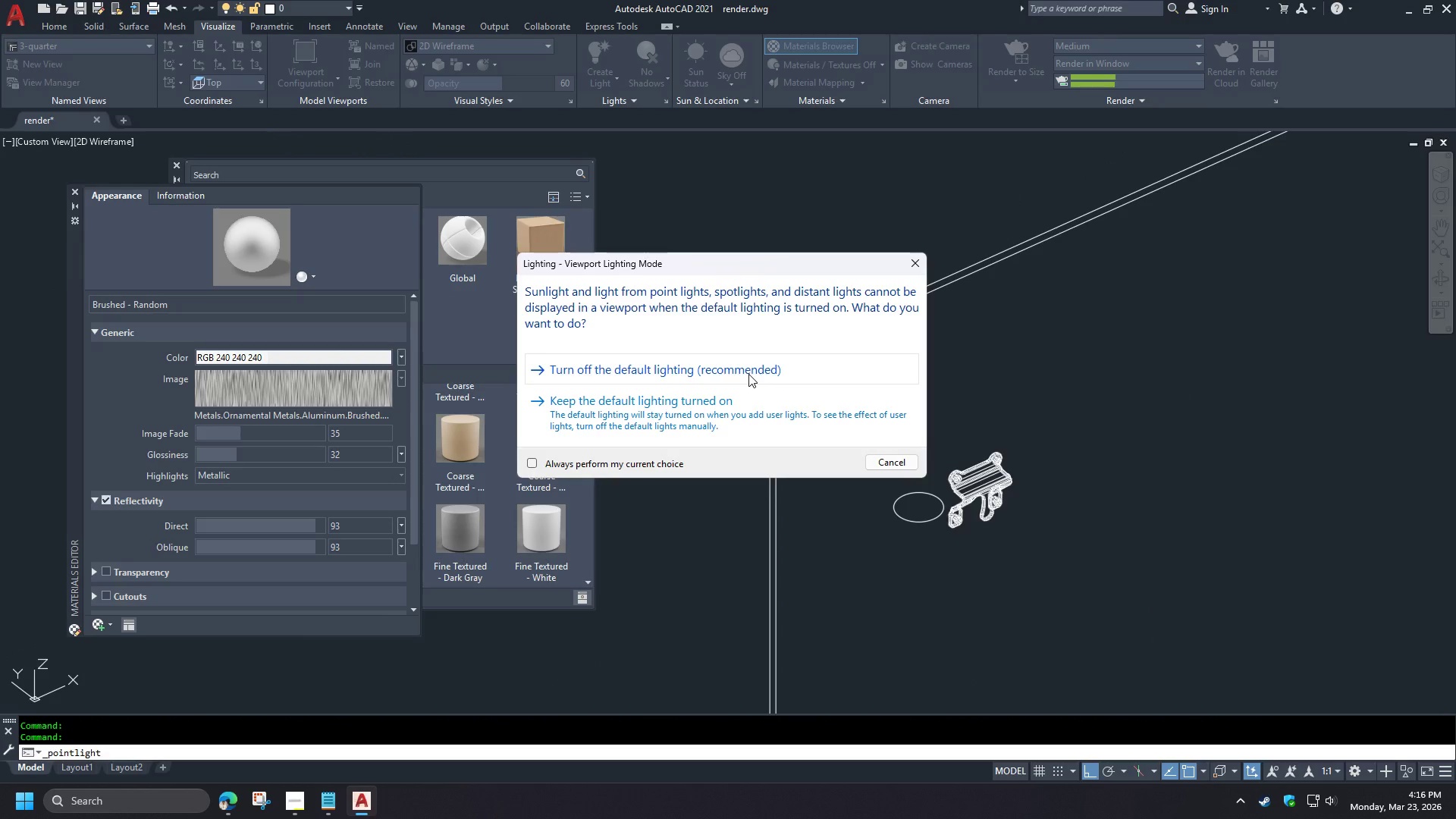 
scroll: coordinate [883, 453], scroll_direction: down, amount: 3.0
 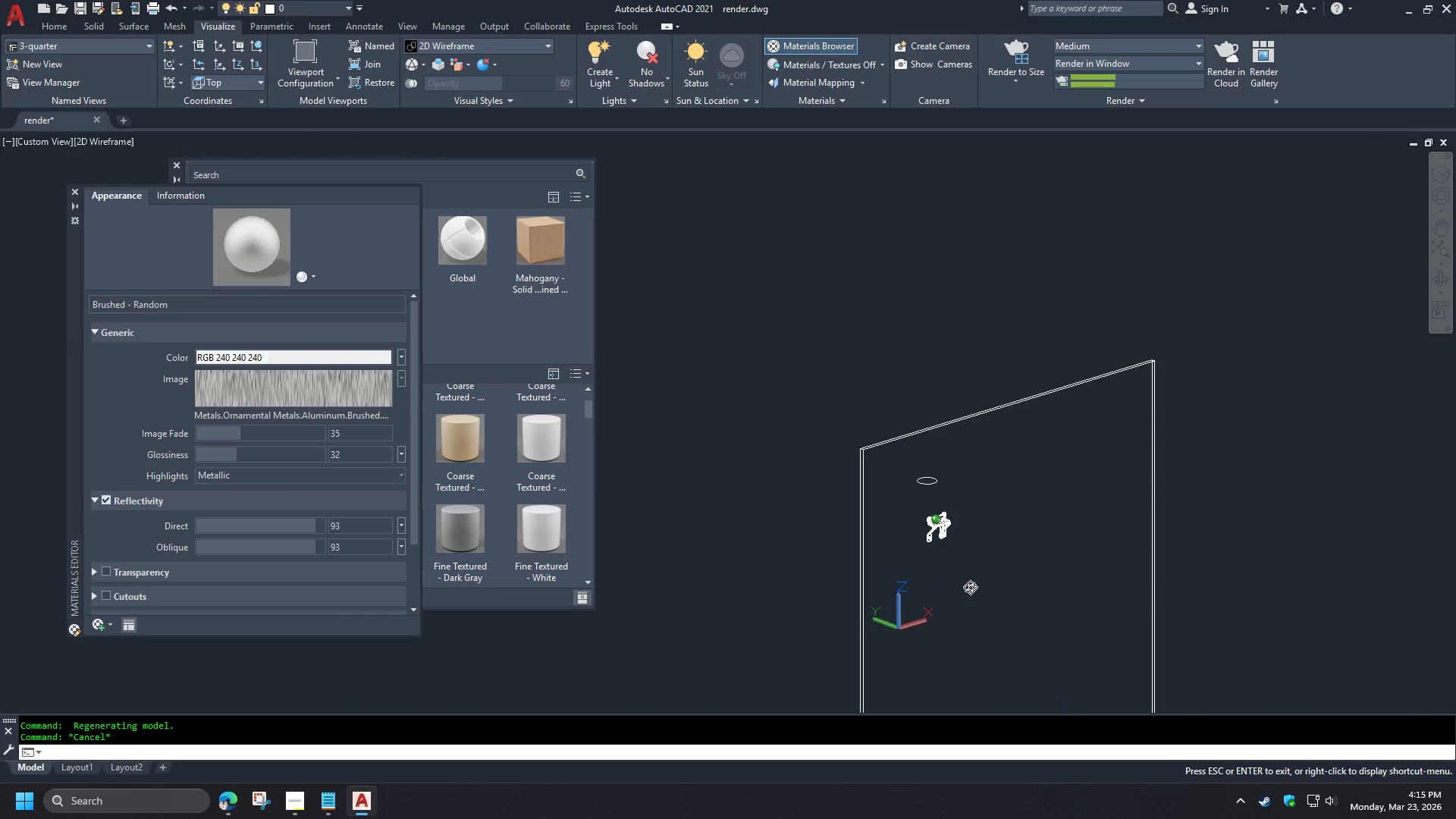 
left_click([748, 374])
 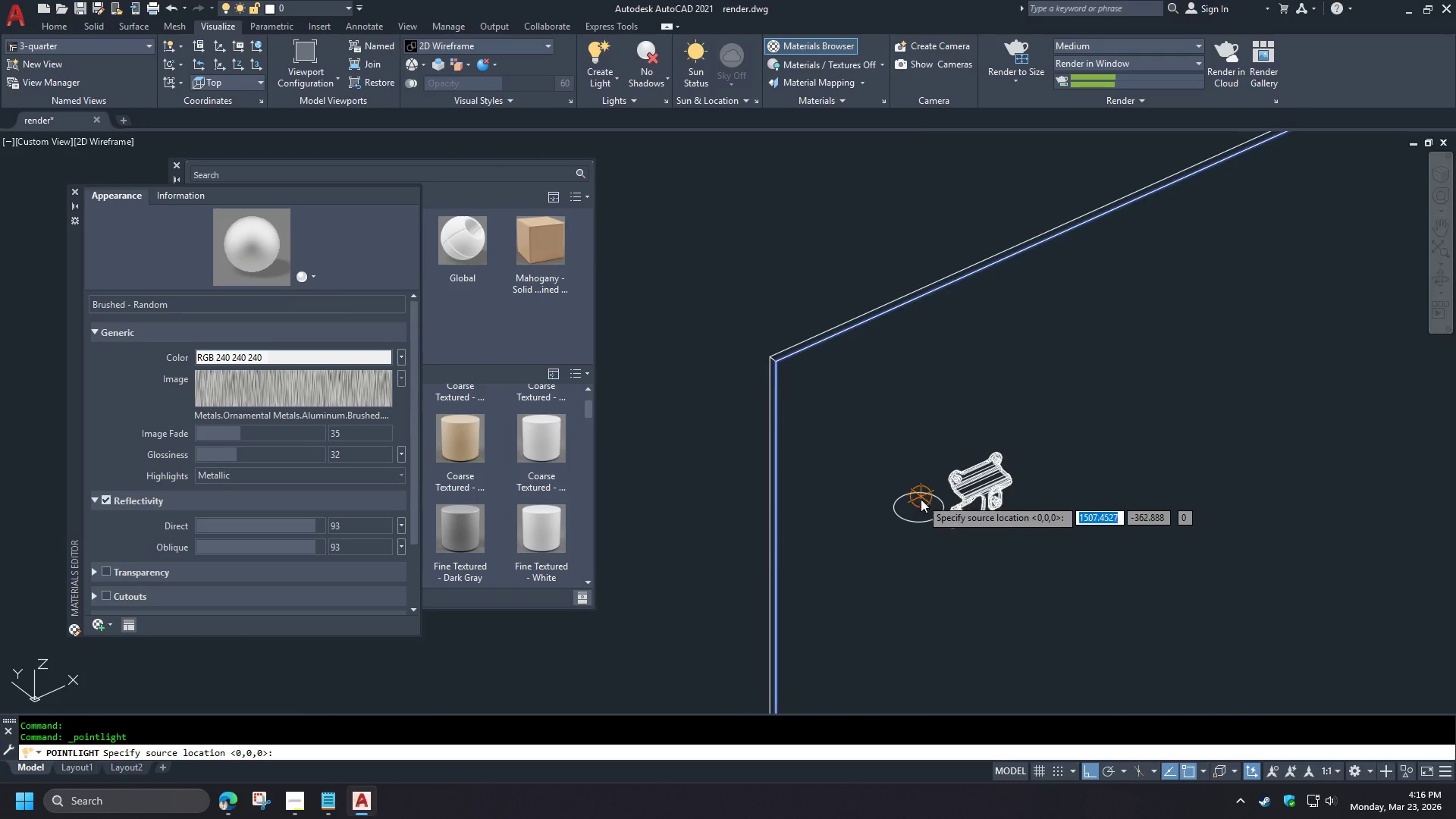 
left_click([921, 507])
 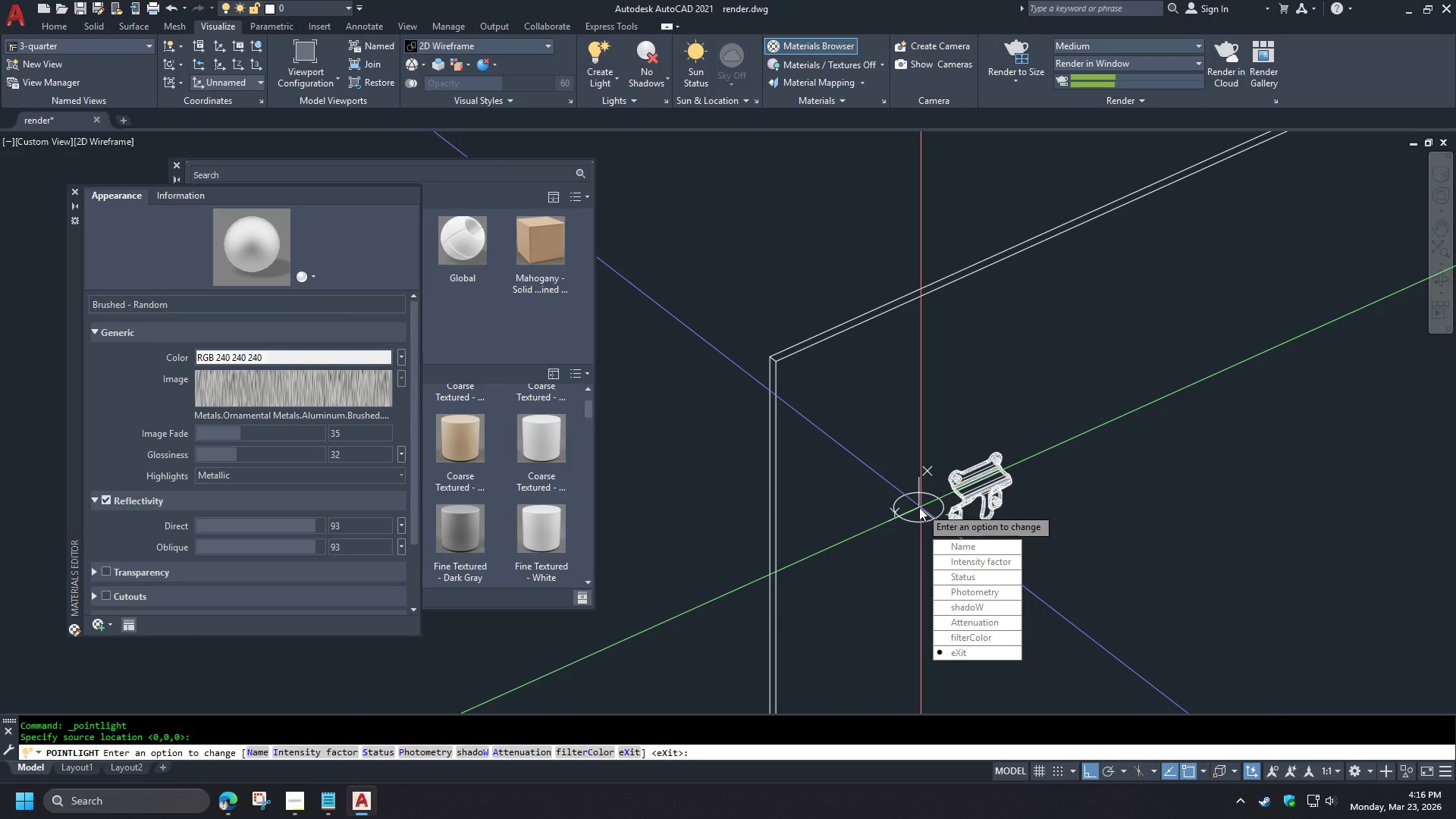 
scroll: coordinate [913, 536], scroll_direction: up, amount: 2.0
 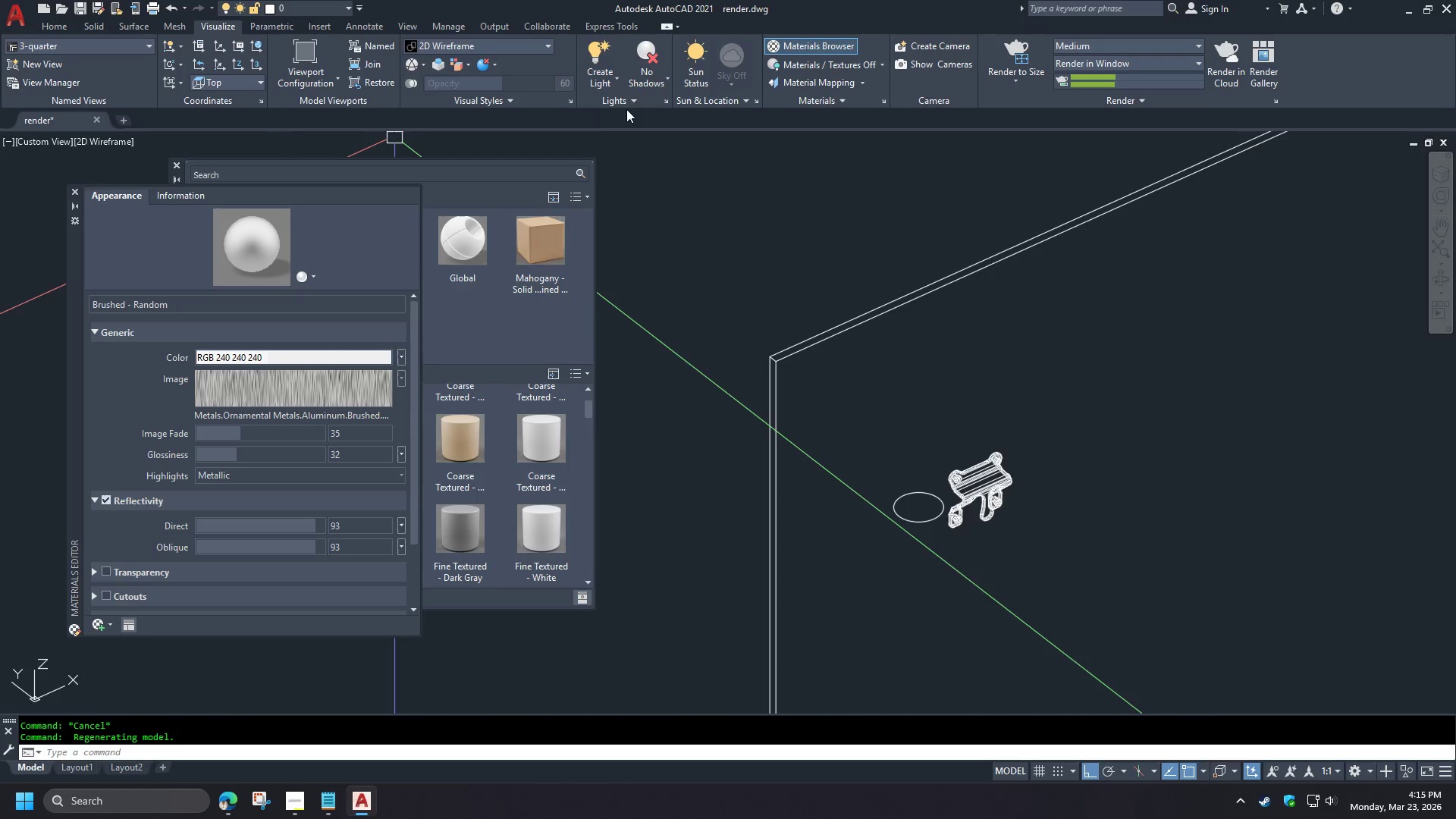 
key(Space)
 